 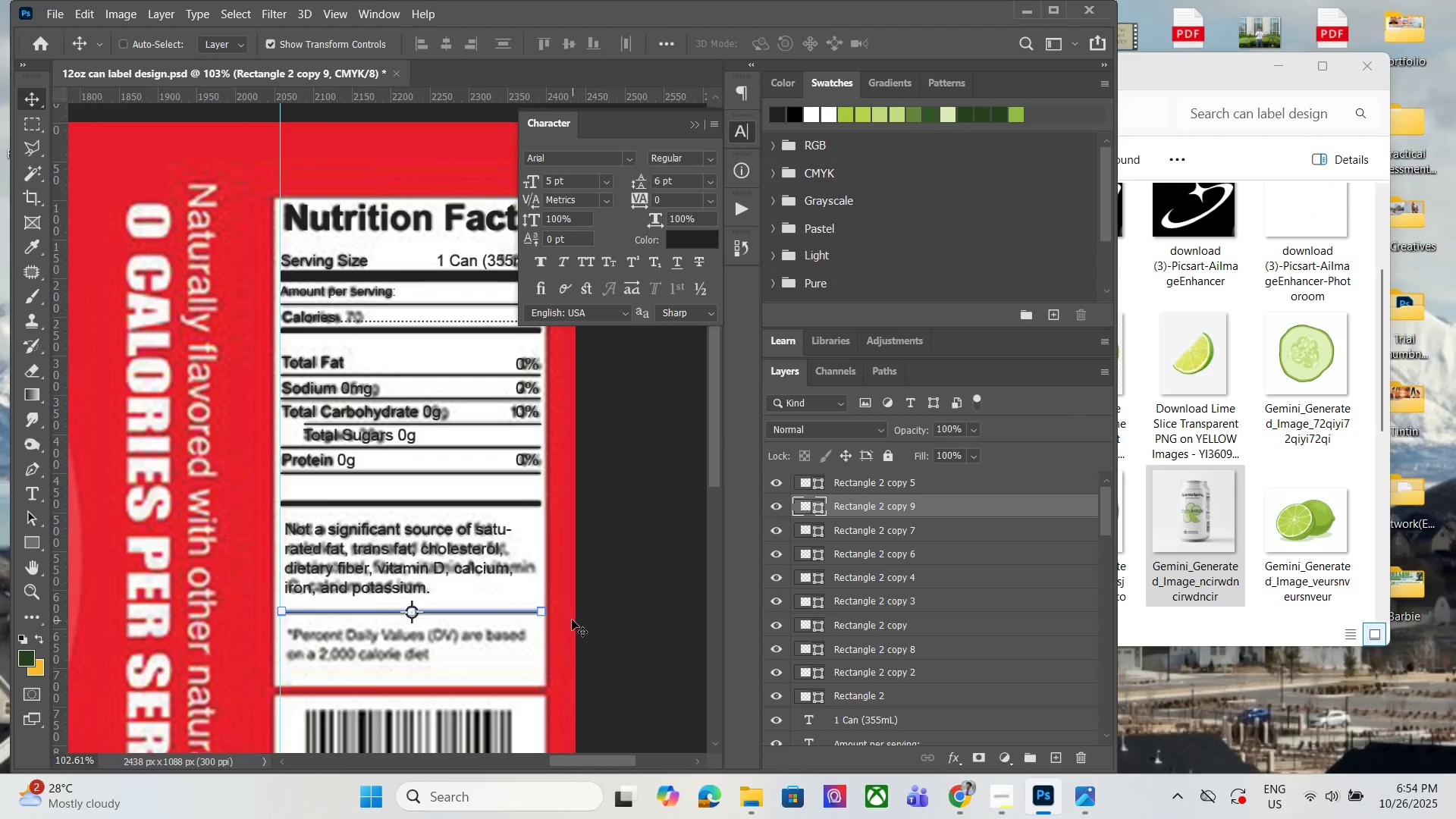 
key(ArrowLeft)
 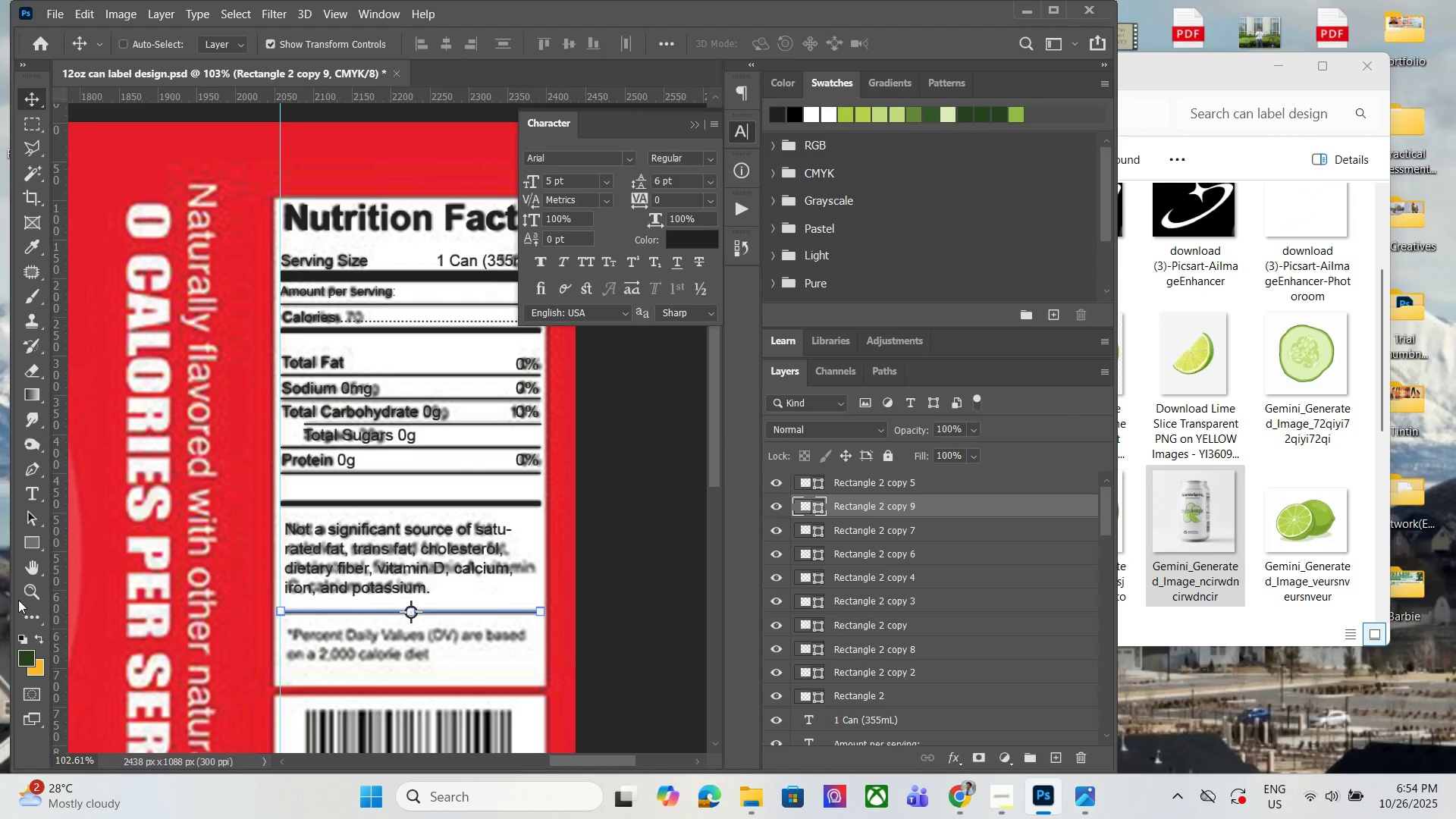 
left_click_drag(start_coordinate=[24, 598], to_coordinate=[28, 598])
 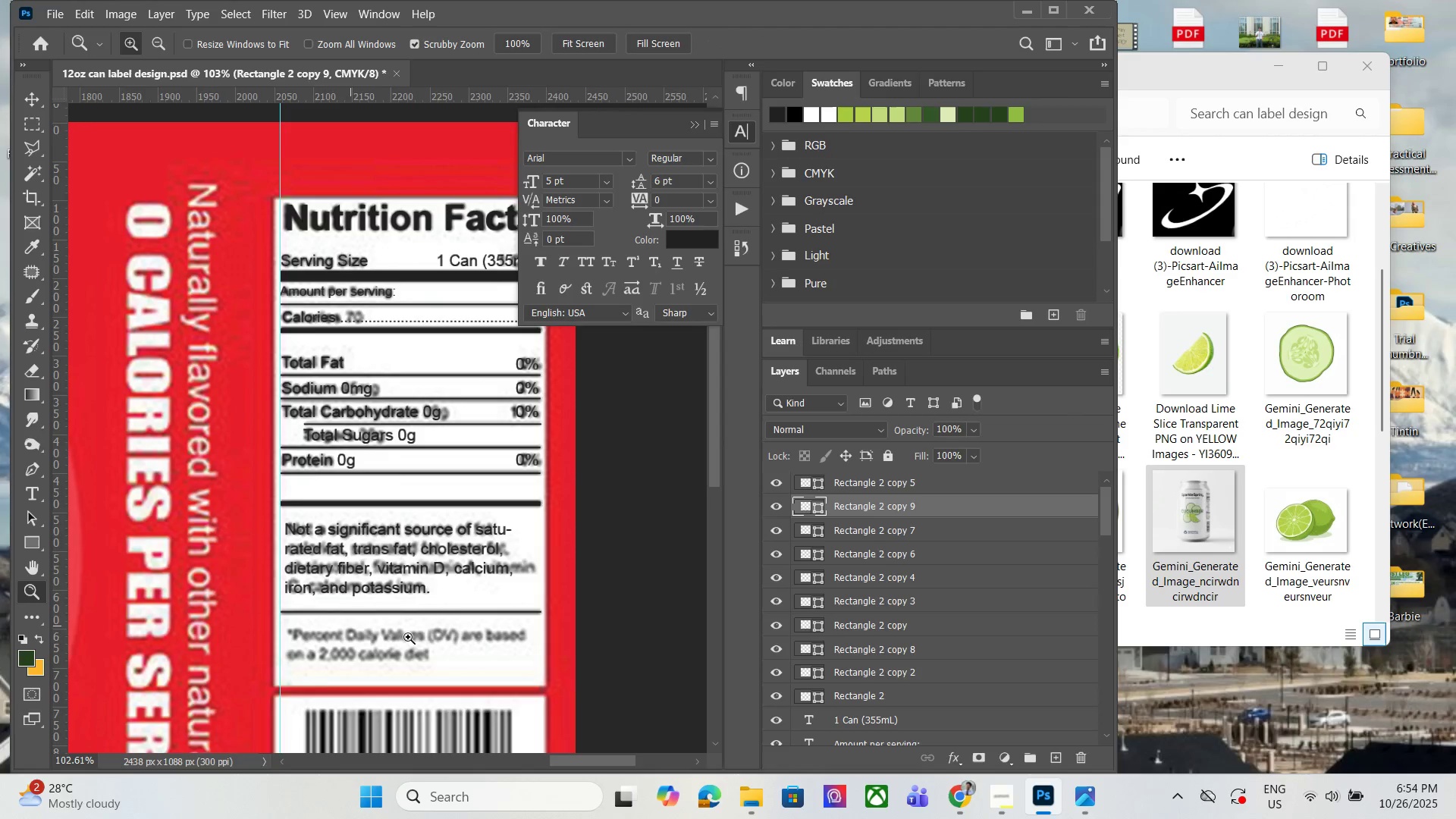 
hold_key(key=AltLeft, duration=0.42)
scroll: coordinate [446, 645], scroll_direction: down, amount: 1.0
 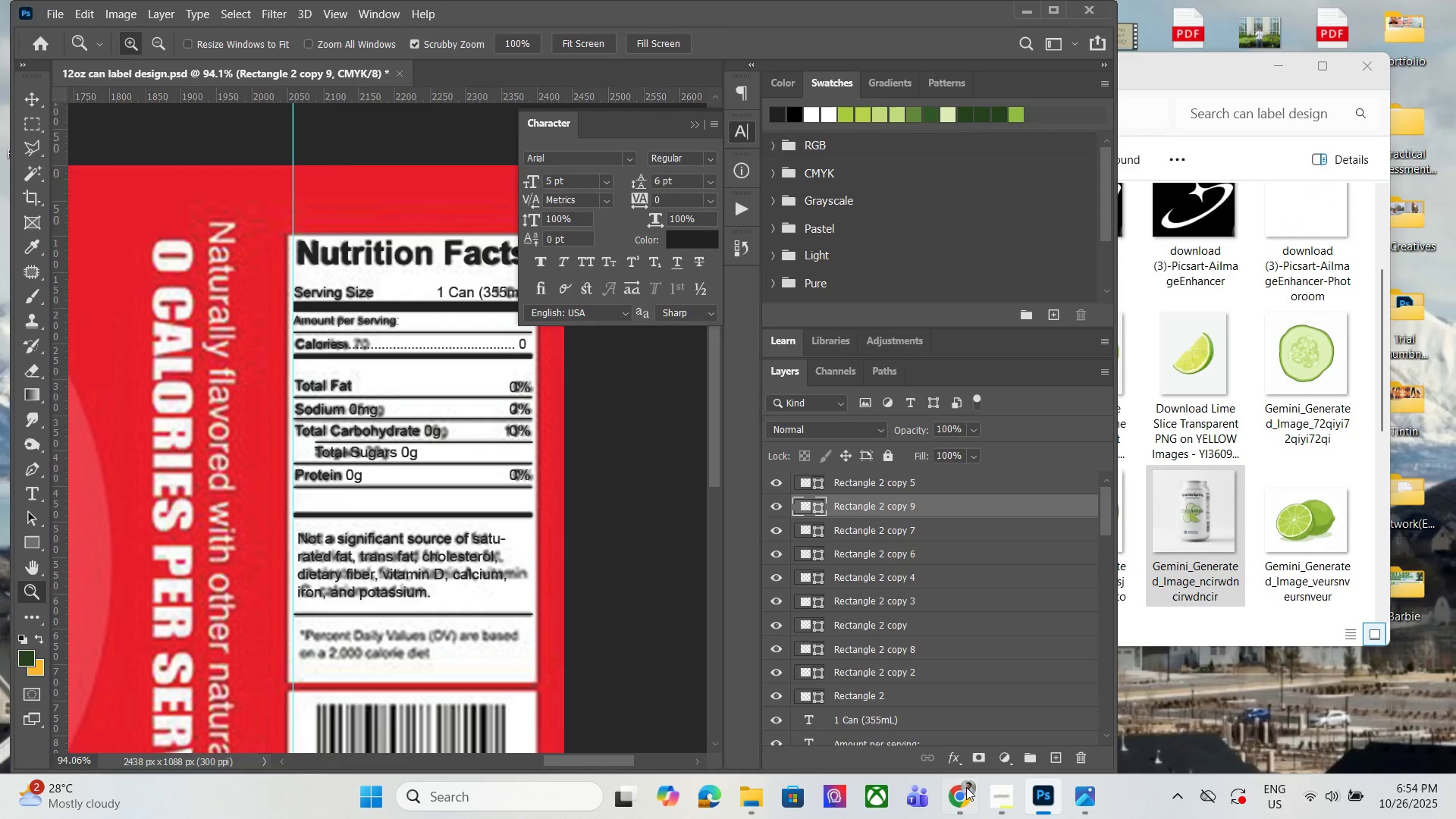 
left_click([960, 797])
 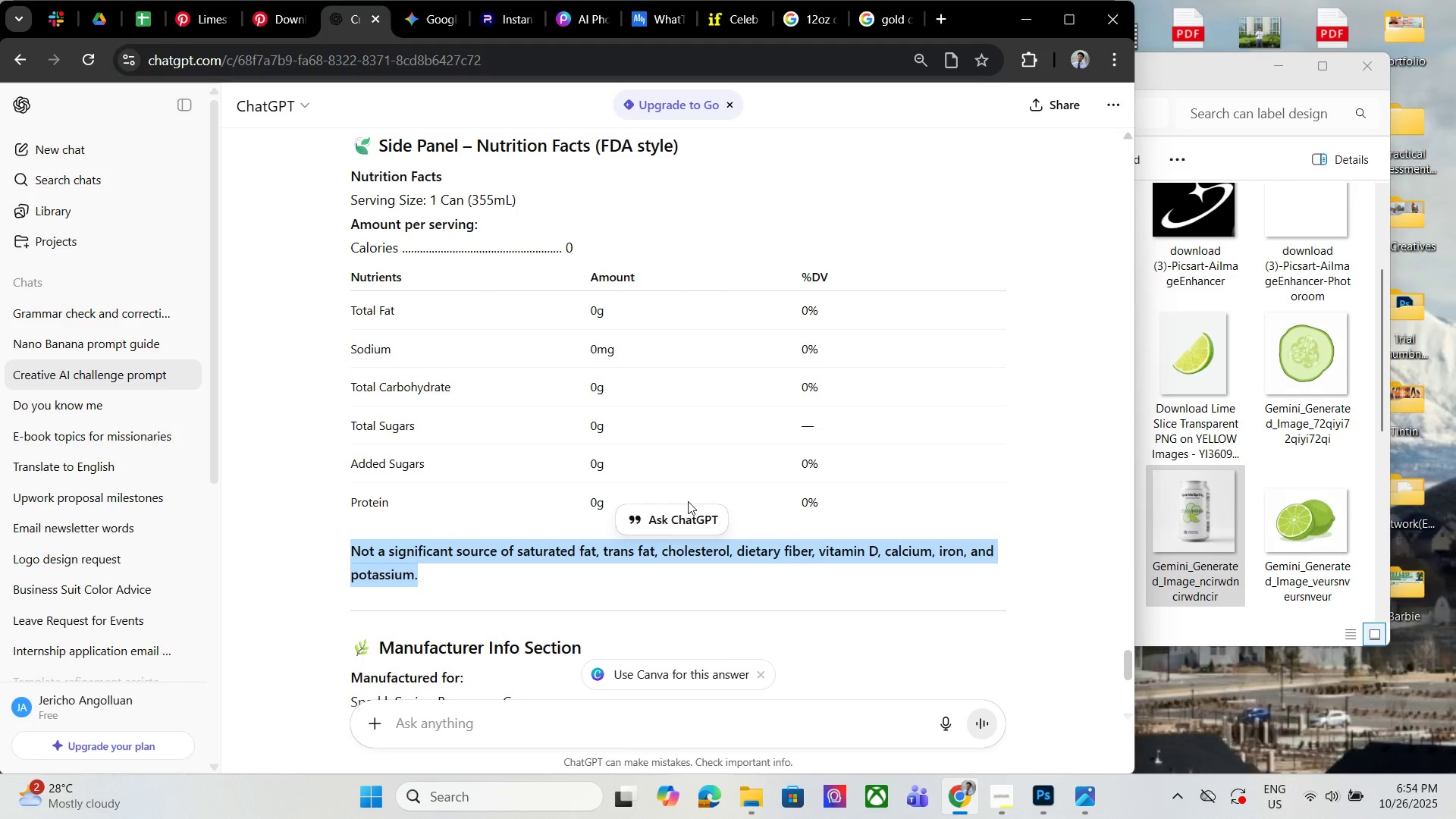 
scroll: coordinate [344, 570], scroll_direction: down, amount: 3.0
 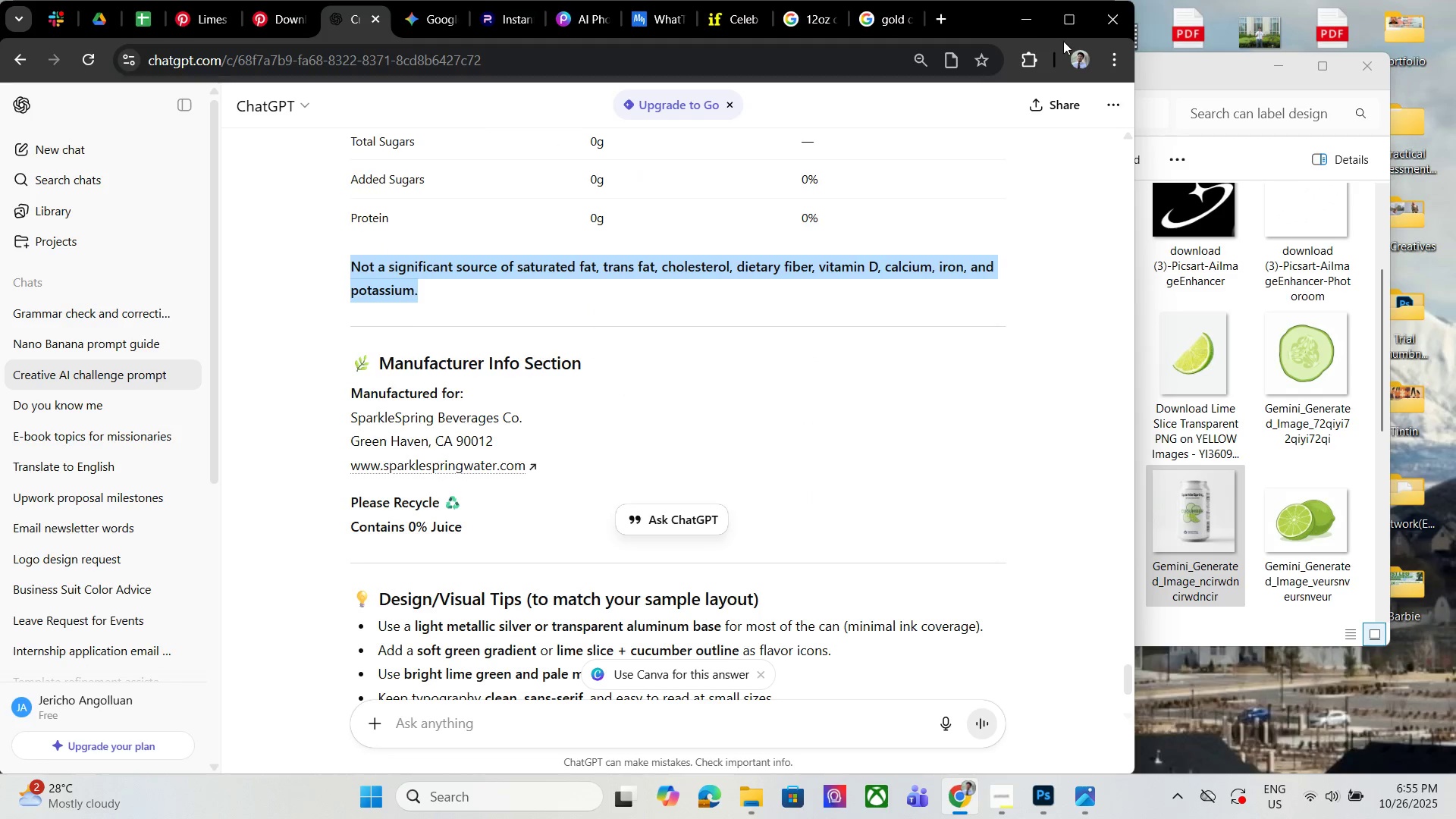 
left_click([1034, 22])
 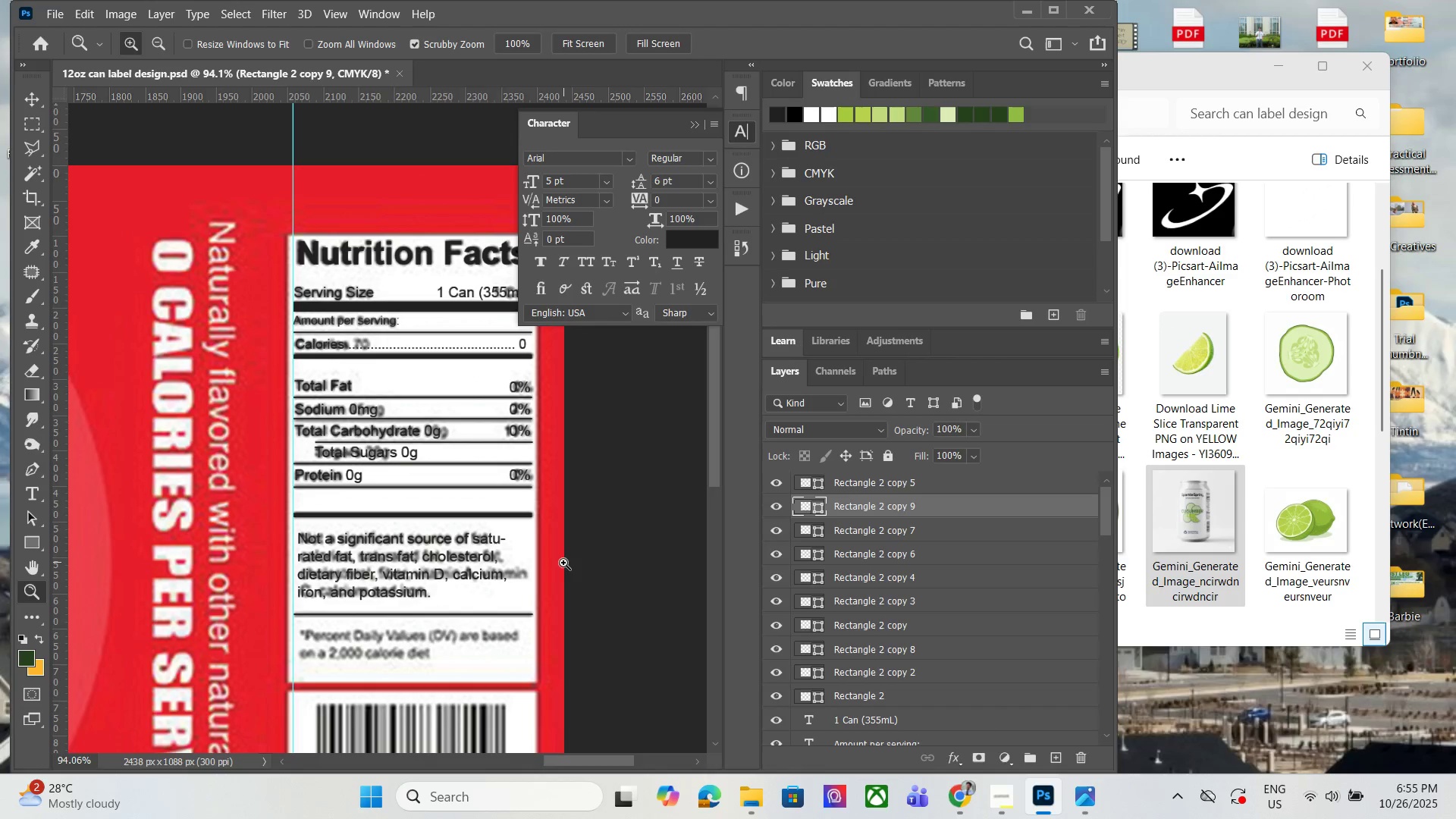 
scroll: coordinate [604, 519], scroll_direction: down, amount: 8.0
 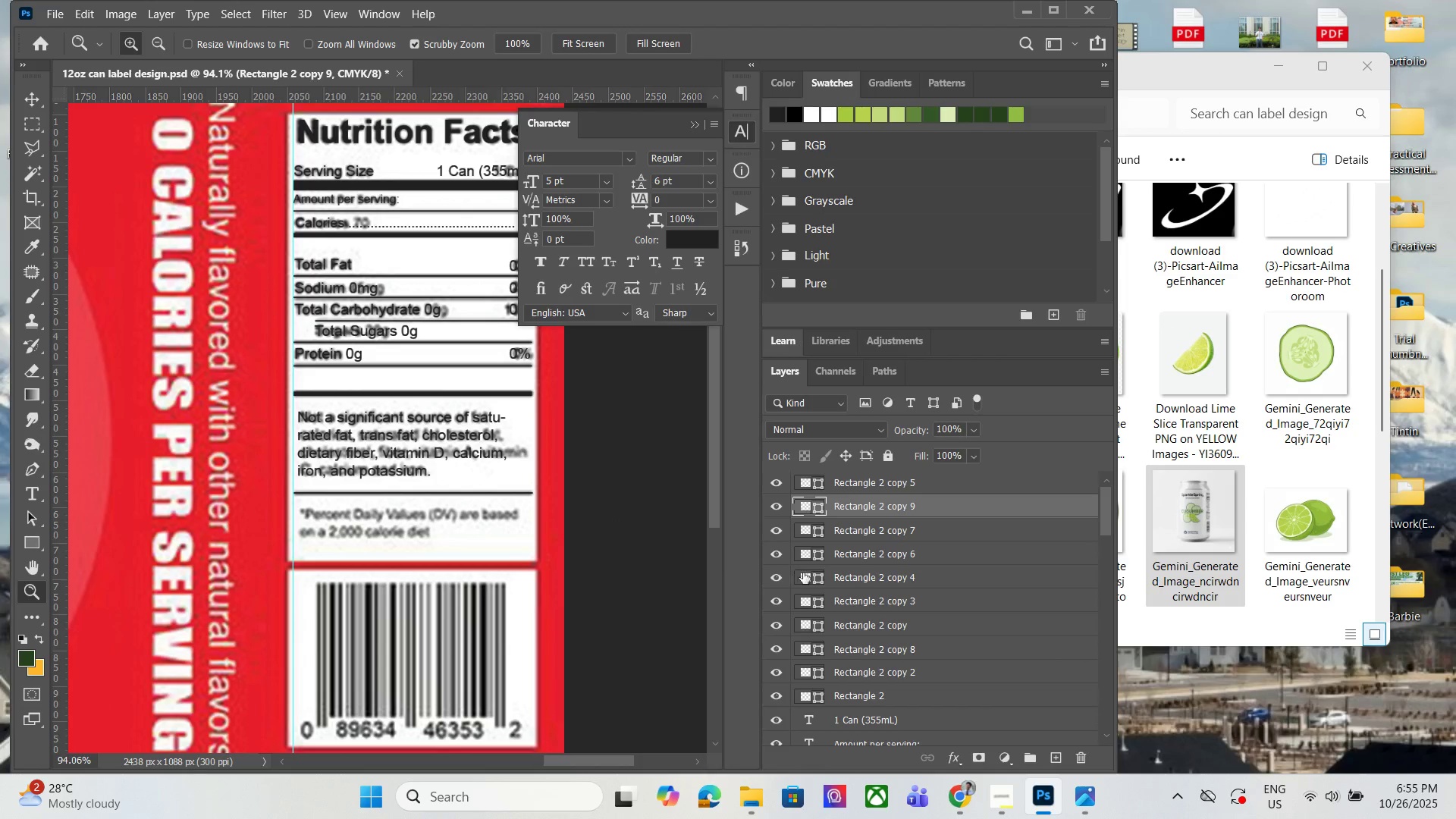 
scroll: coordinate [646, 544], scroll_direction: none, amount: 0.0
 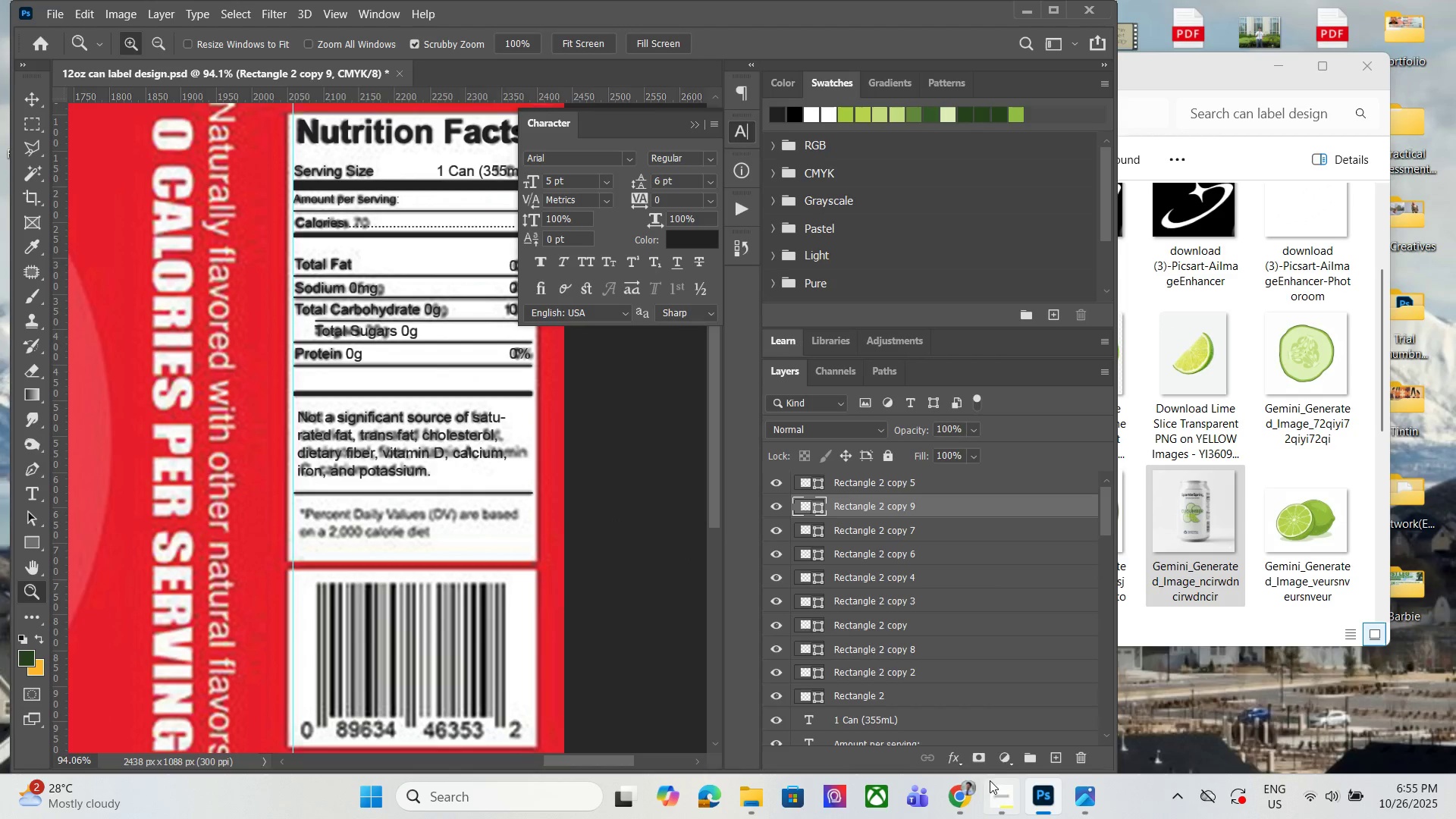 
mouse_move([959, 775])
 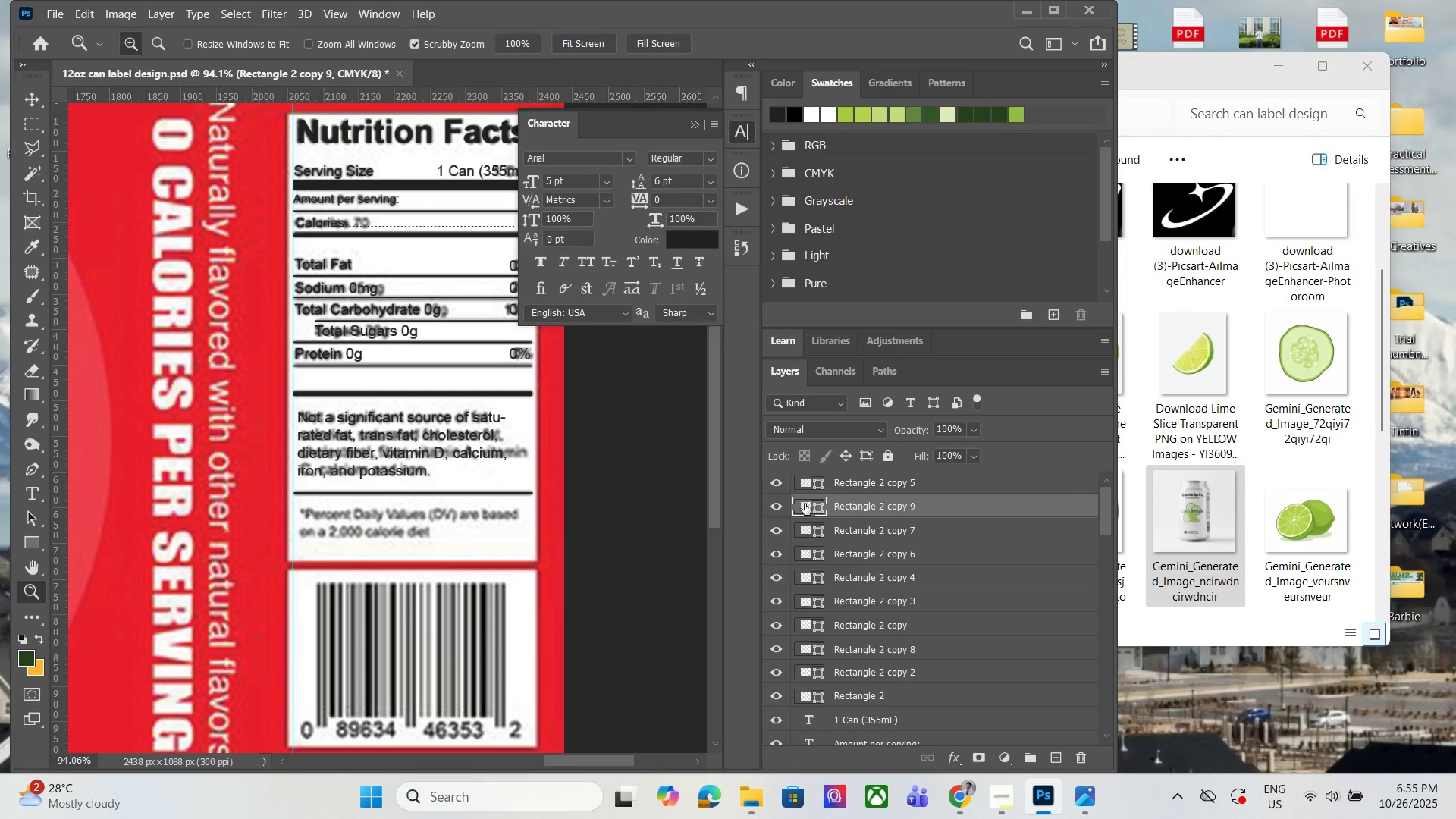 
left_click([847, 507])
 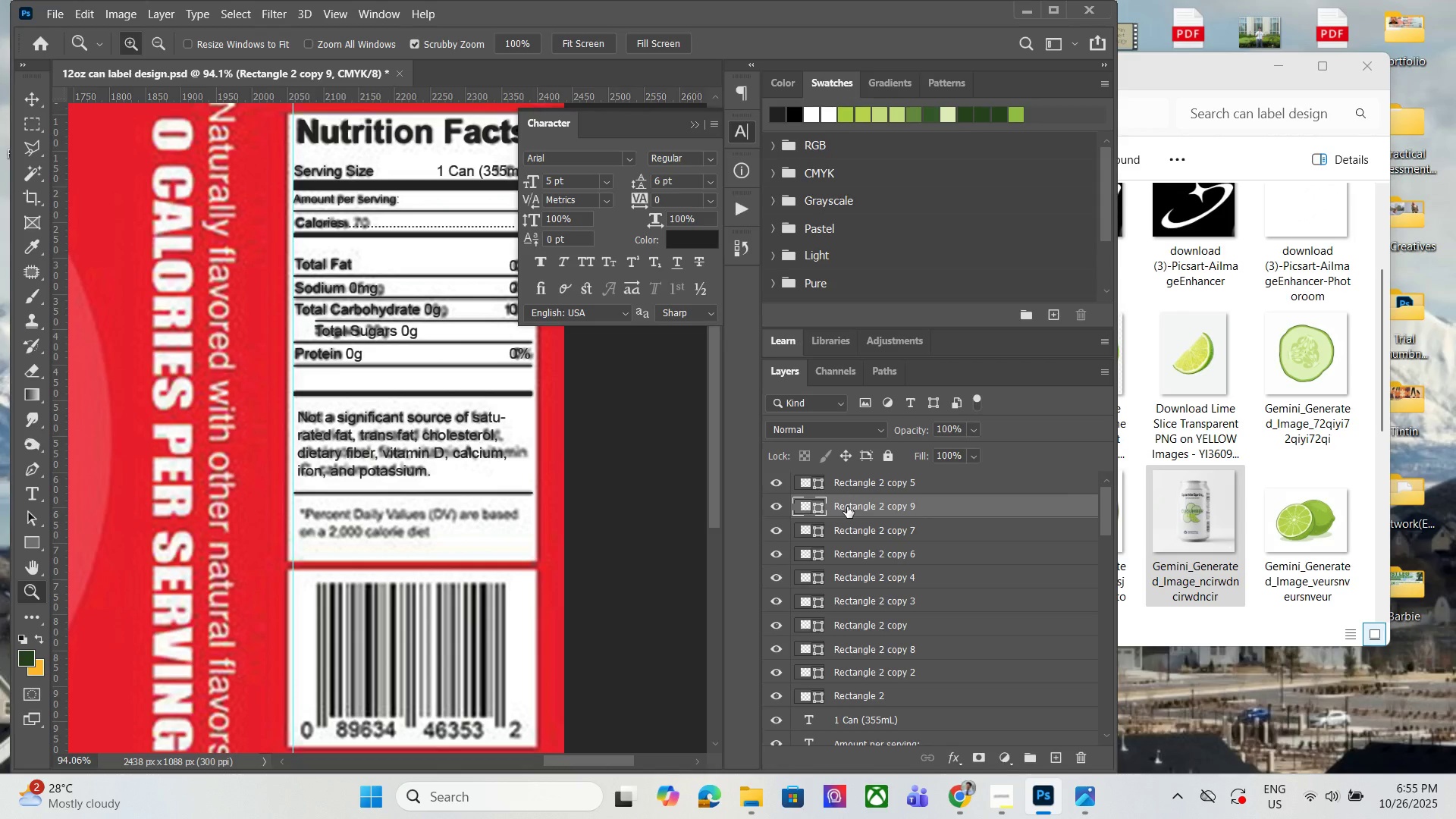 
key(Delete)
 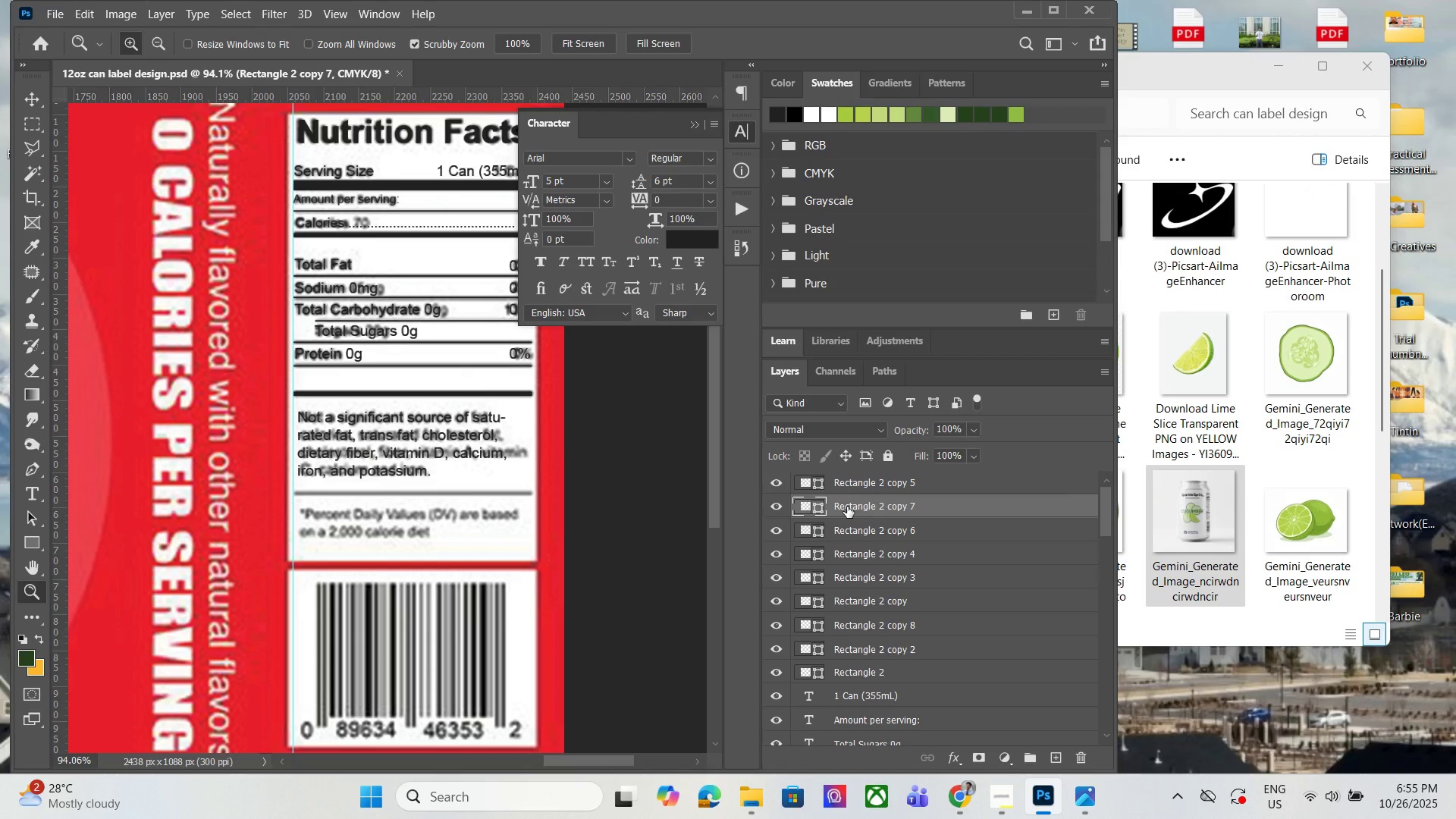 
scroll: coordinate [809, 596], scroll_direction: down, amount: 6.0
 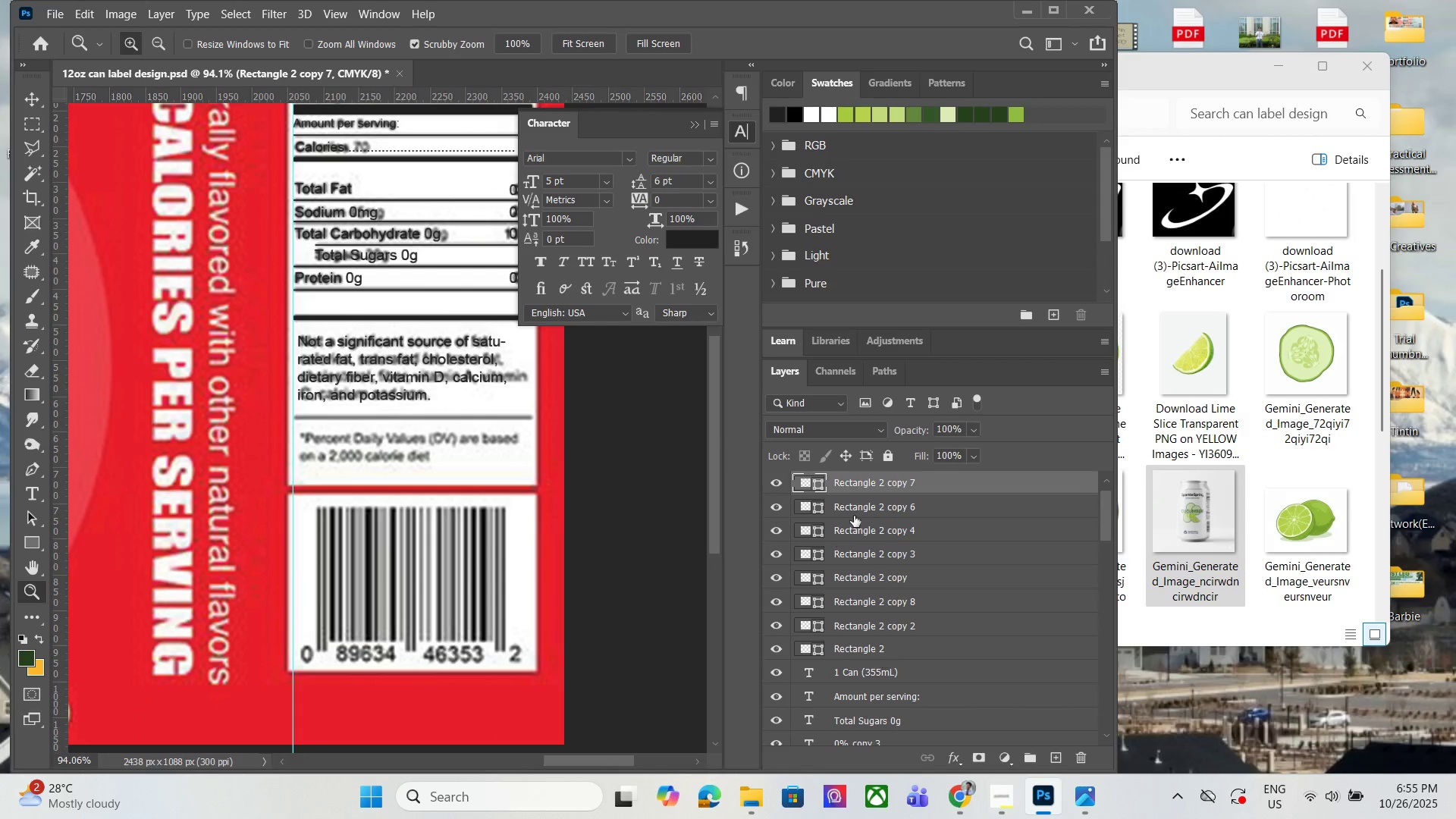 
scroll: coordinate [921, 587], scroll_direction: up, amount: 15.0
 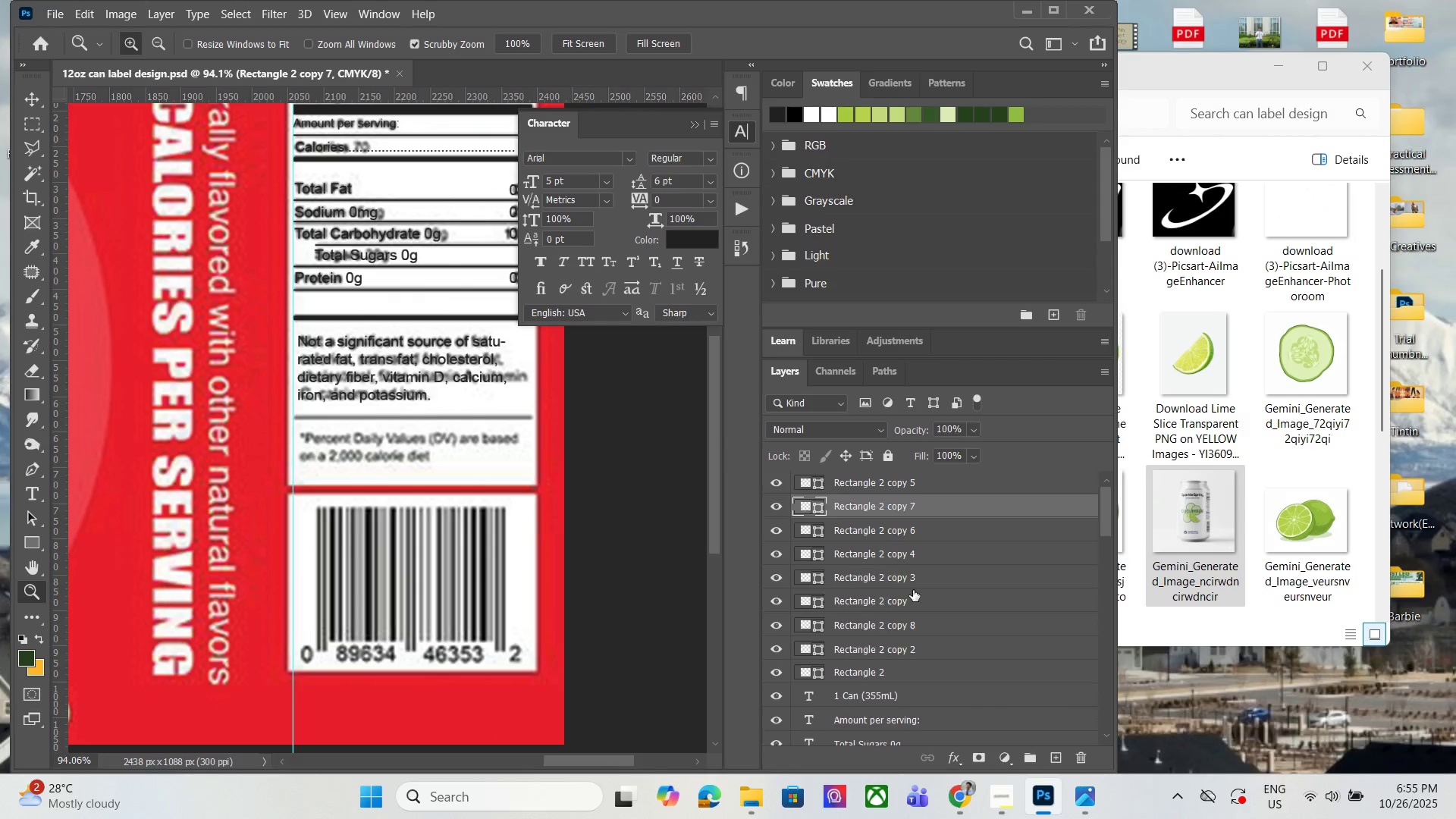 
scroll: coordinate [912, 602], scroll_direction: down, amount: 17.0
 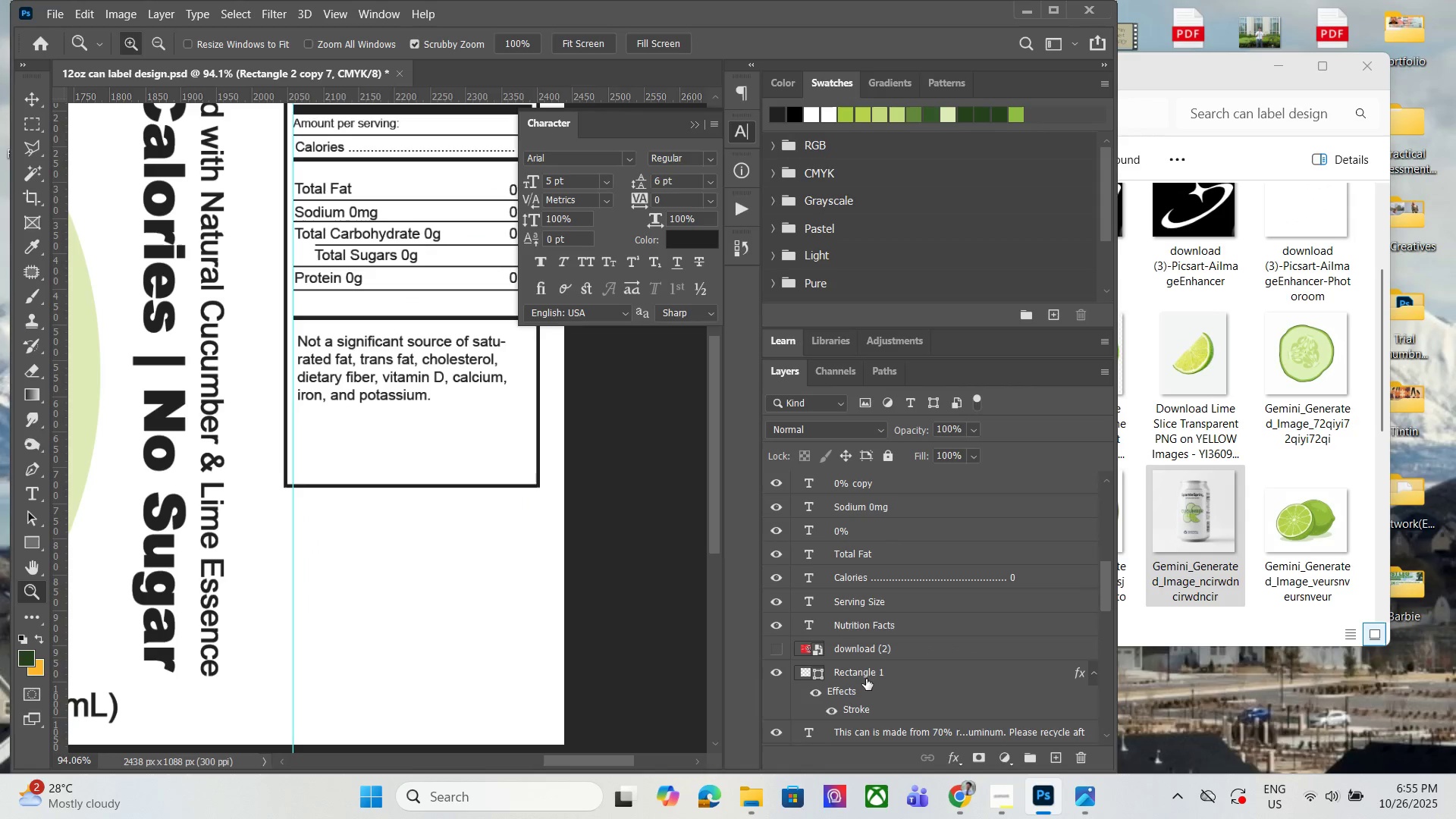 
double_click([870, 678])
 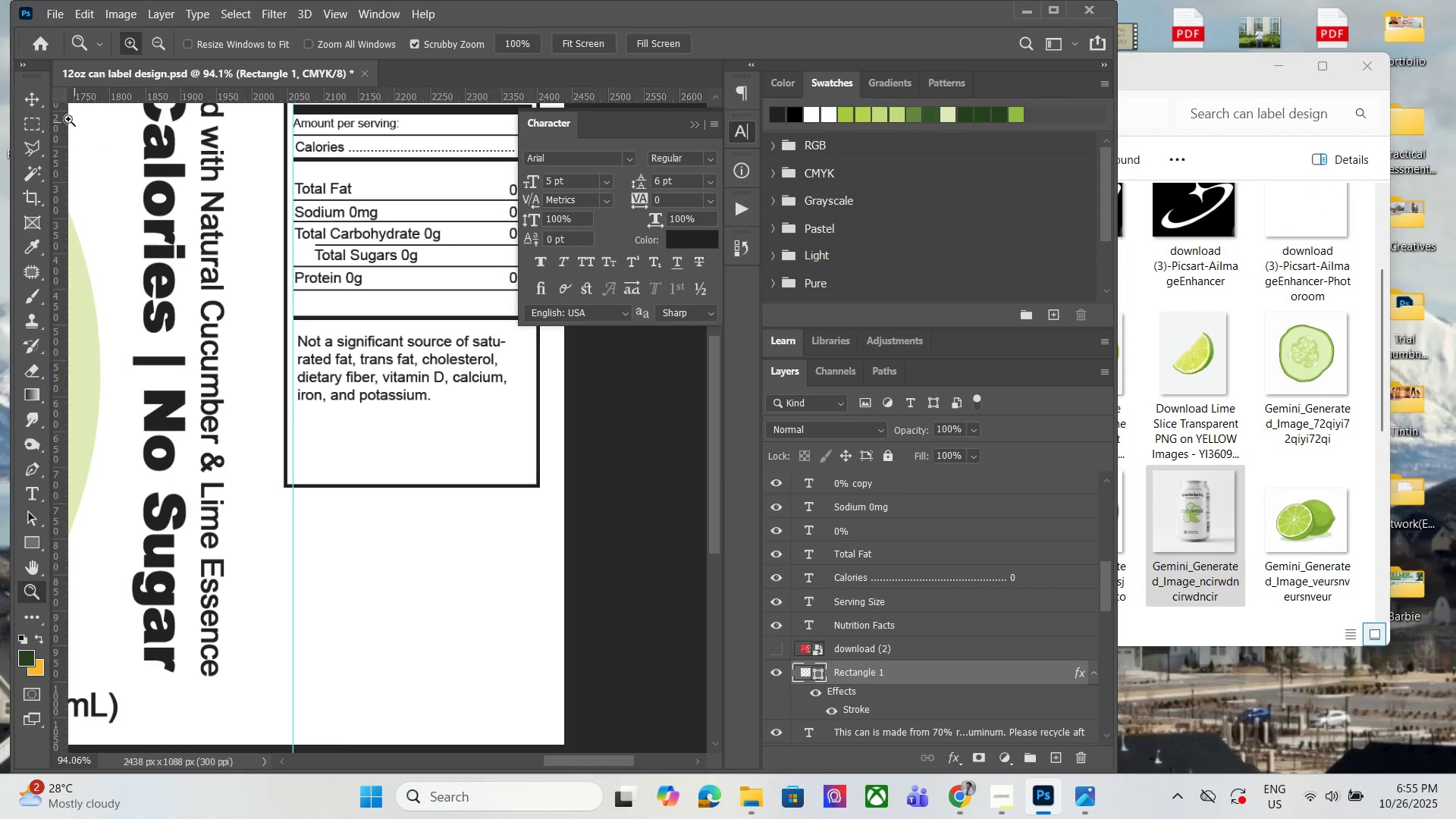 
left_click([30, 100])
 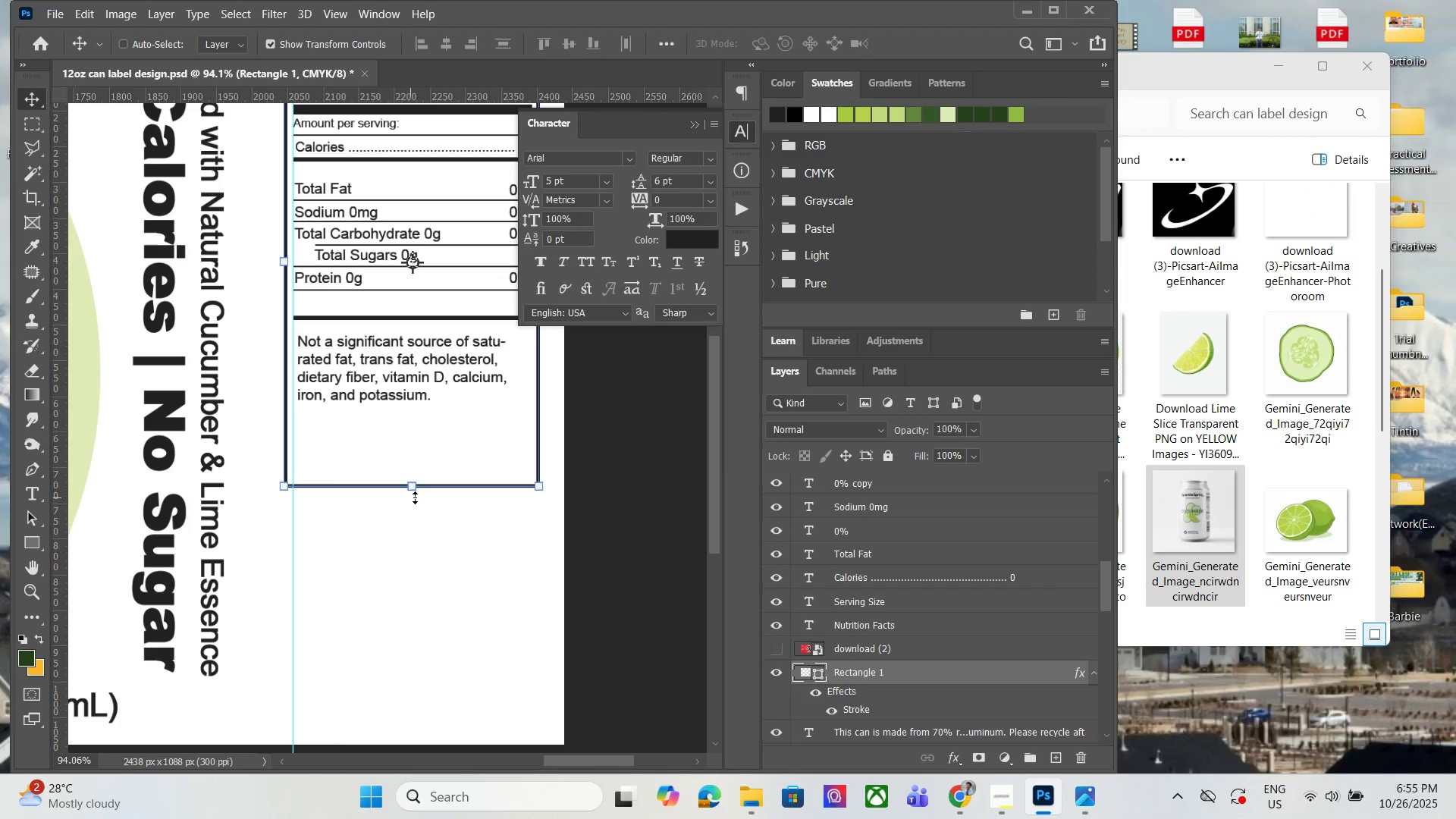 
hold_key(key=ShiftLeft, duration=1.52)
left_click_drag(start_coordinate=[418, 490], to_coordinate=[419, 426])
 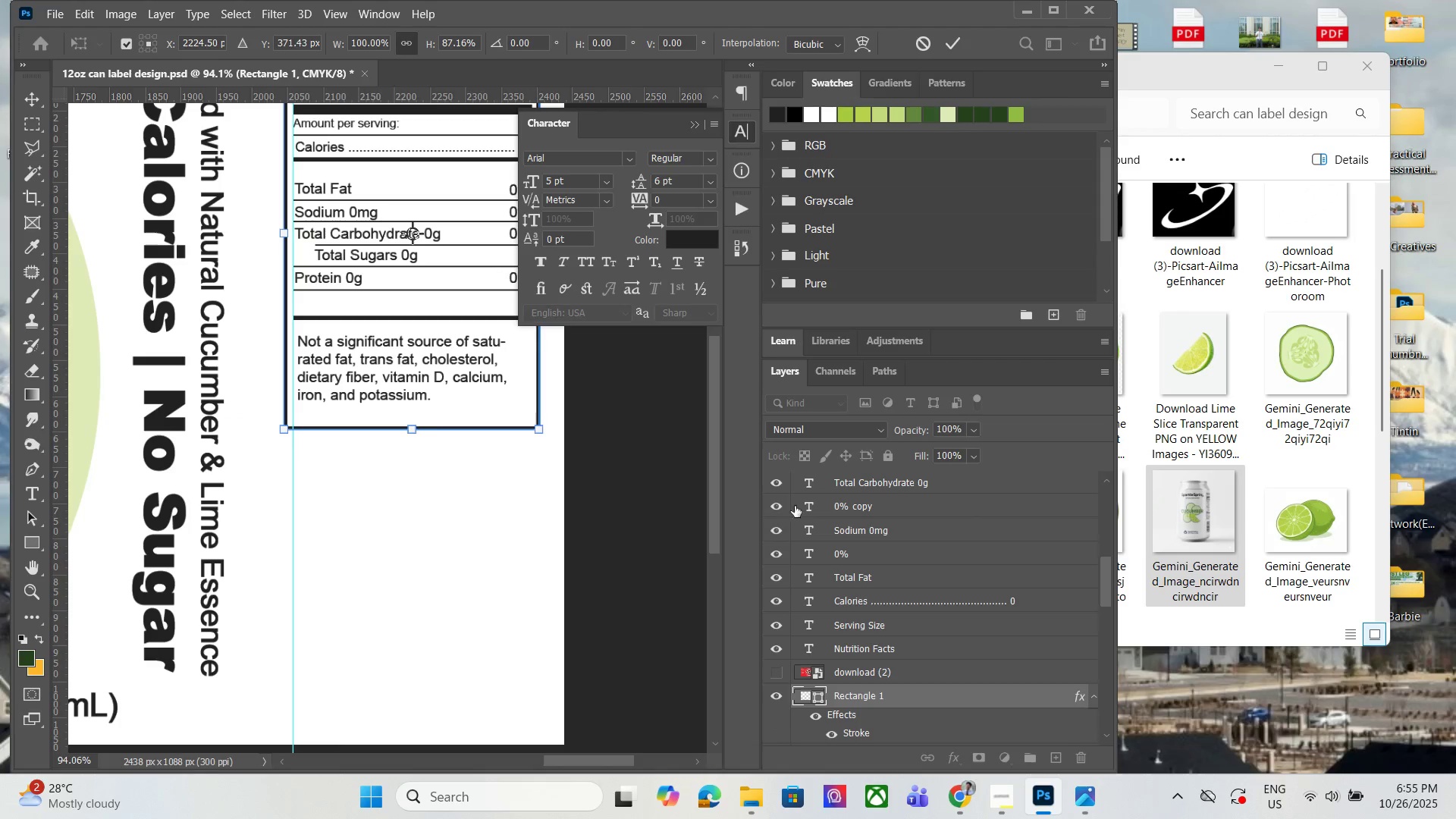 
hold_key(key=ShiftLeft, duration=0.8)
 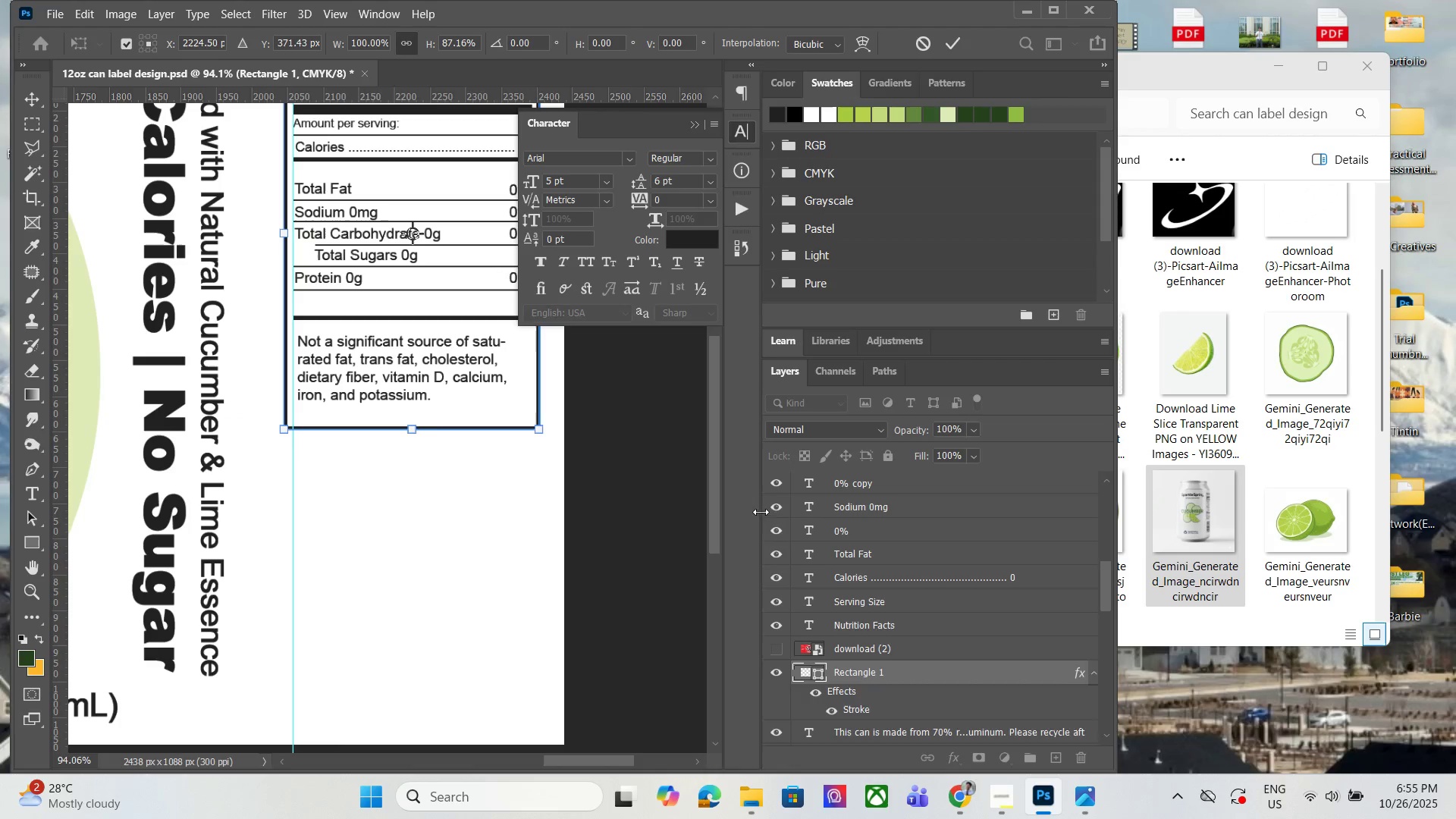 
scroll: coordinate [824, 582], scroll_direction: up, amount: 4.0
 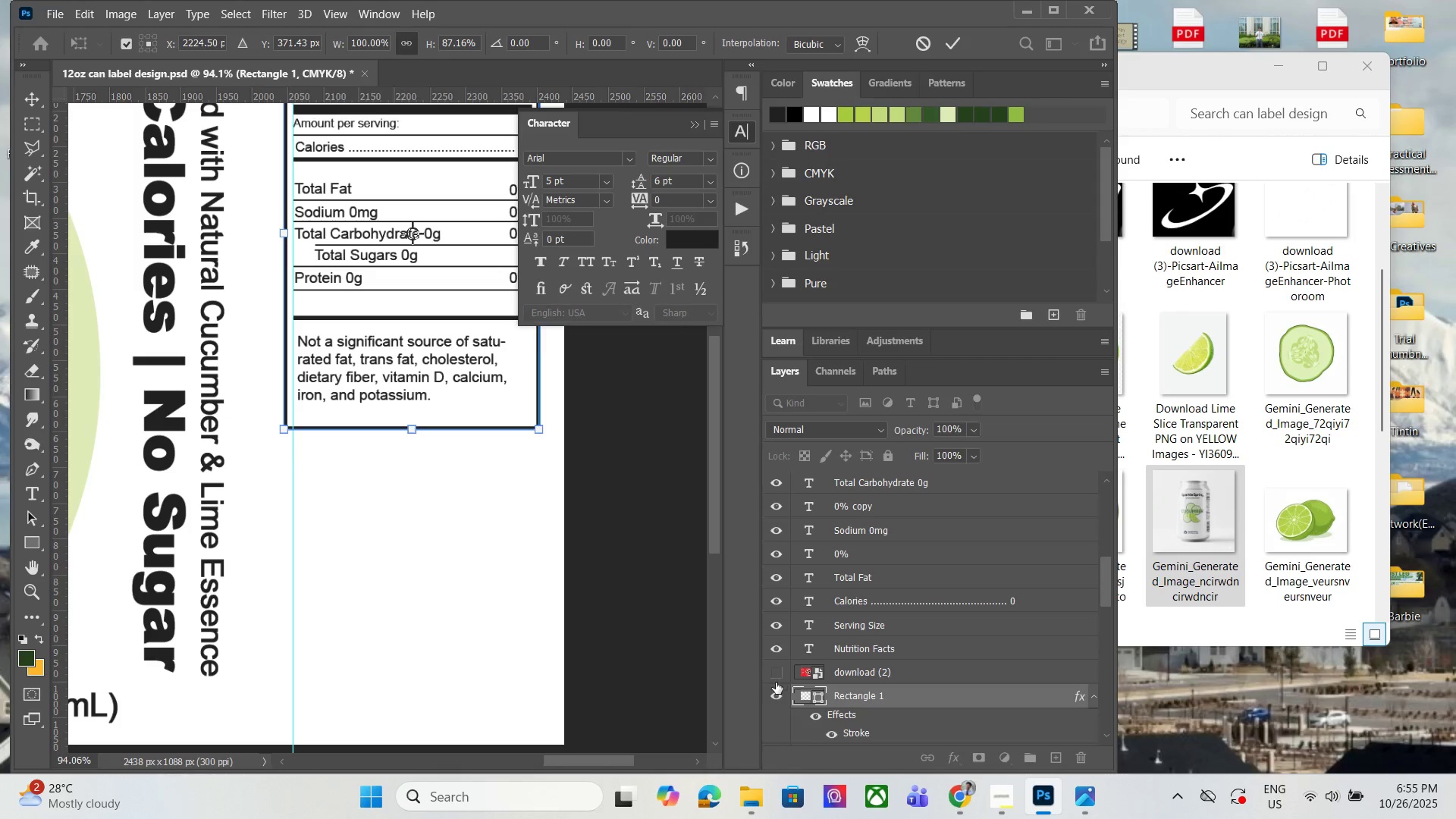 
left_click([776, 682])
 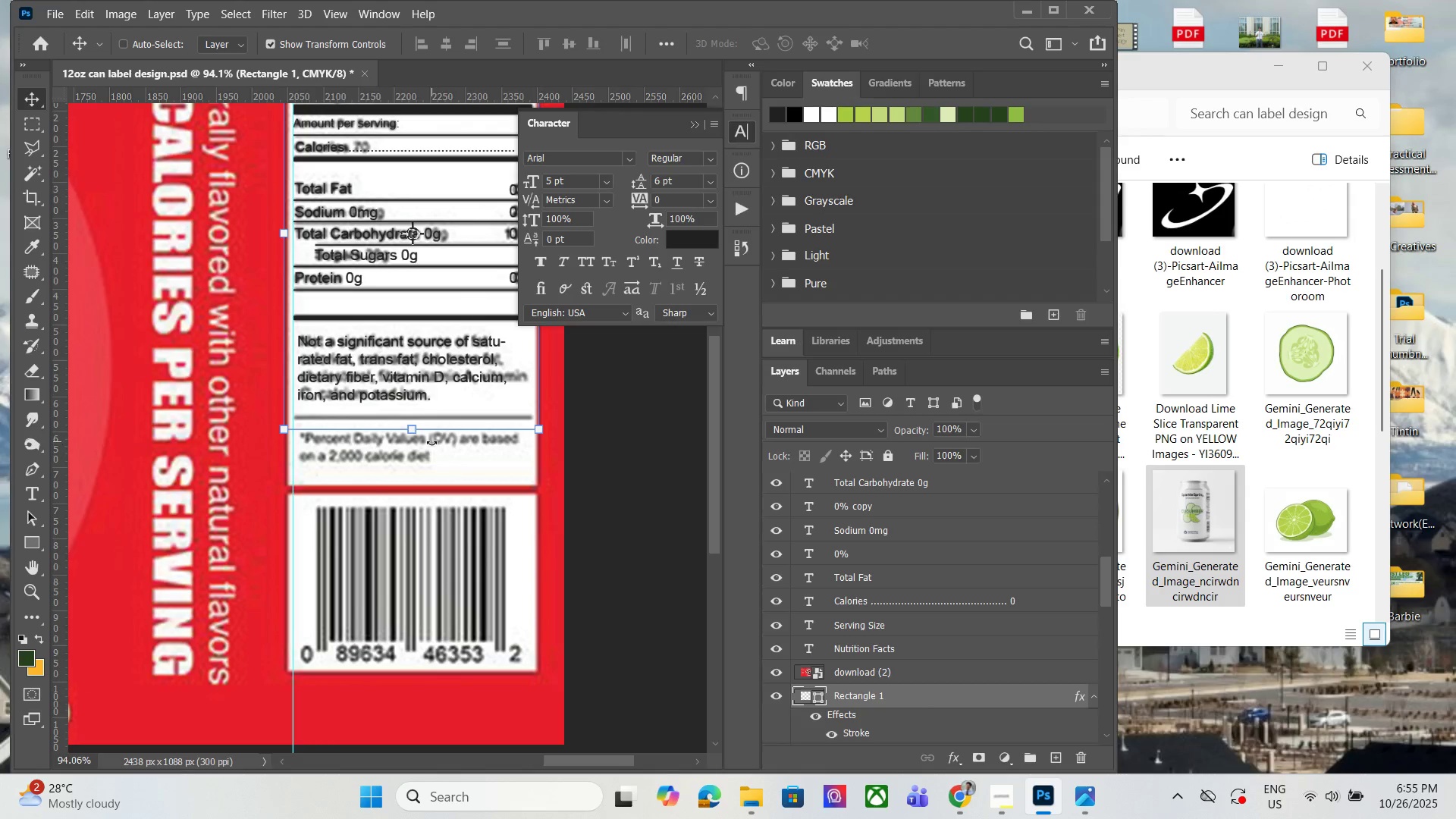 
hold_key(key=ShiftLeft, duration=1.52)
left_click_drag(start_coordinate=[418, 431], to_coordinate=[421, 423])
 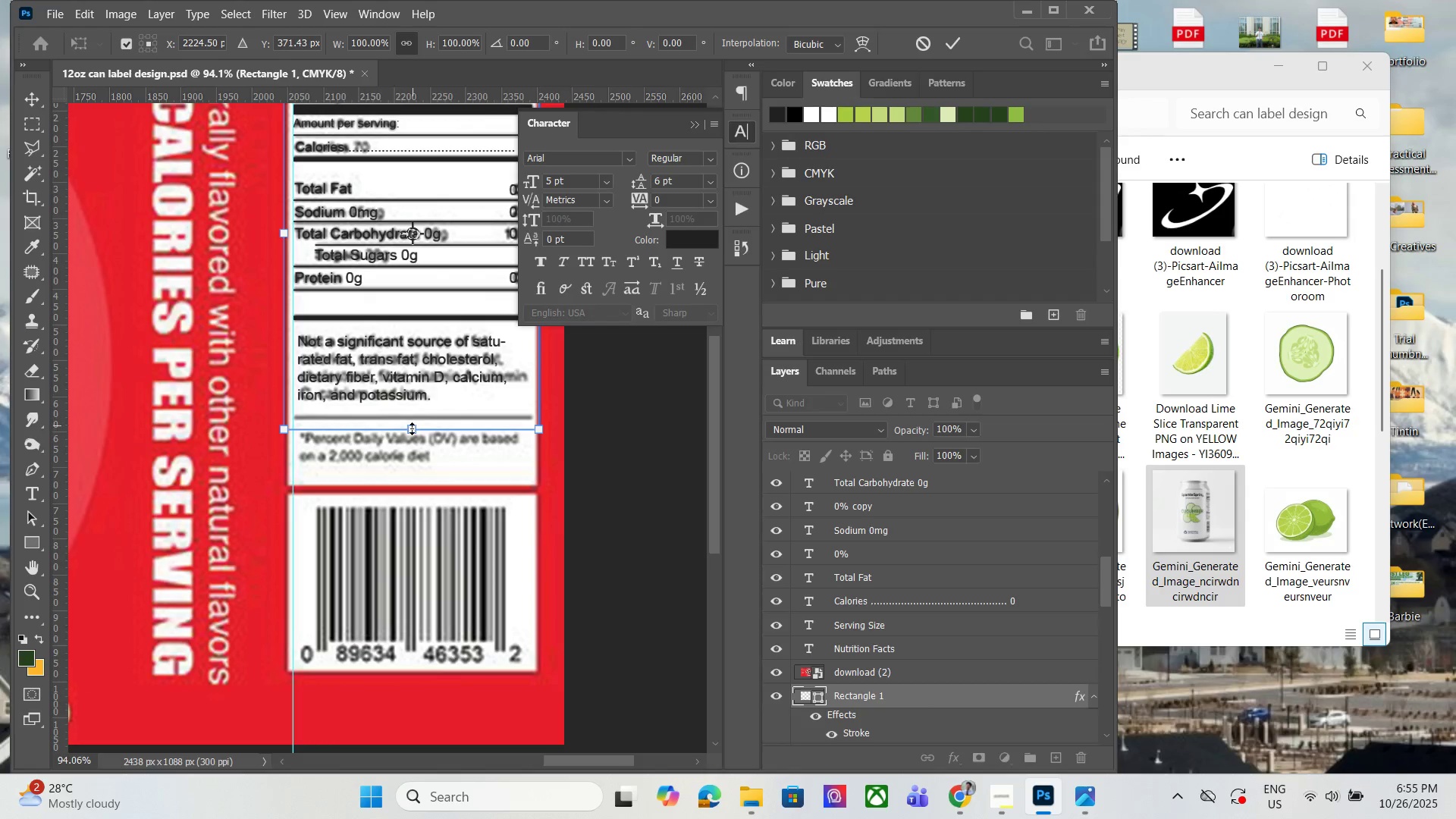 
hold_key(key=ShiftLeft, duration=1.52)
left_click([421, 423])
 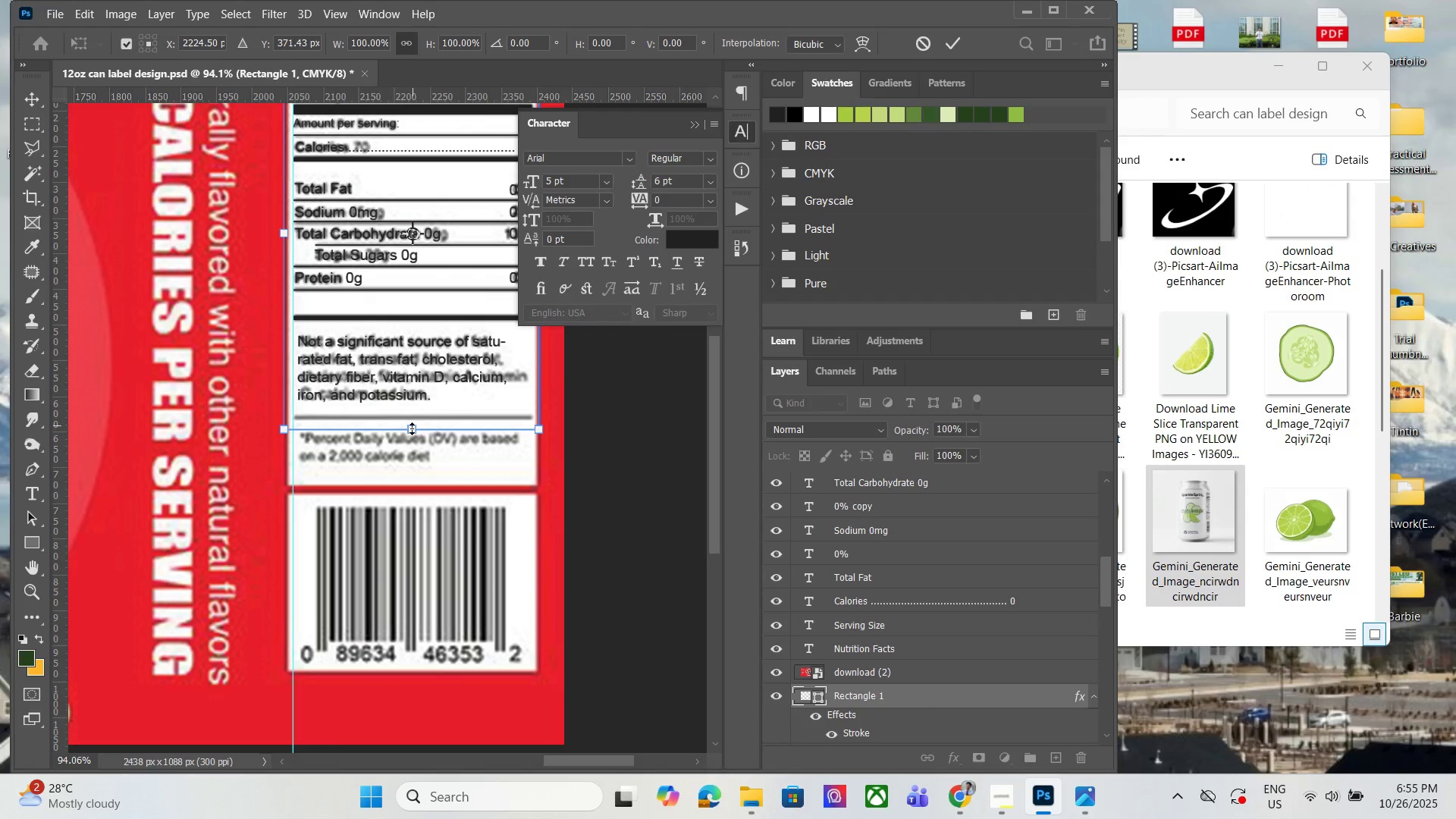 
hold_key(key=ShiftLeft, duration=1.52)
left_click_drag(start_coordinate=[412, 428], to_coordinate=[416, 420])
 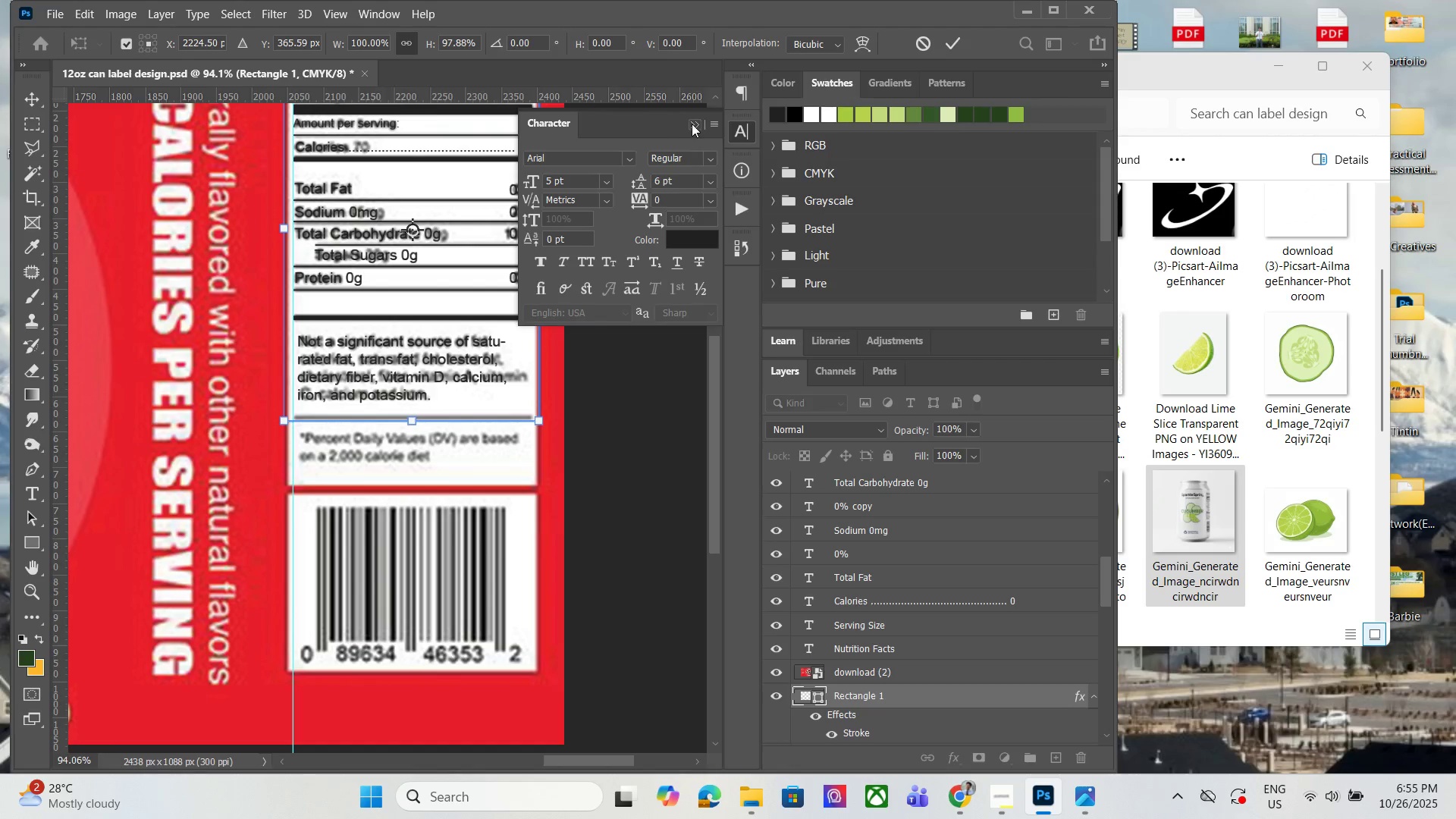 
hold_key(key=ShiftLeft, duration=1.51)
 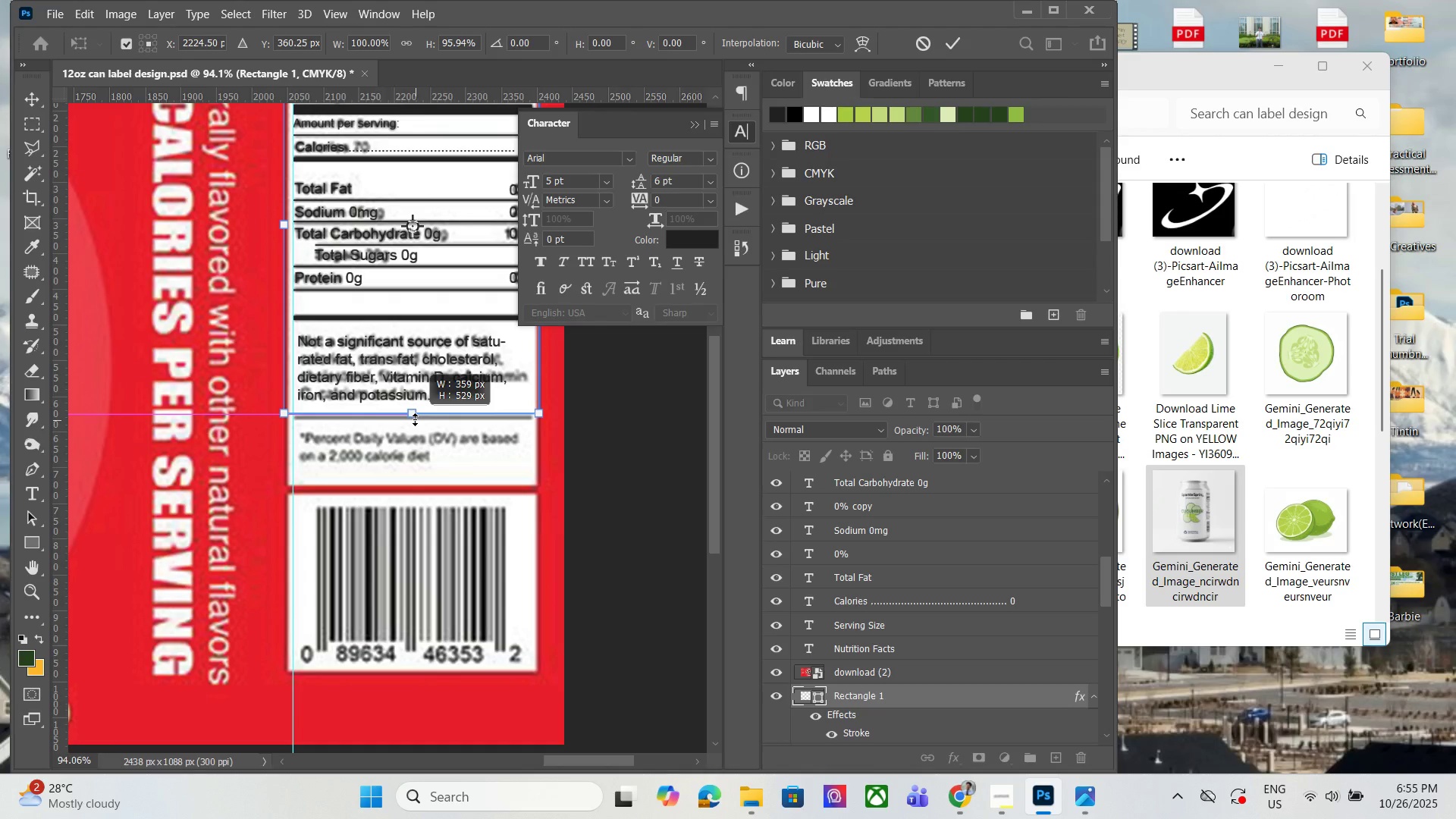 
hold_key(key=ShiftLeft, duration=1.52)
 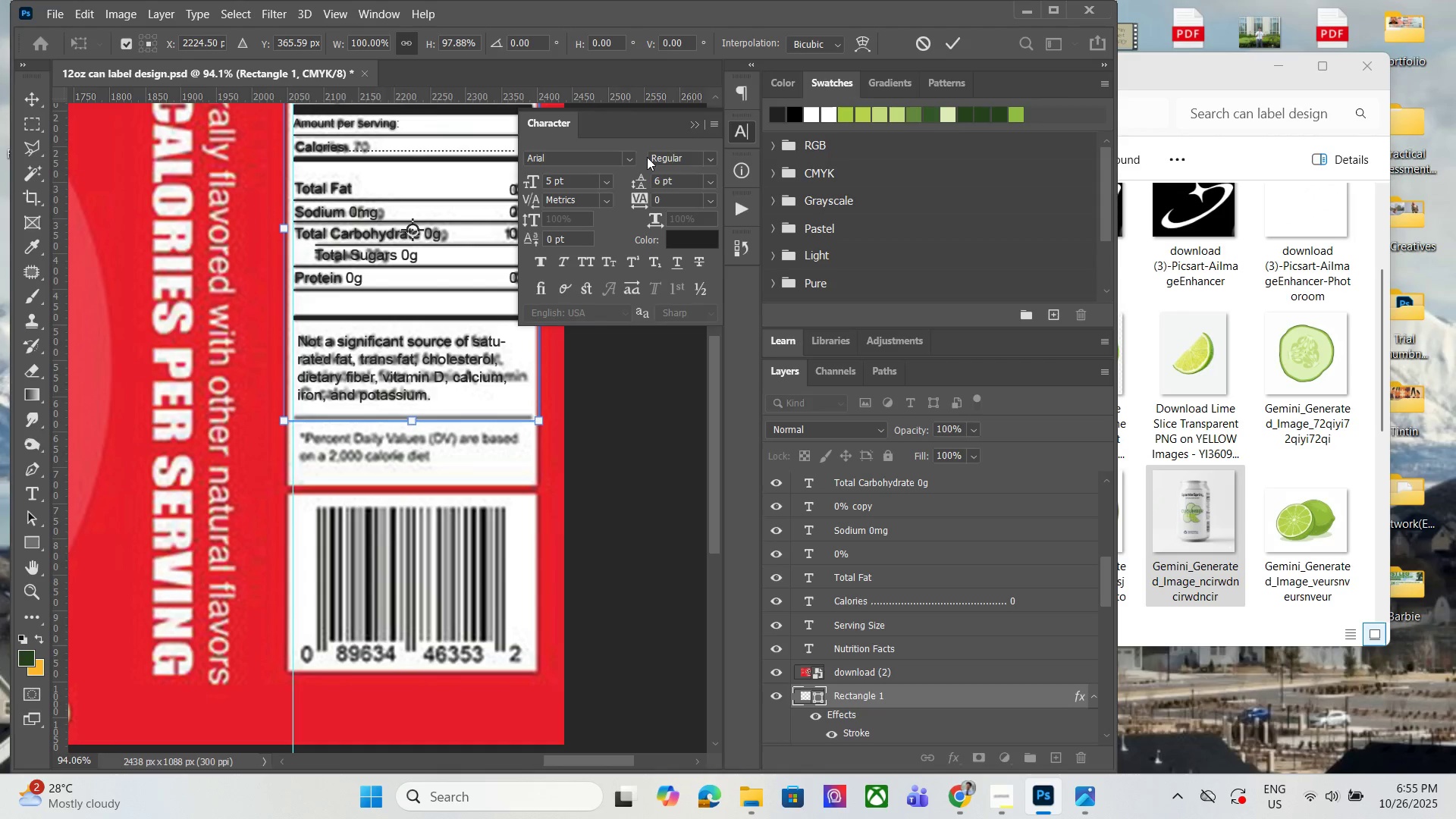 
hold_key(key=ShiftLeft, duration=0.39)
 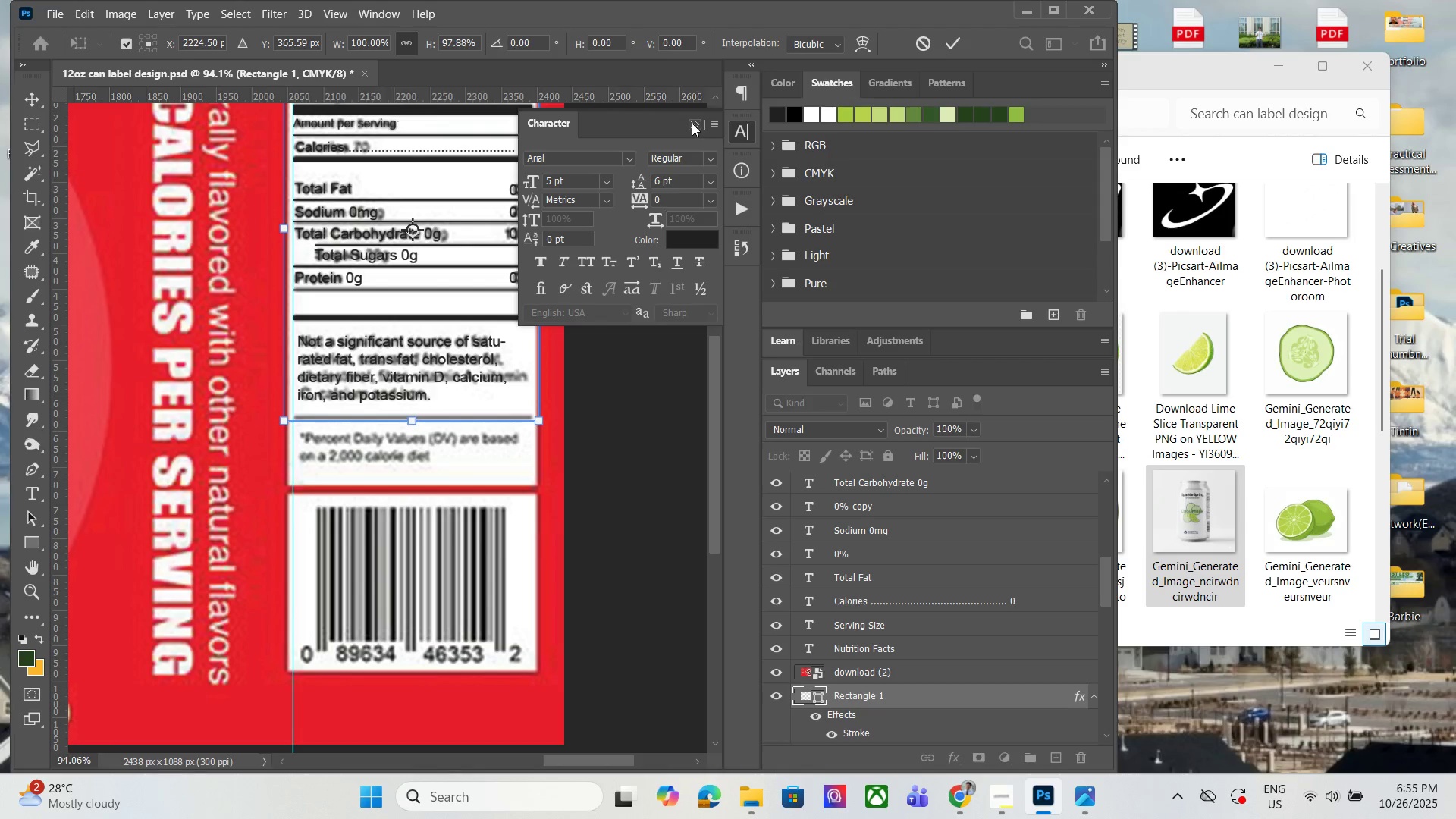 
left_click([692, 122])
 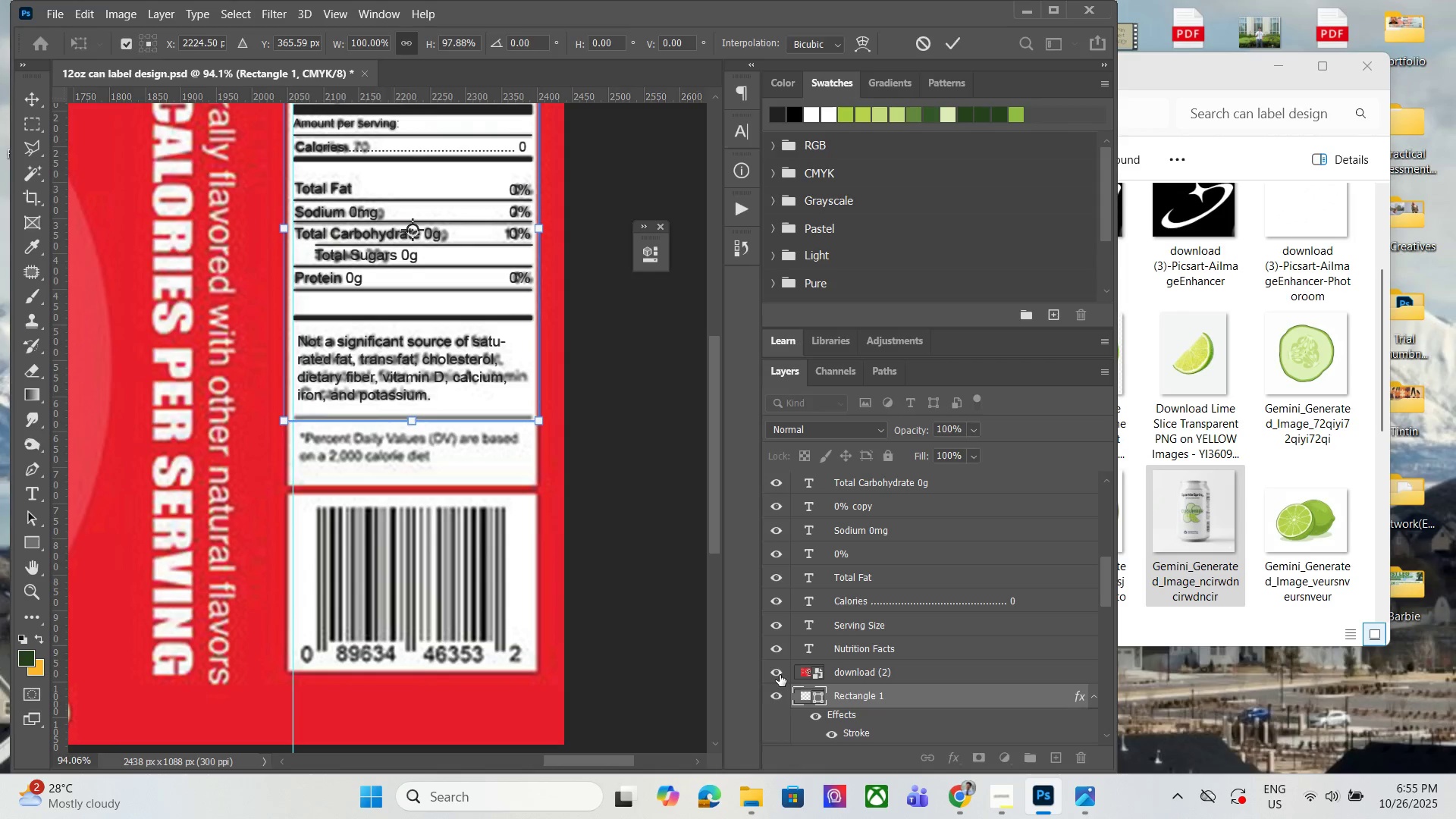 
left_click([779, 674])
 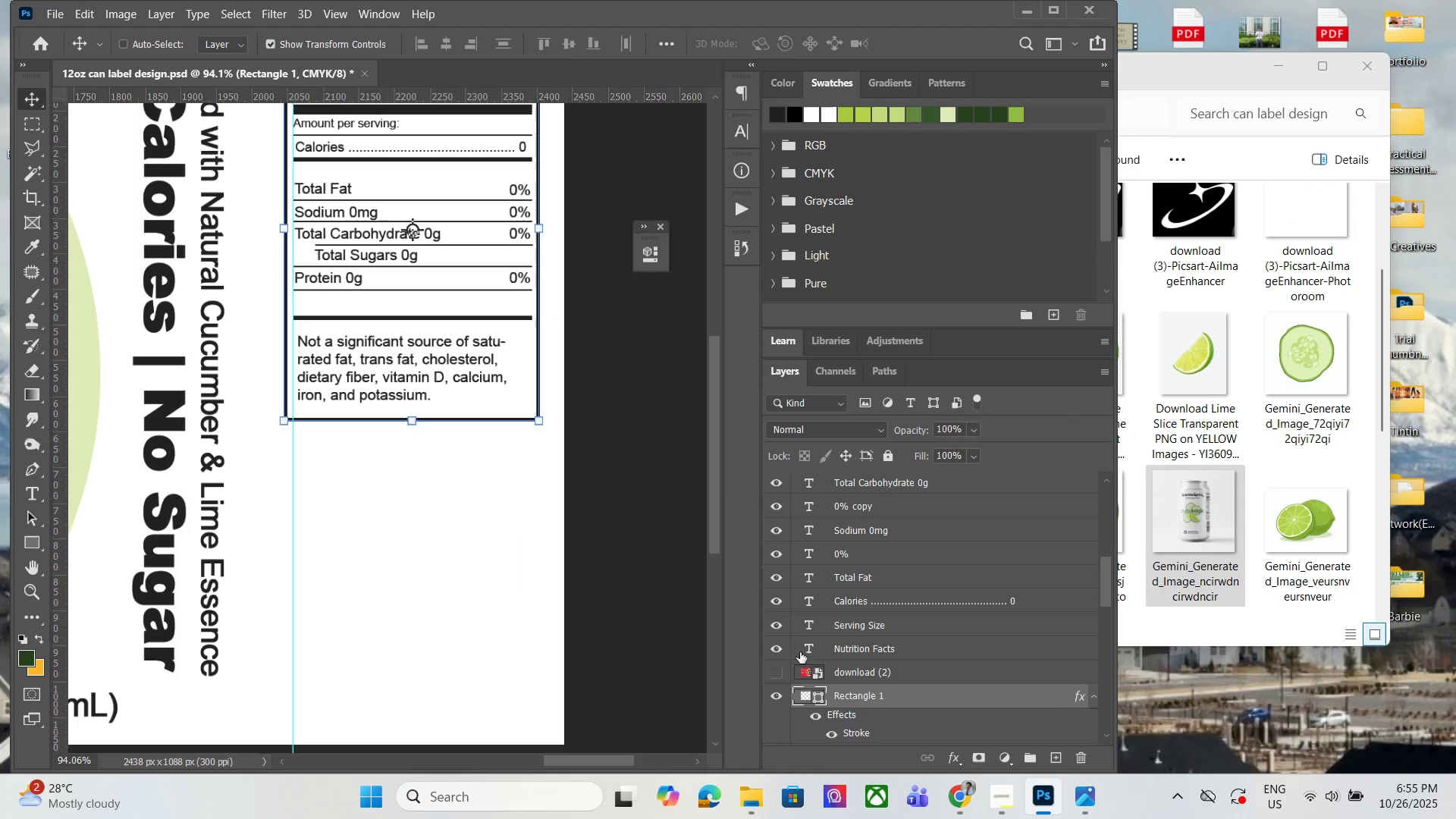 
scroll: coordinate [544, 505], scroll_direction: up, amount: 12.0
 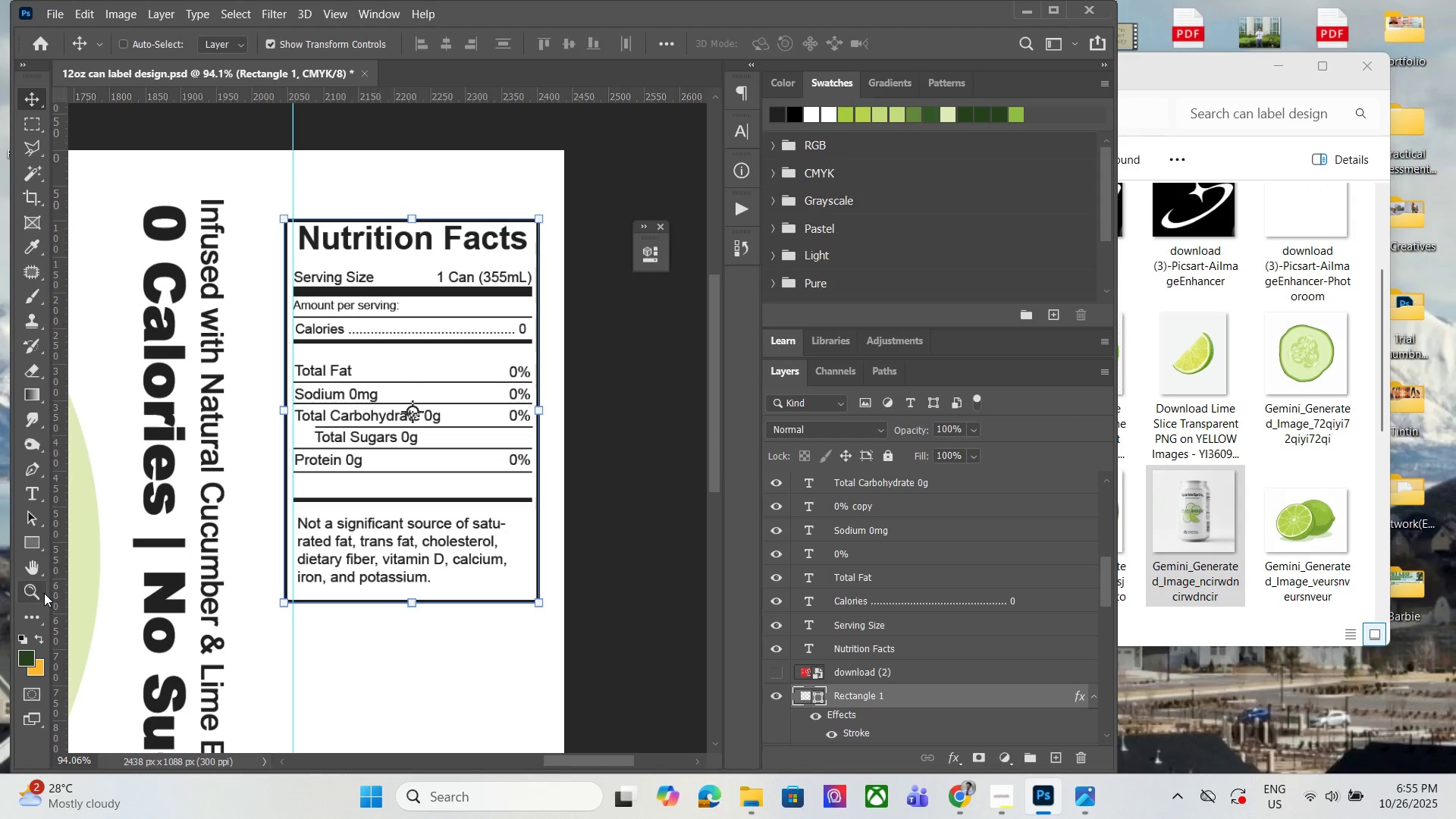 
left_click([42, 592])
 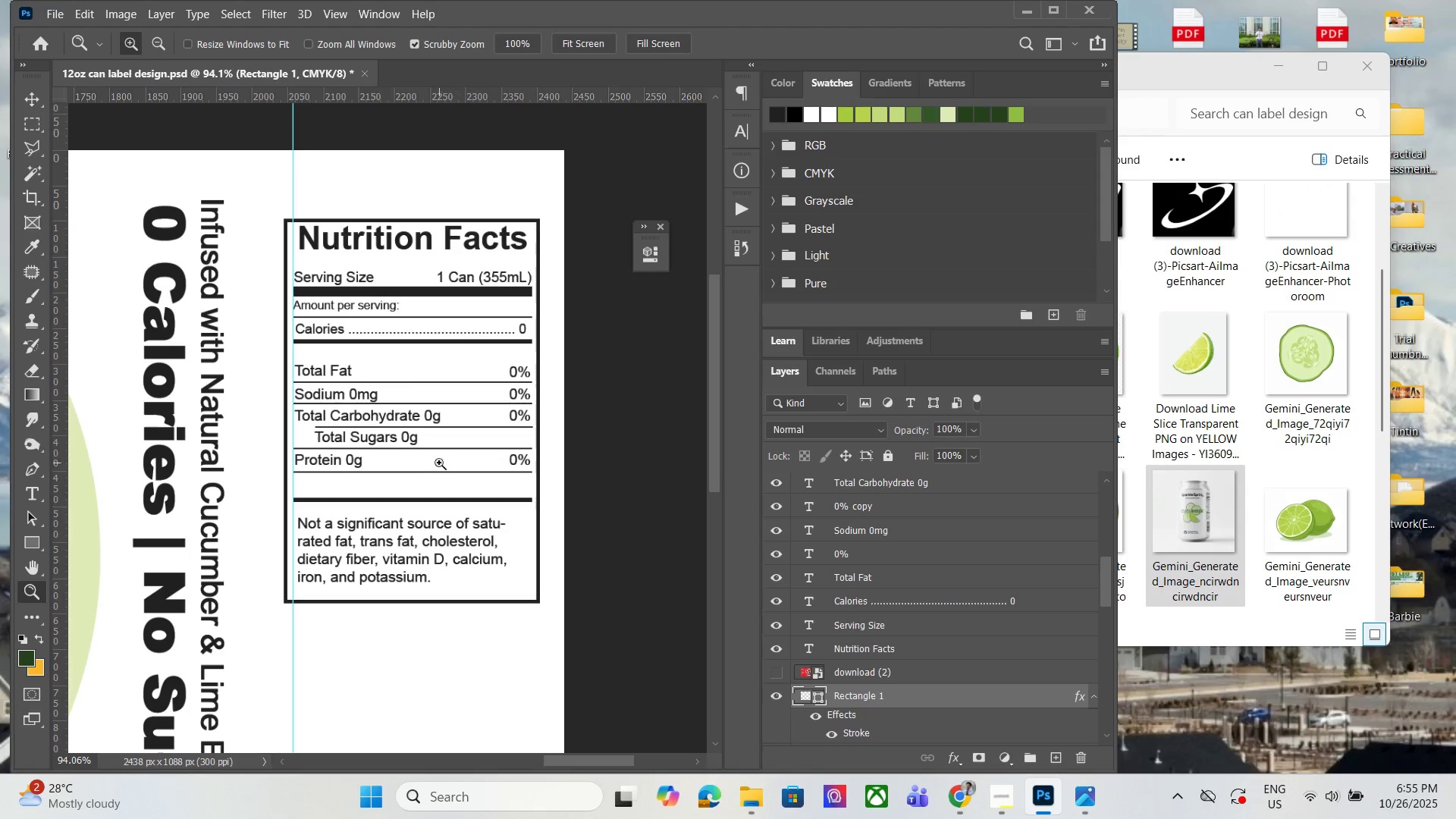 
hold_key(key=AltLeft, duration=1.53)
scroll: coordinate [492, 460], scroll_direction: down, amount: 3.0
 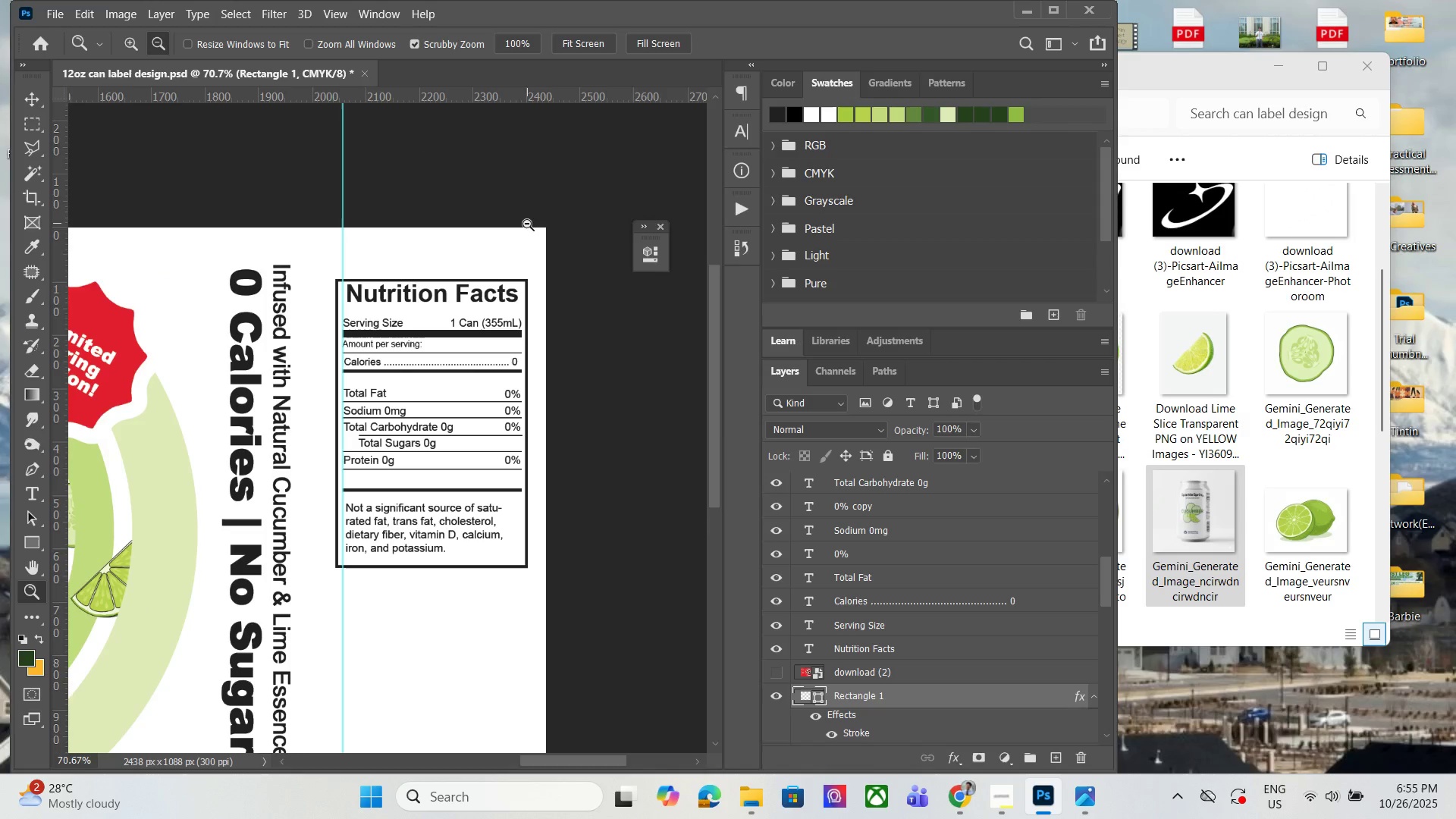 
scroll: coordinate [461, 280], scroll_direction: up, amount: 5.0
 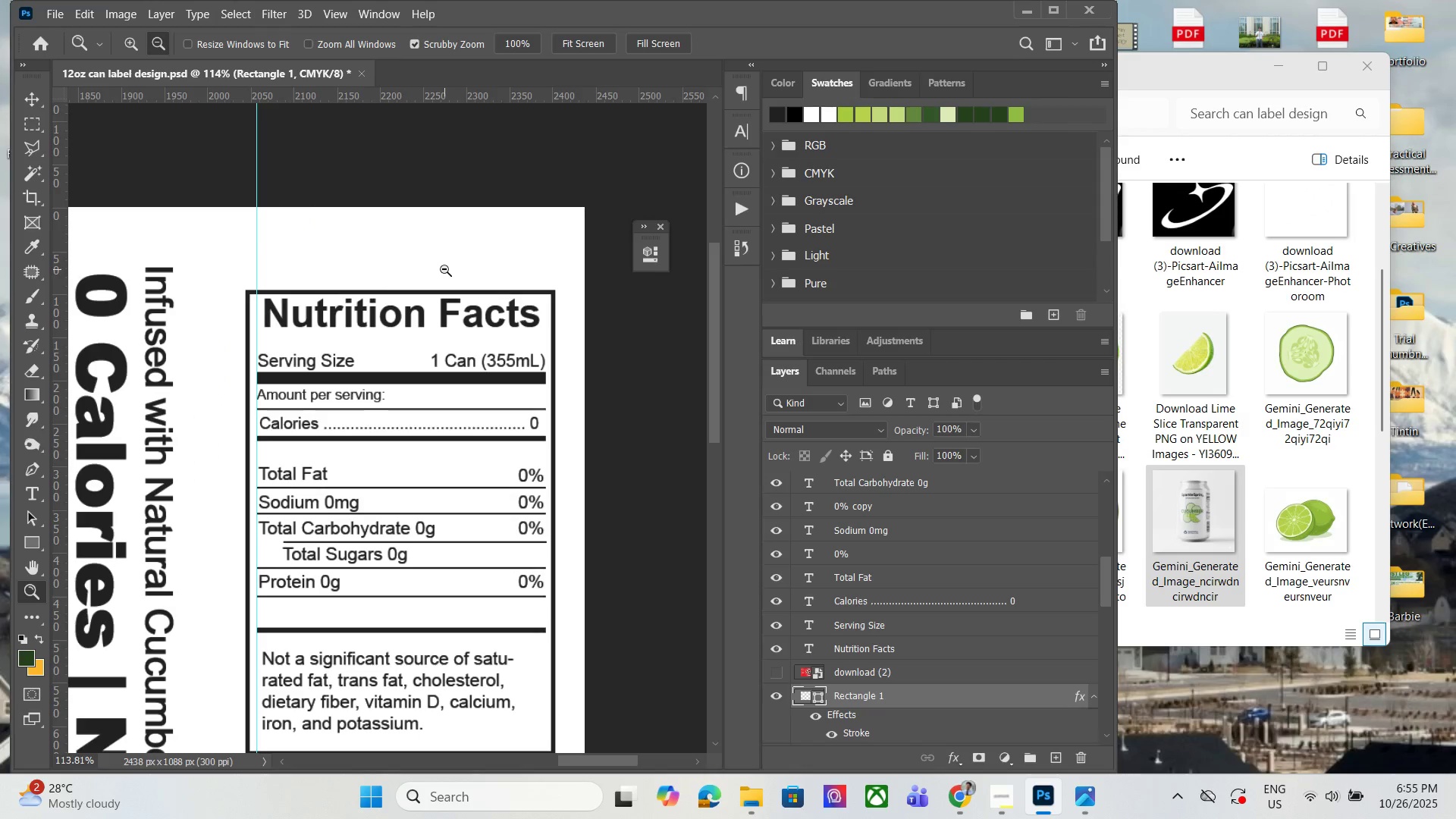 
key(Alt+AltLeft)
 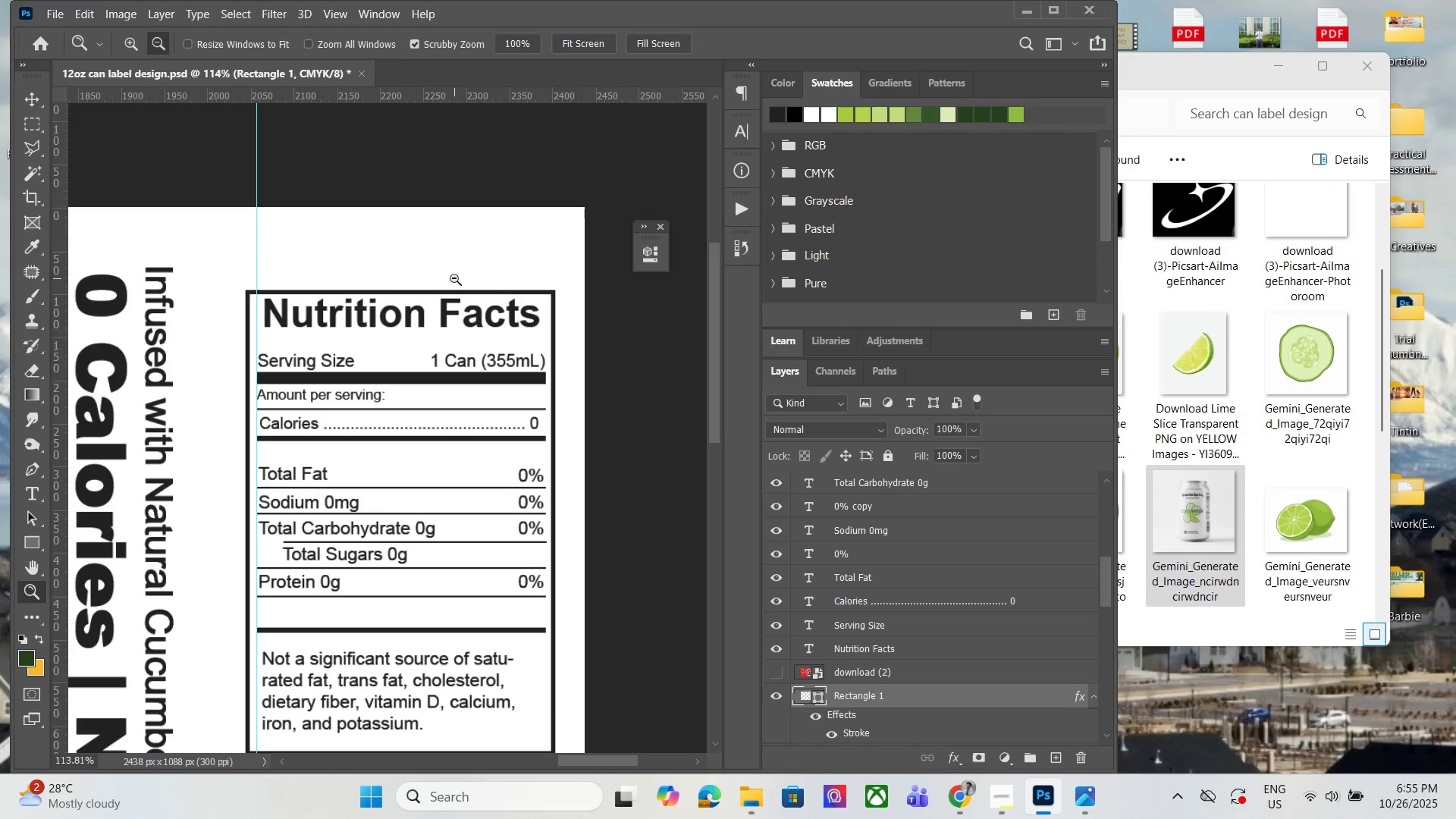 
key(Alt+AltLeft)
 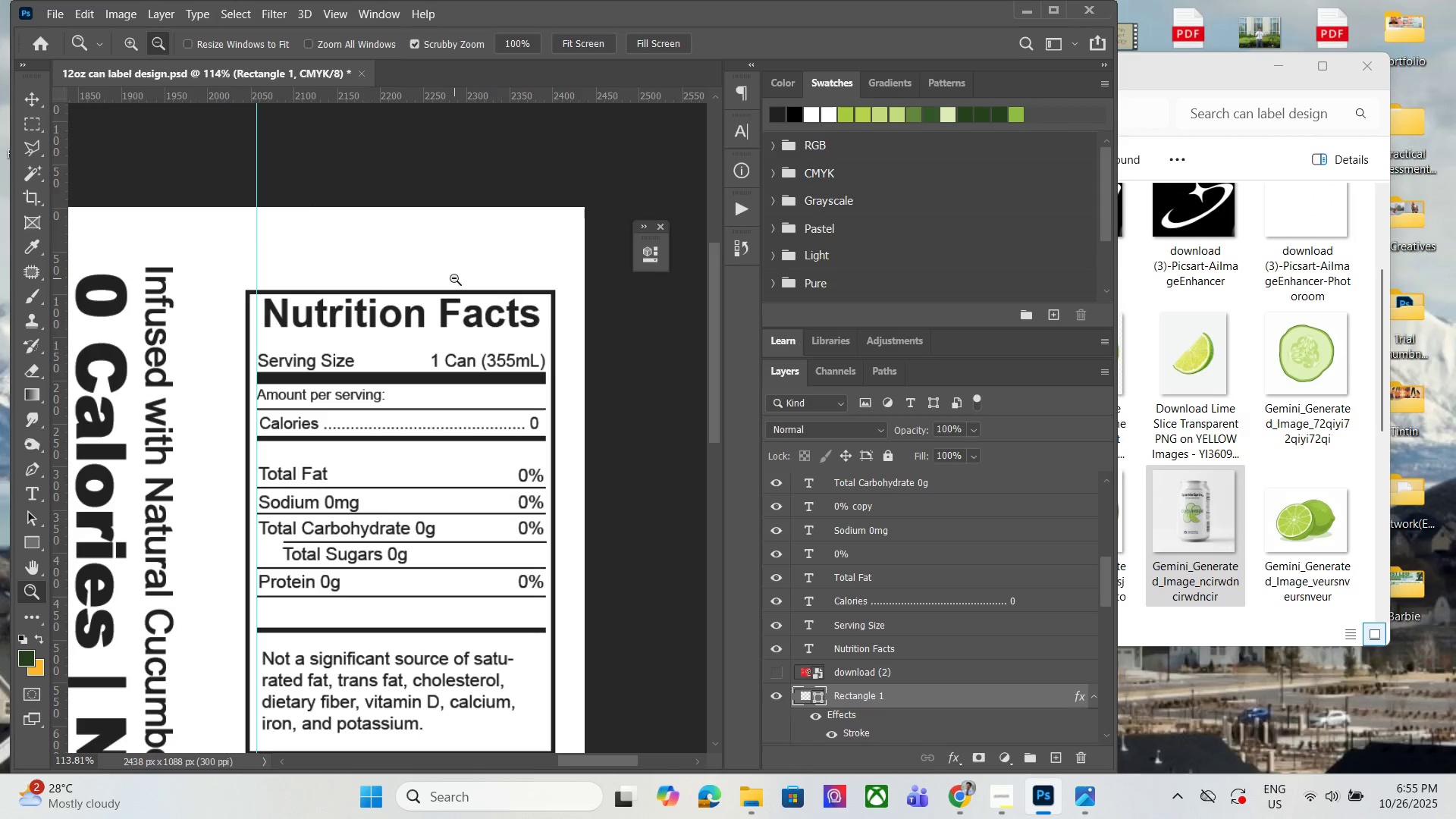 
key(Alt+AltLeft)
 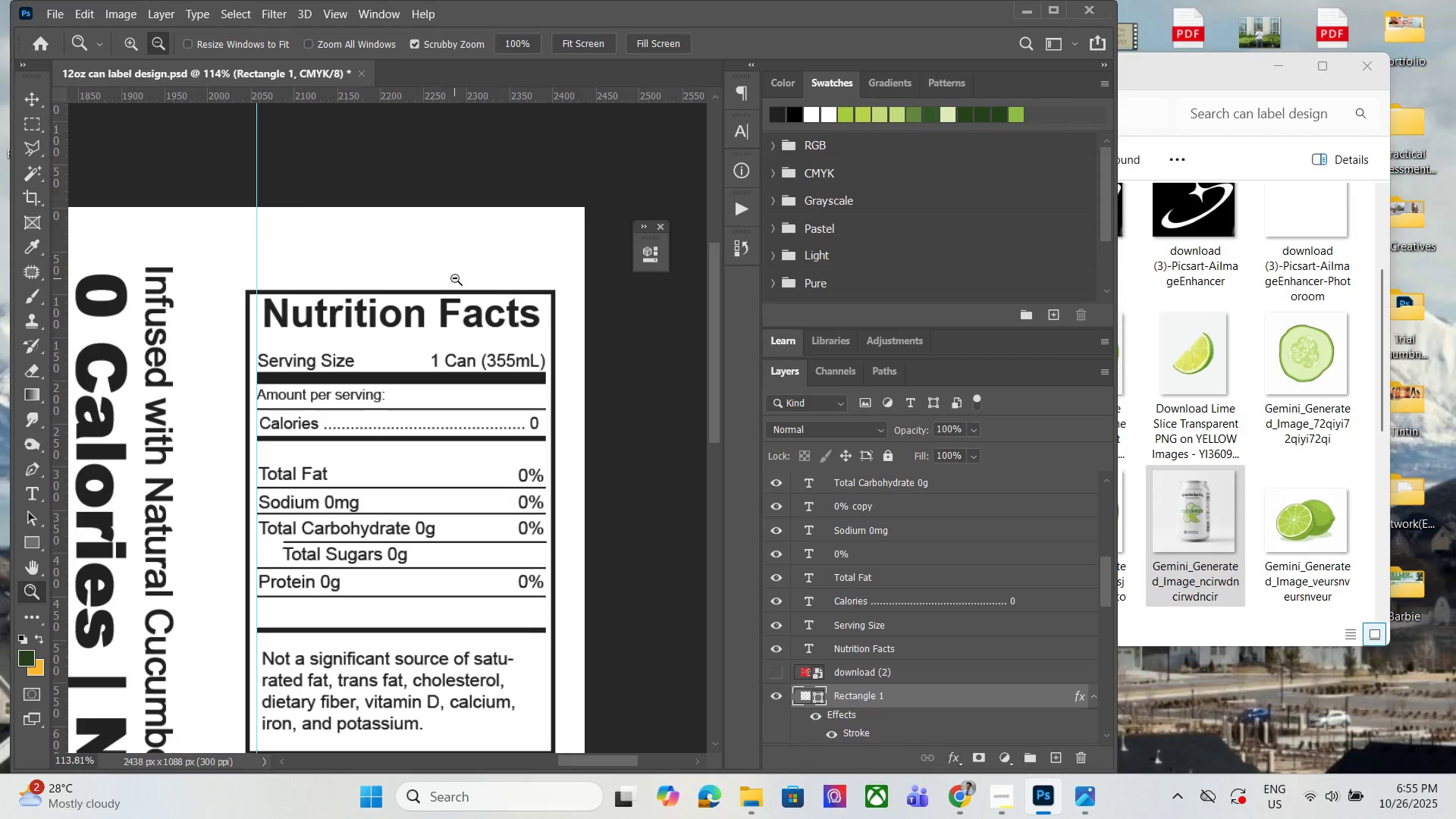 
key(Alt+AltLeft)
 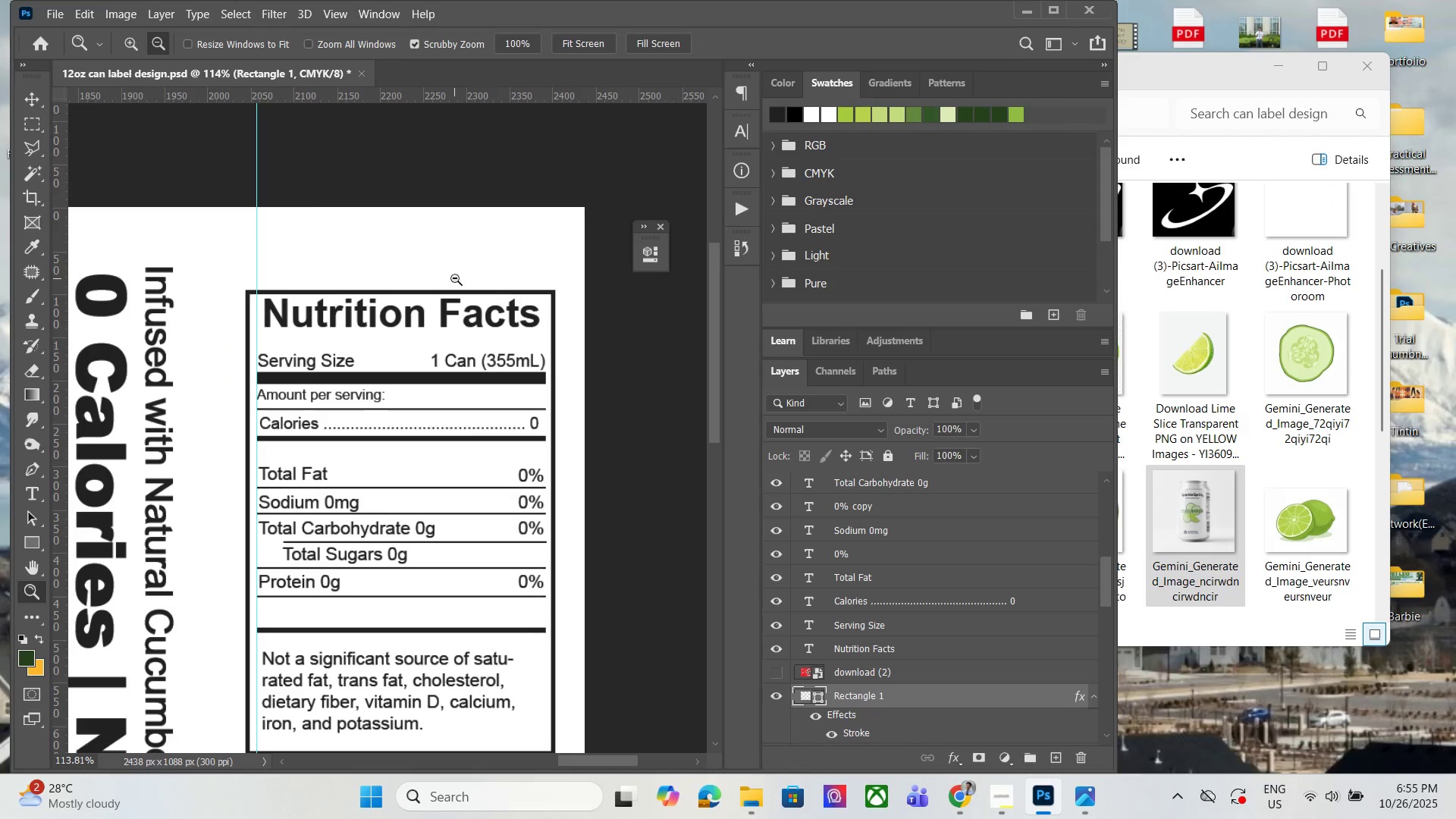 
key(Alt+AltLeft)
 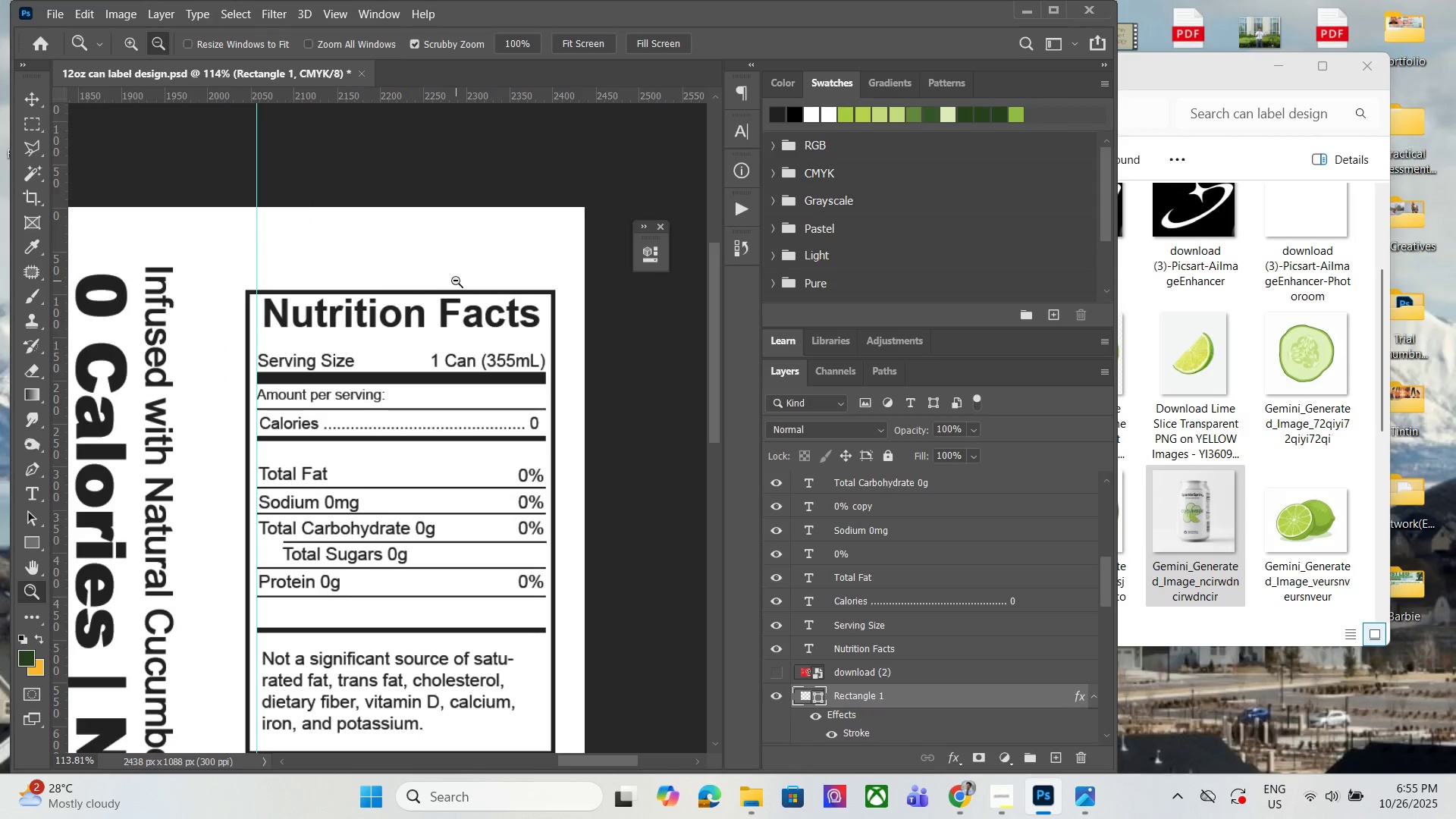 
key(Alt+AltLeft)
 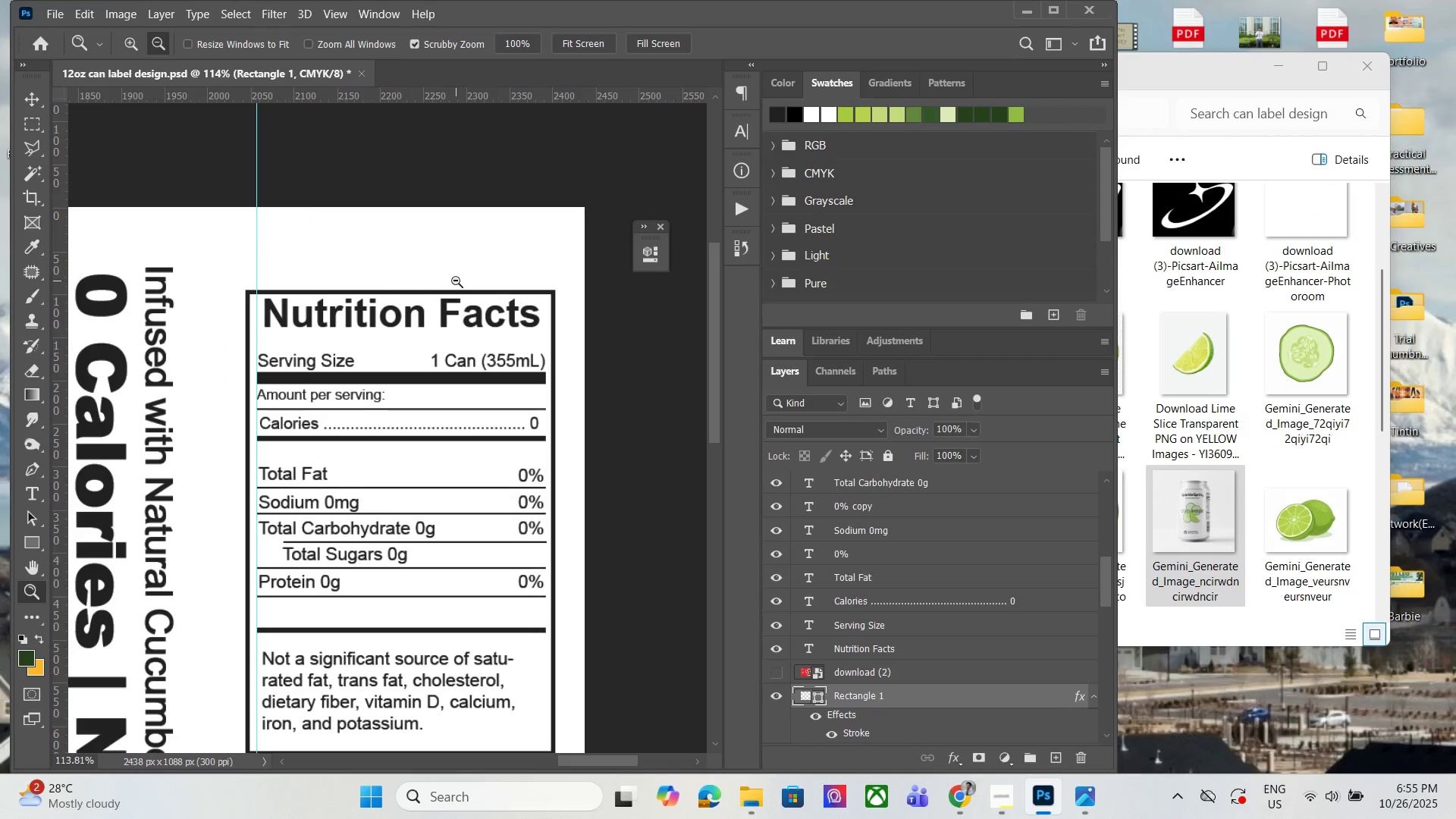 
key(Alt+AltLeft)
 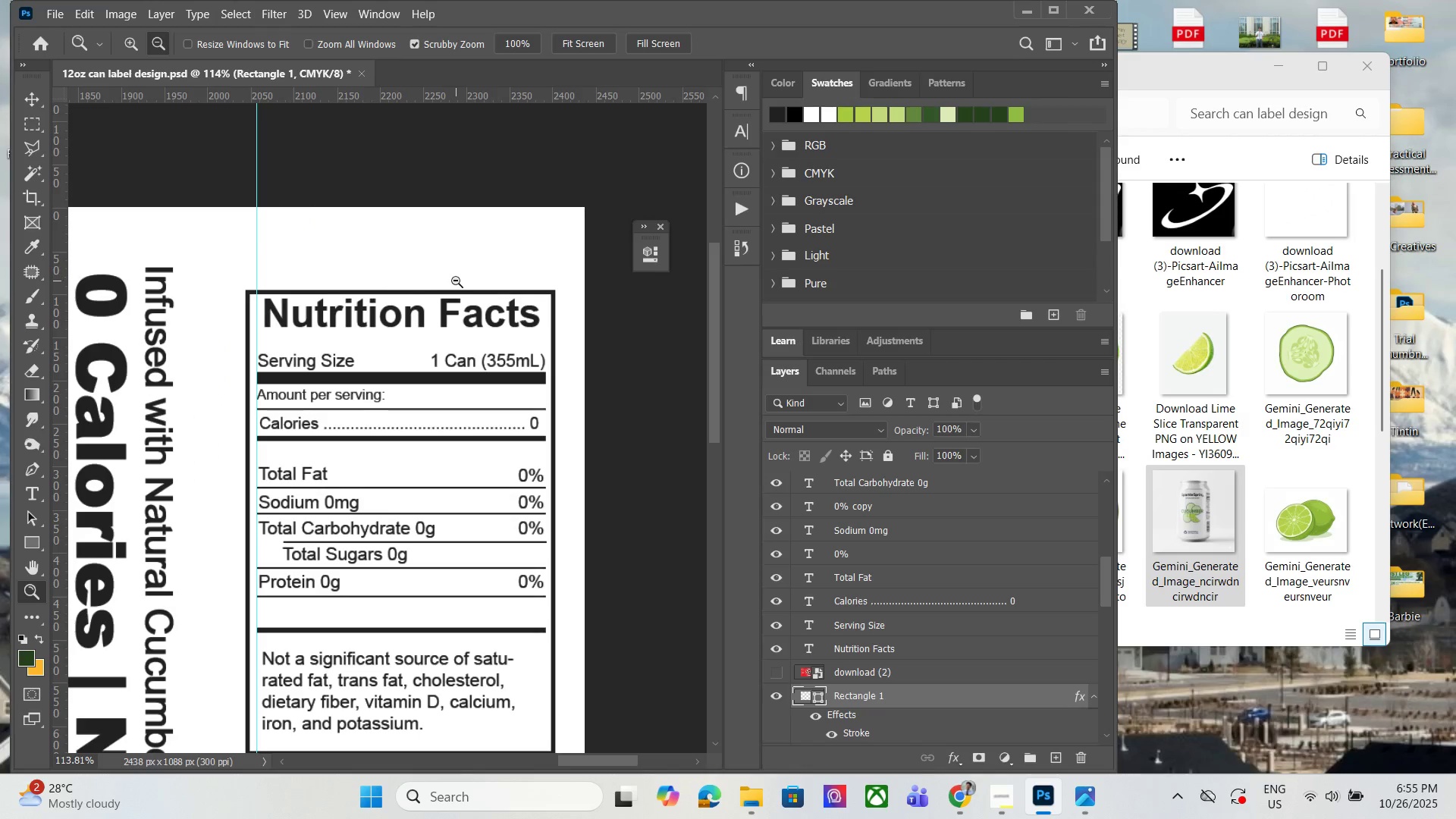 
key(Alt+AltLeft)
 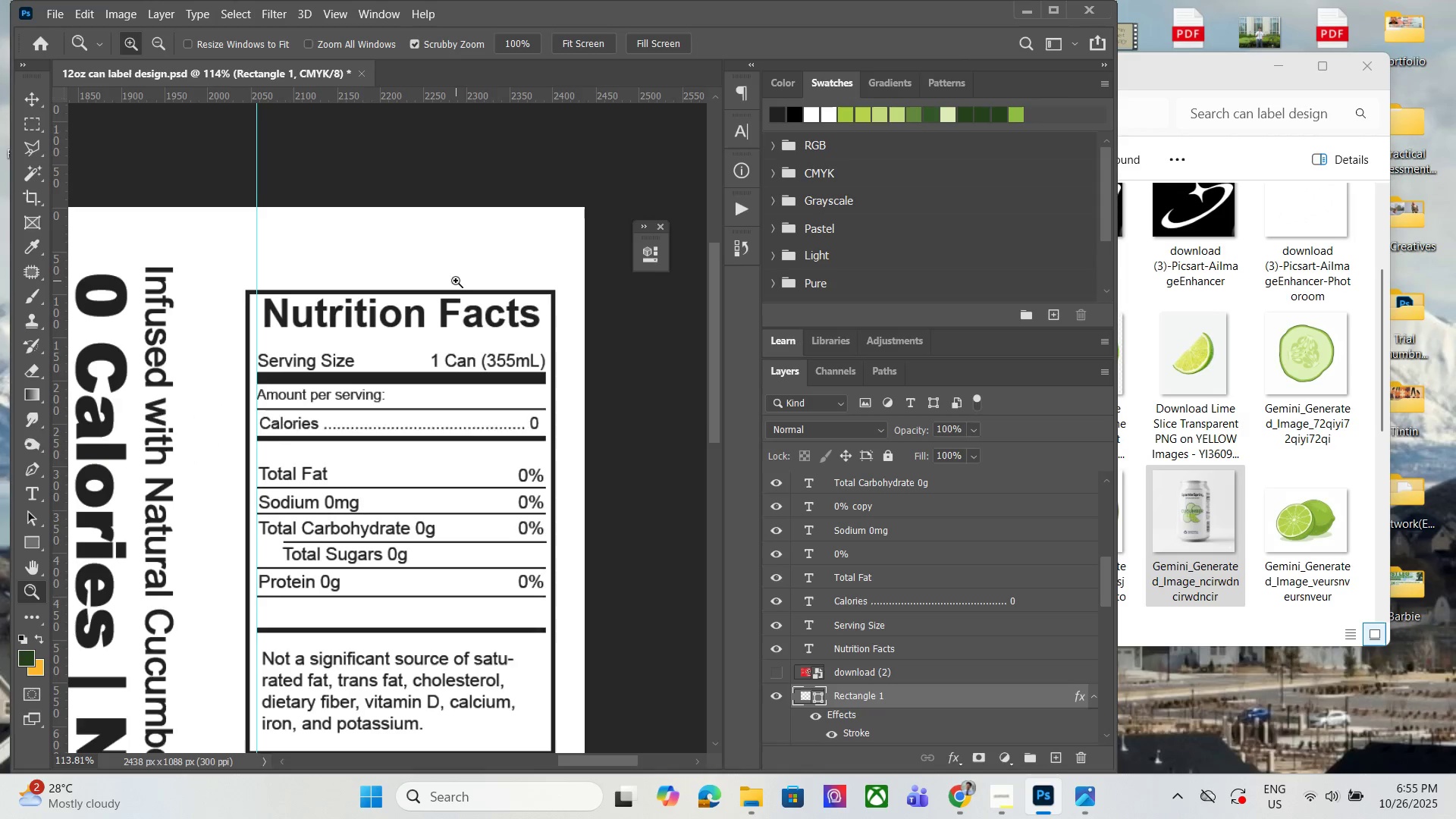 
scroll: coordinate [456, 281], scroll_direction: down, amount: 2.0
 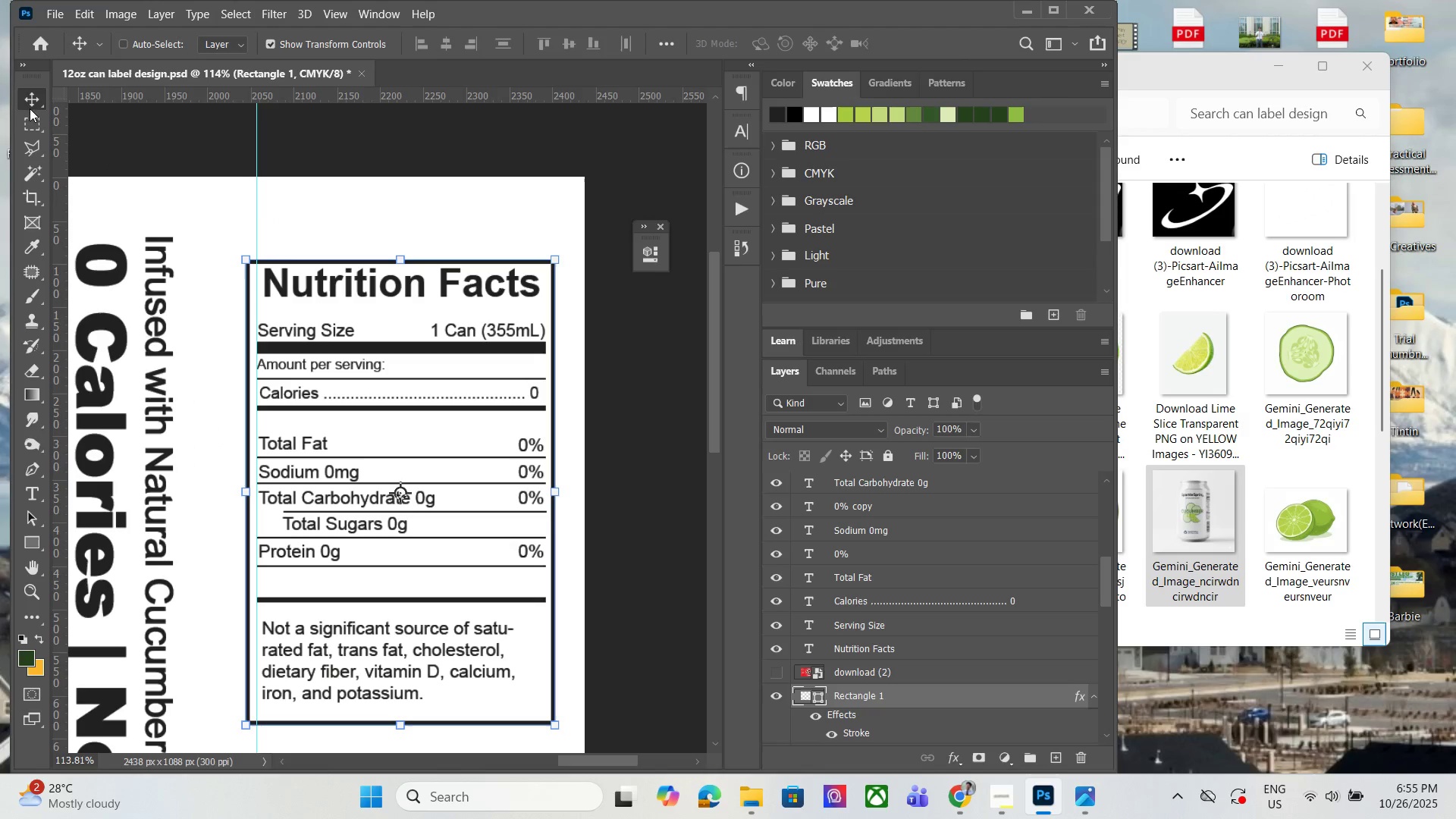 
hold_key(key=ShiftLeft, duration=1.52)
left_click_drag(start_coordinate=[409, 258], to_coordinate=[408, 254])
 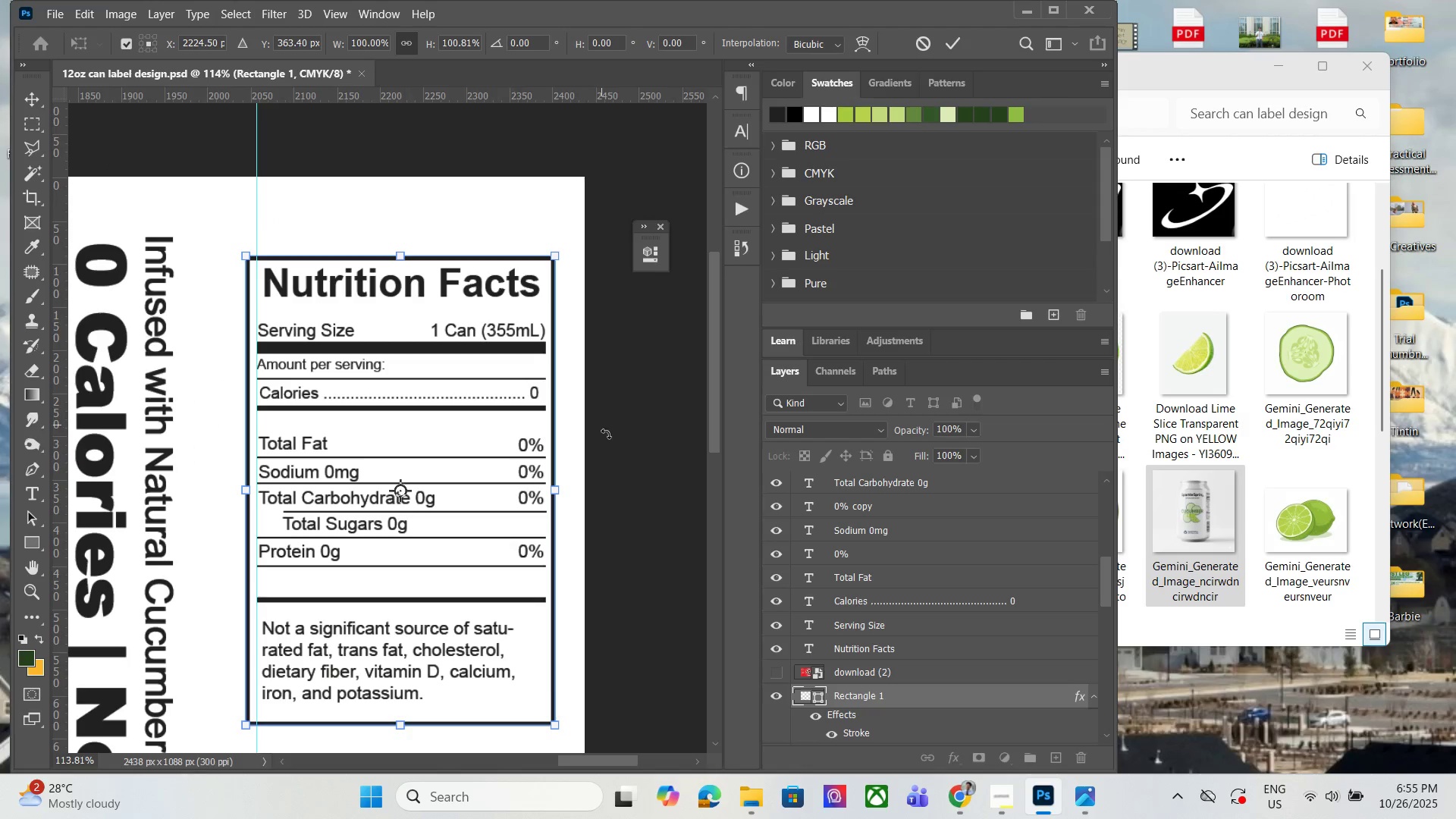 
hold_key(key=ShiftLeft, duration=1.51)
left_click_drag(start_coordinate=[560, 491], to_coordinate=[566, 493])
 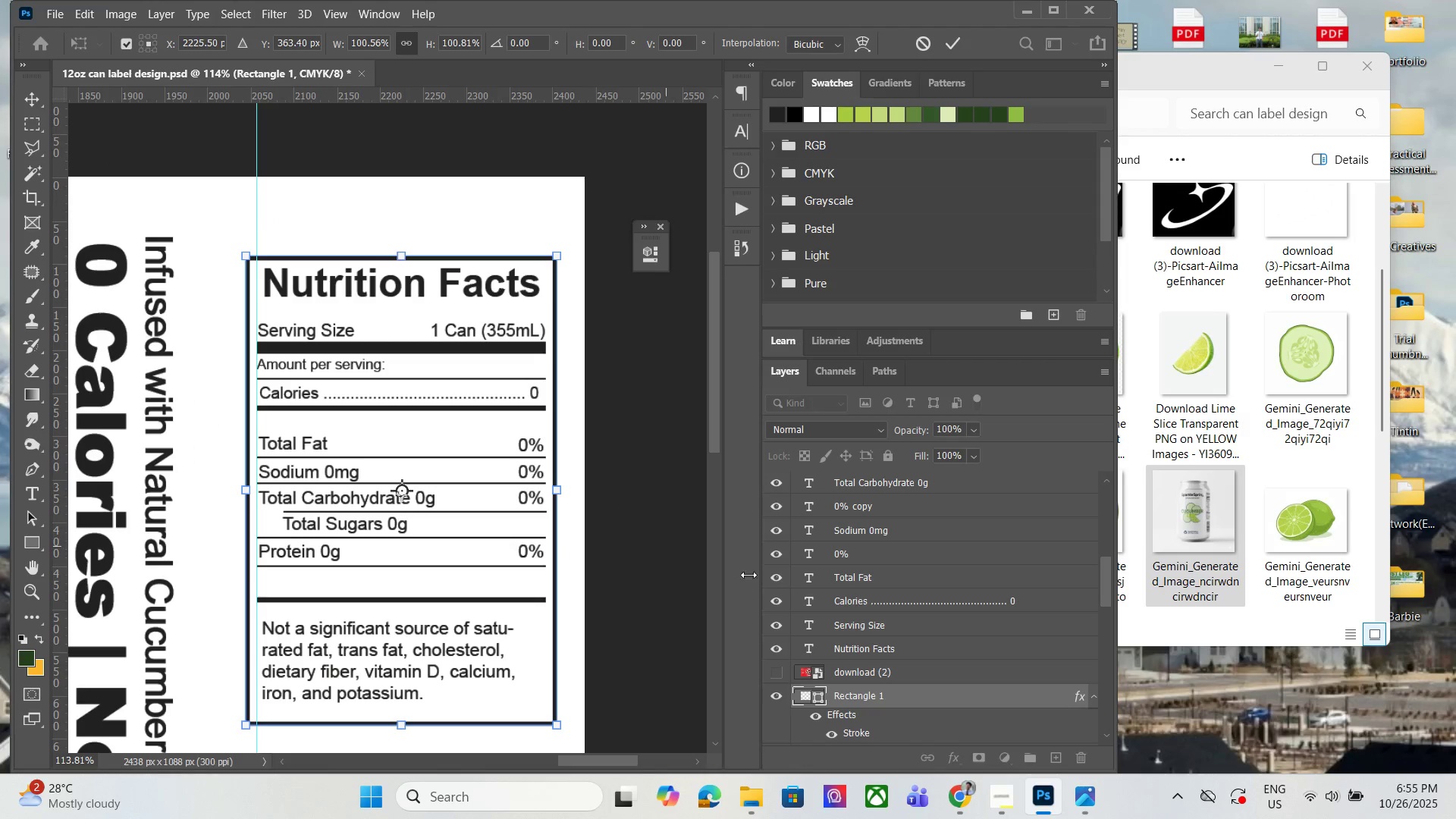 
hold_key(key=ShiftLeft, duration=1.49)
 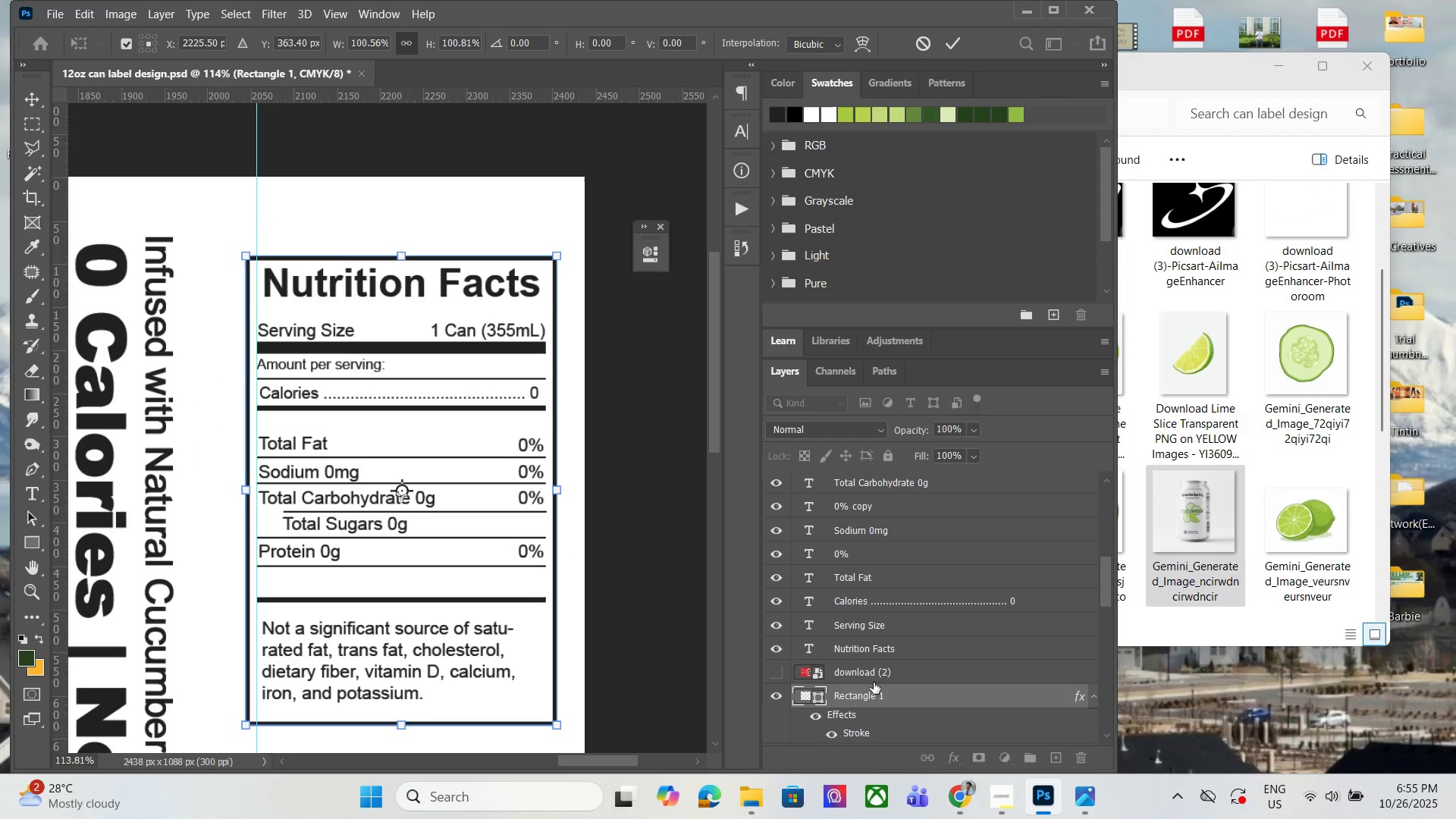 
left_click([854, 676])
 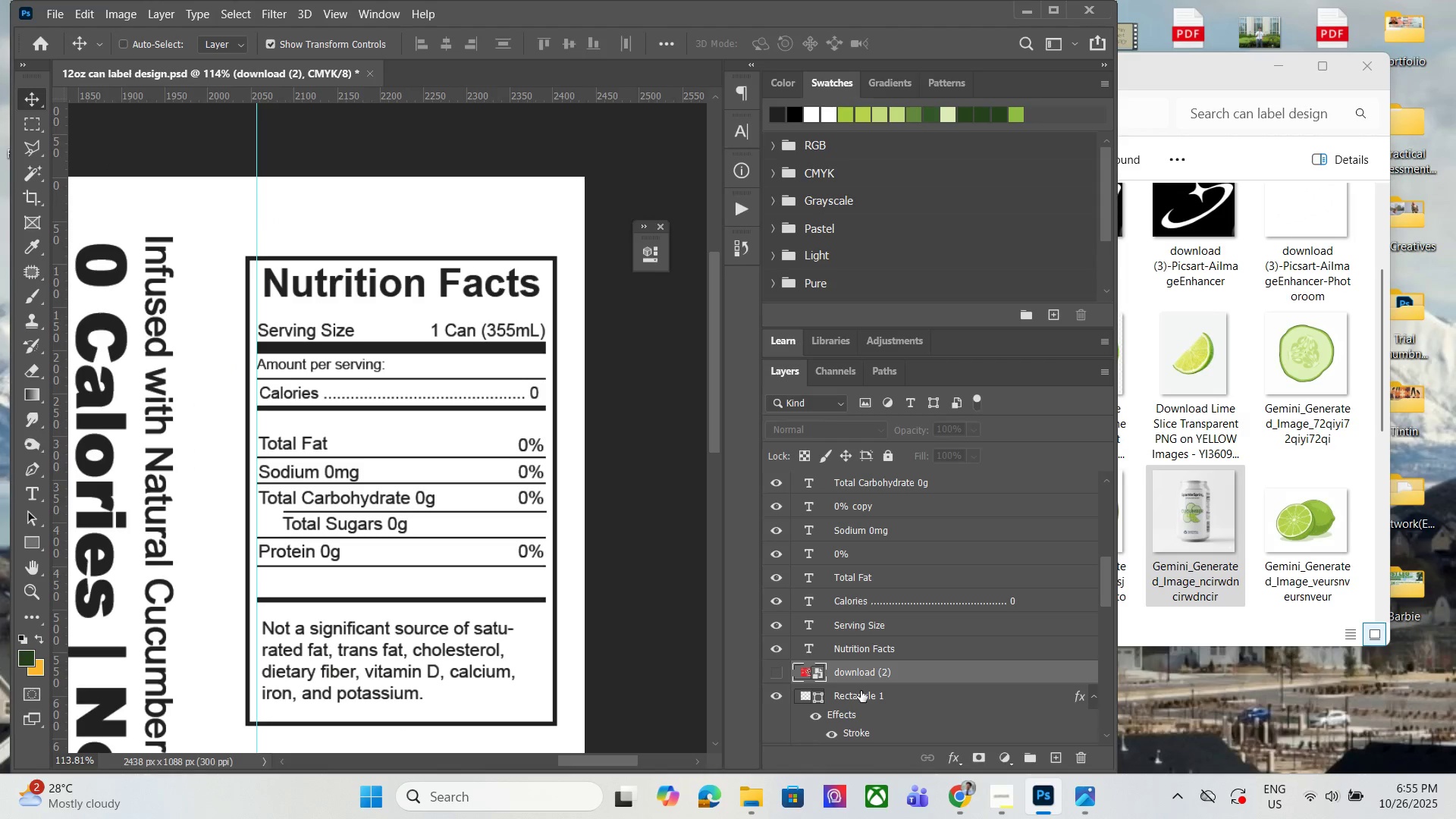 
left_click([861, 691])
 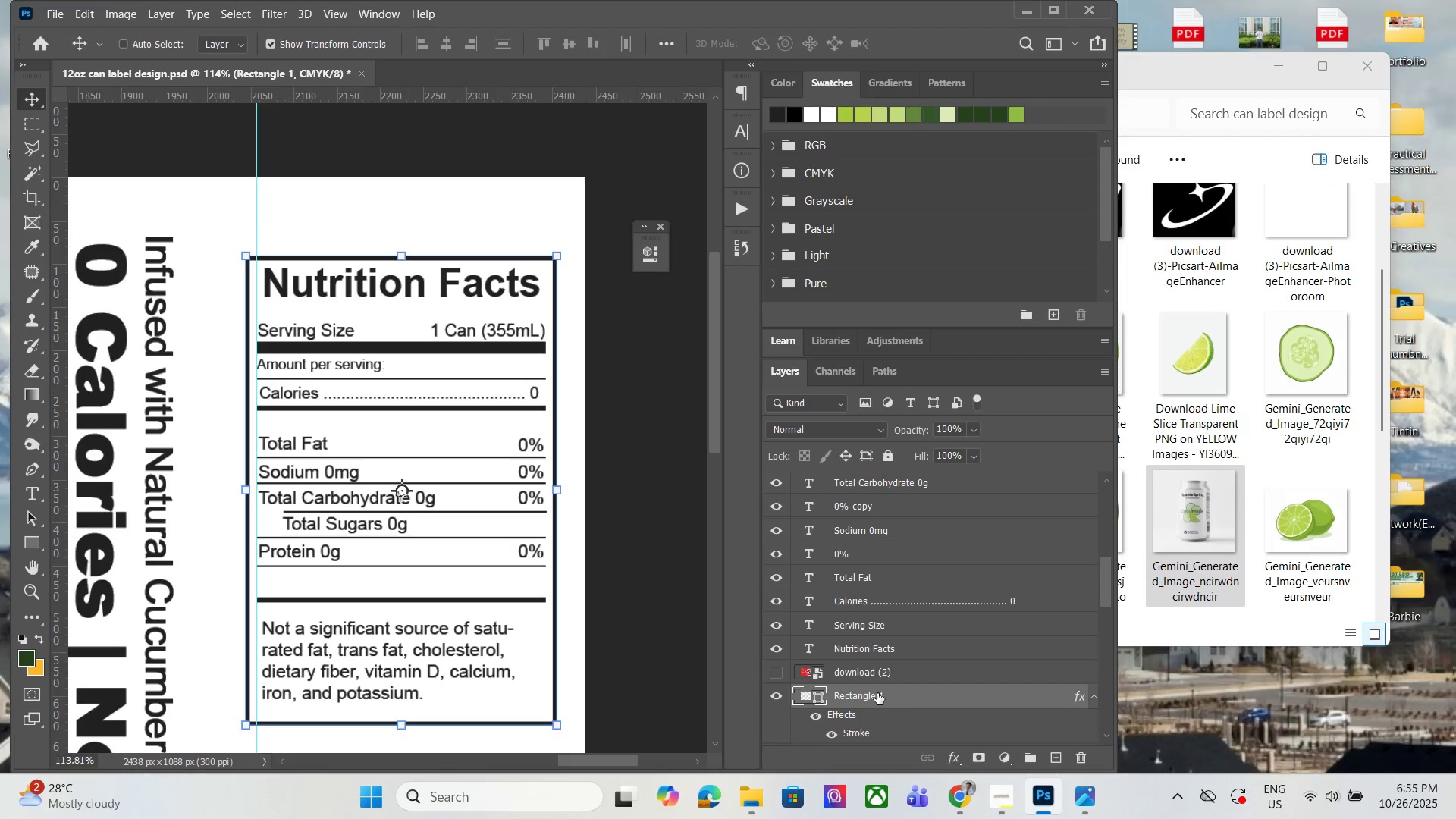 
left_click_drag(start_coordinate=[878, 693], to_coordinate=[878, 663])
 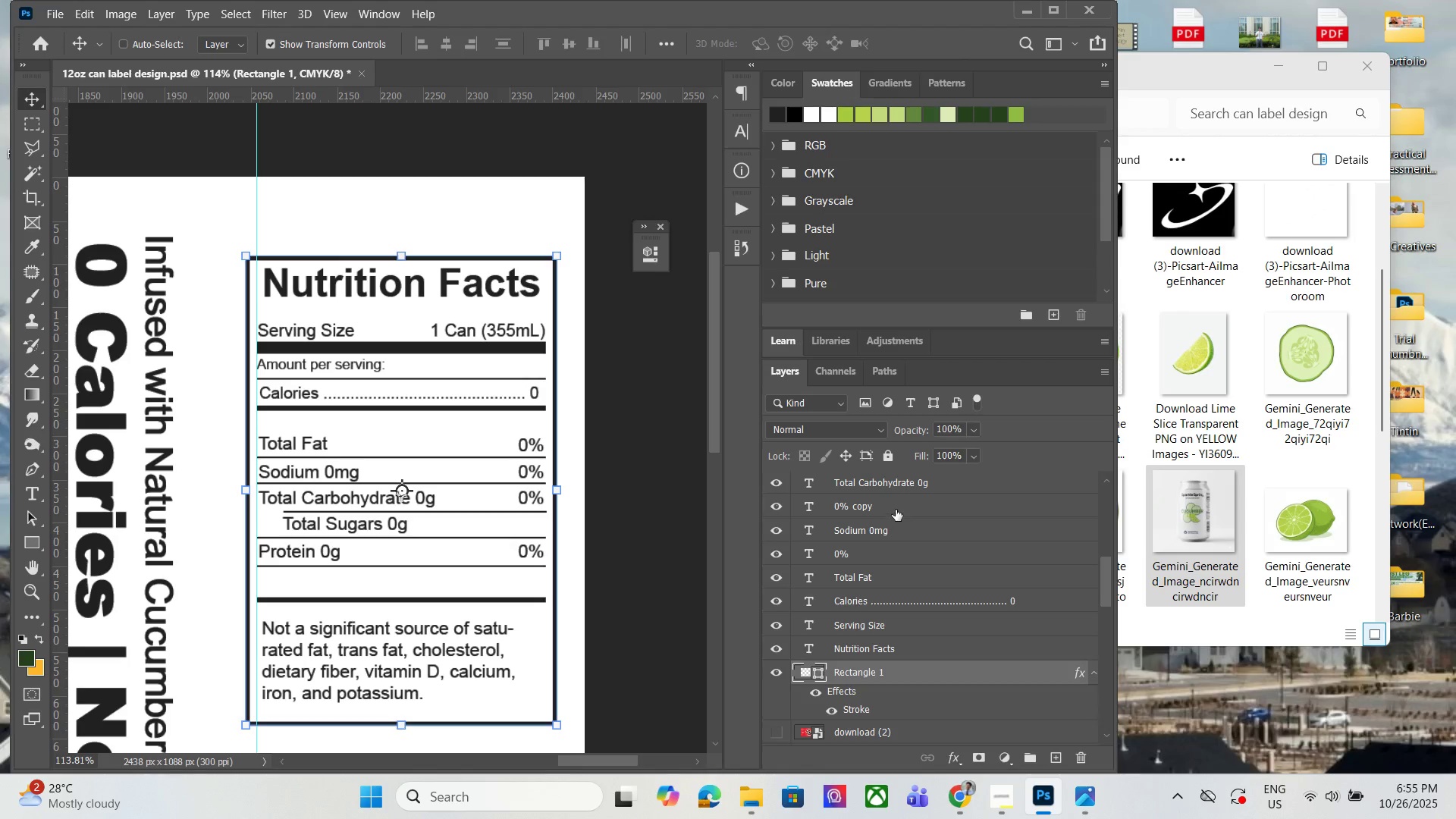 
hold_key(key=ShiftLeft, duration=0.52)
left_click([896, 492])
 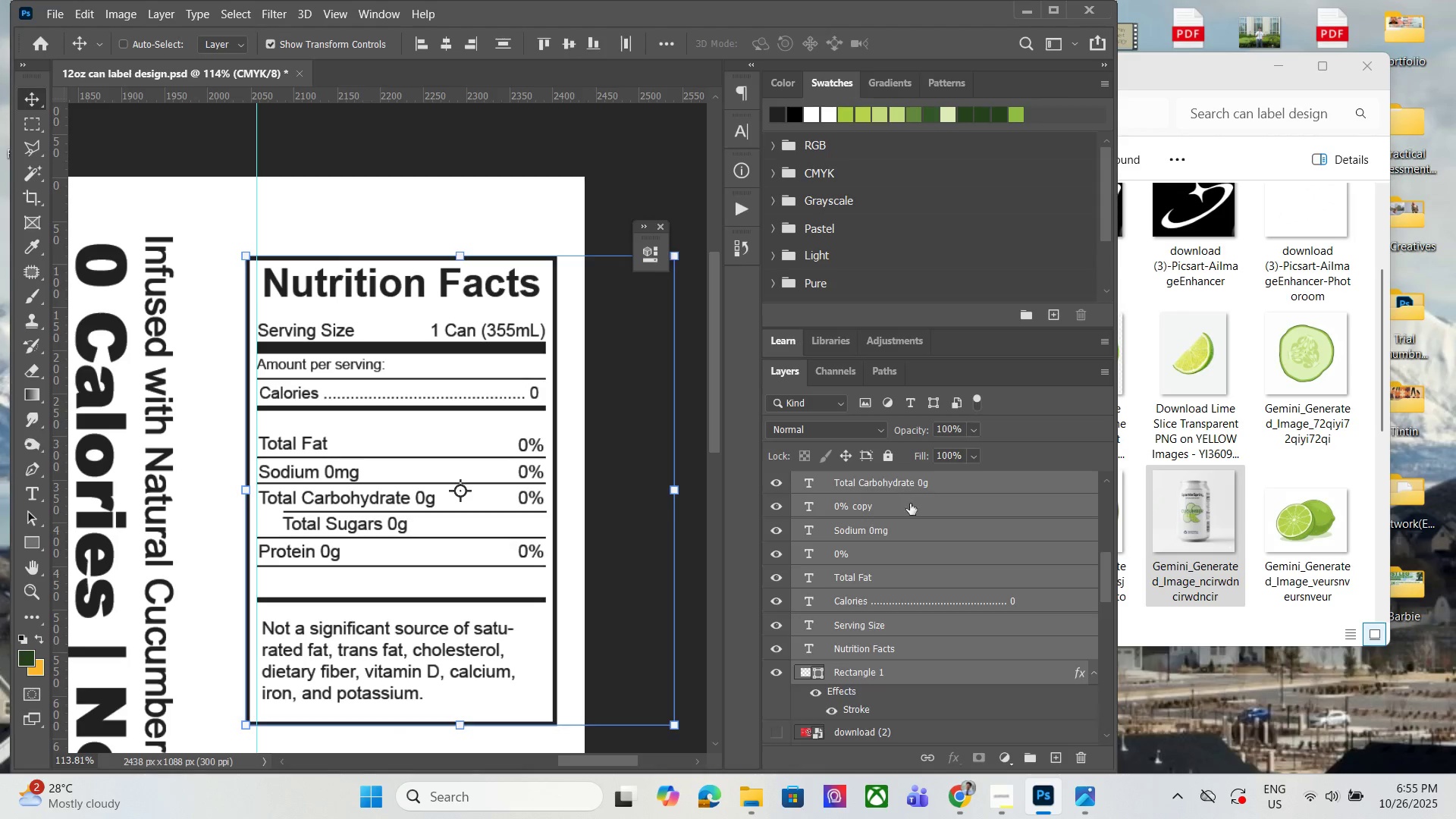 
scroll: coordinate [908, 586], scroll_direction: none, amount: 0.0
 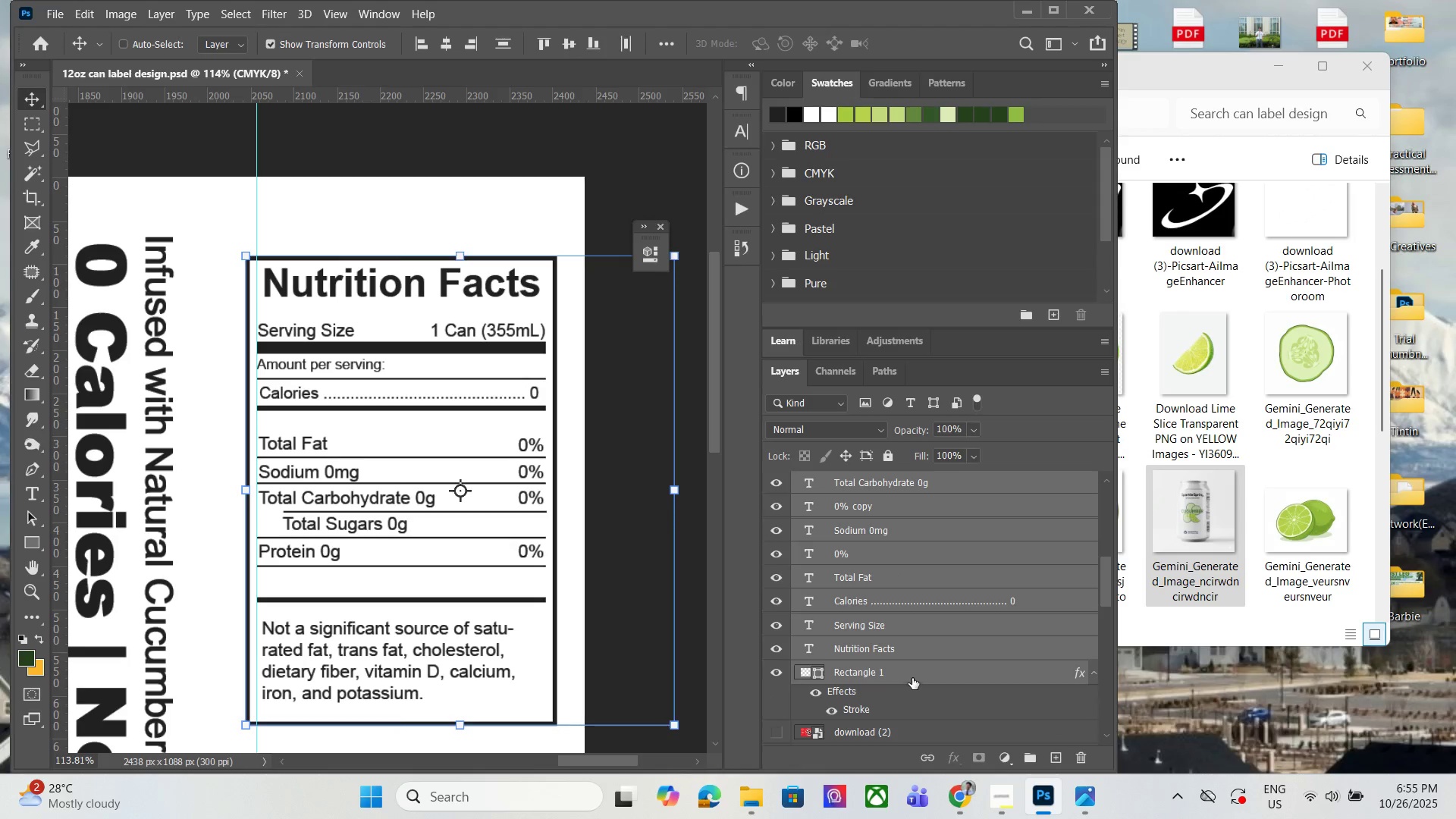 
left_click([912, 679])
 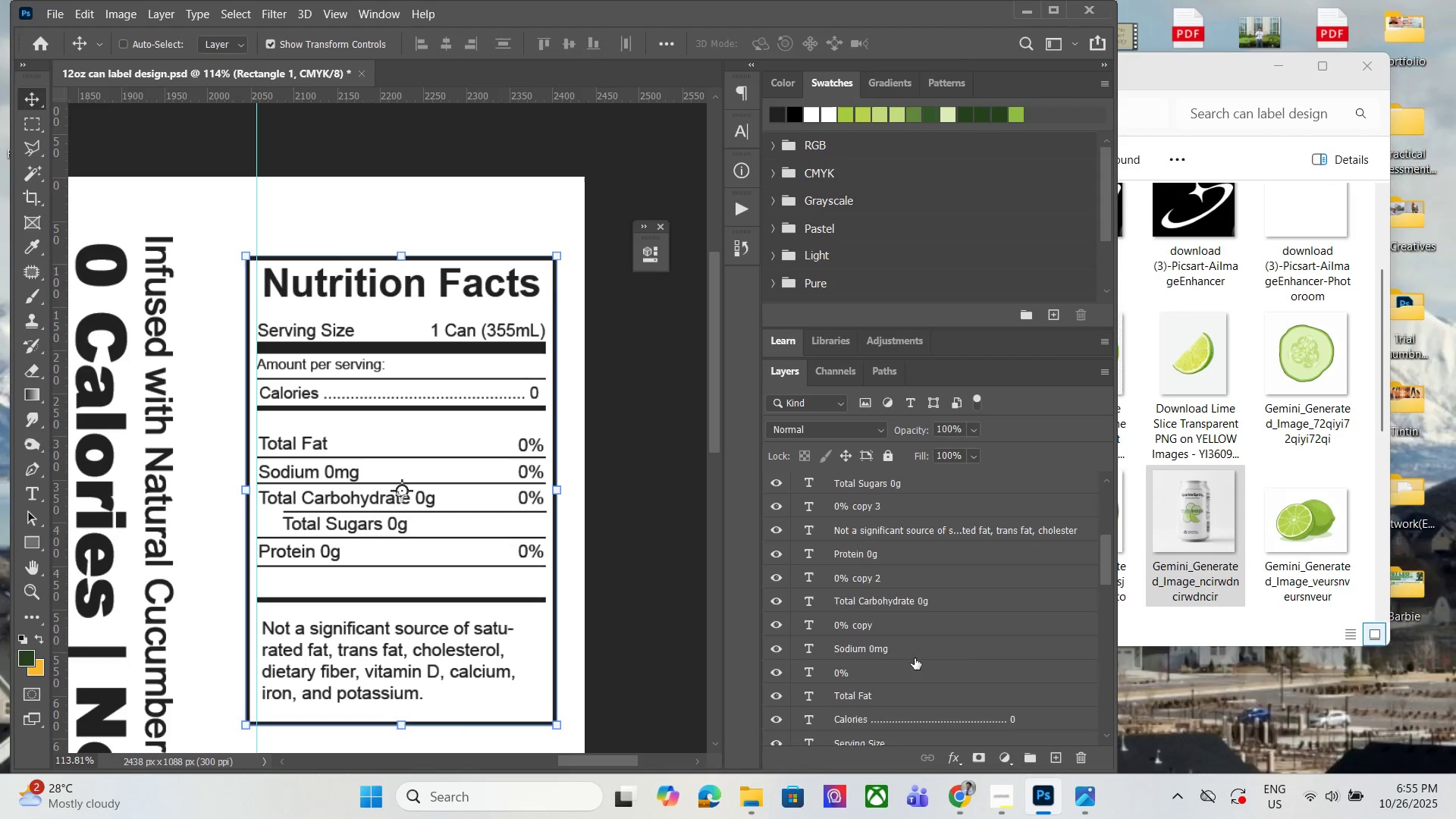 
scroll: coordinate [915, 474], scroll_direction: up, amount: 24.0
 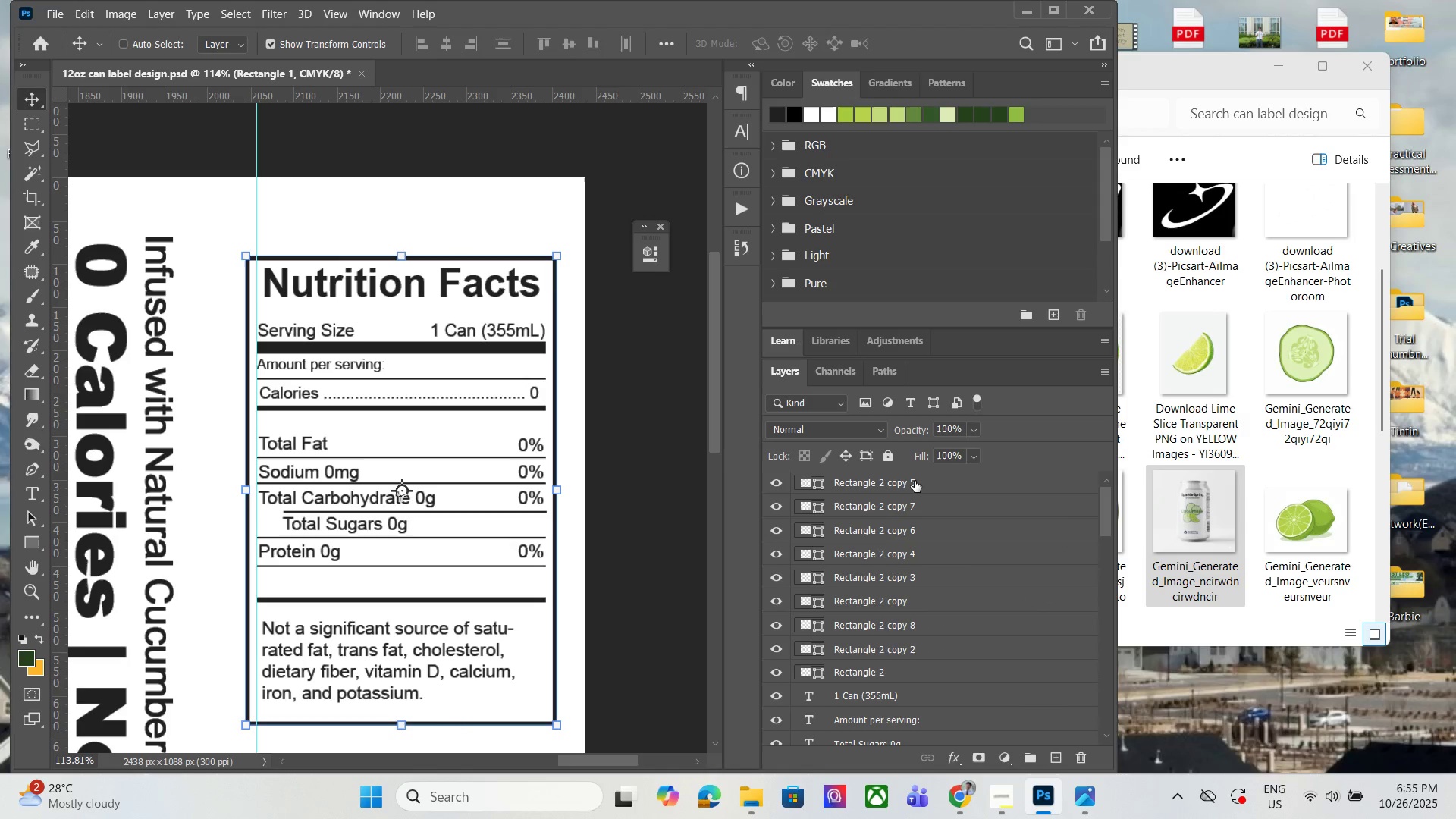 
hold_key(key=ShiftLeft, duration=0.37)
left_click([915, 482])
 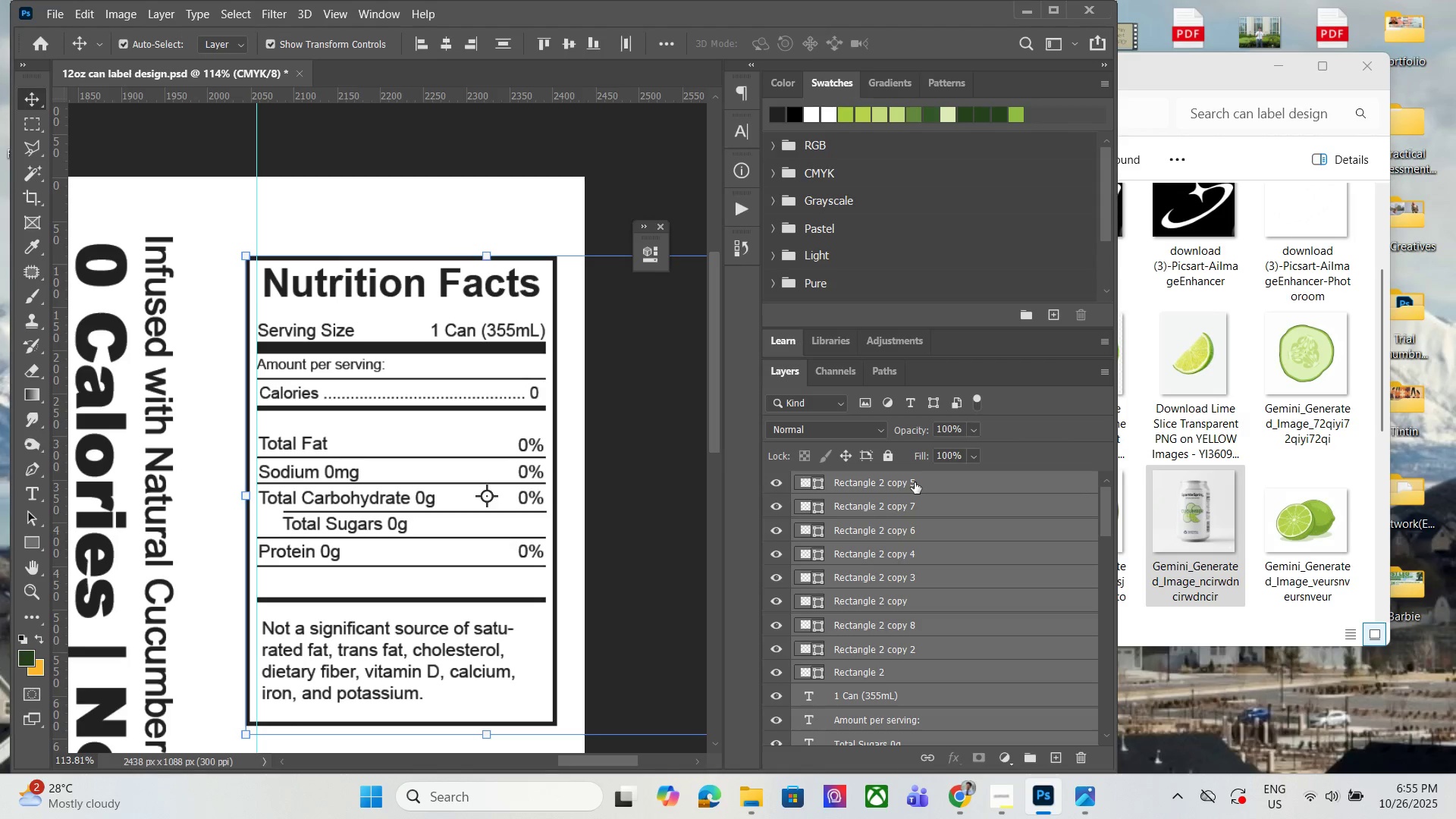 
key(Control+G)
 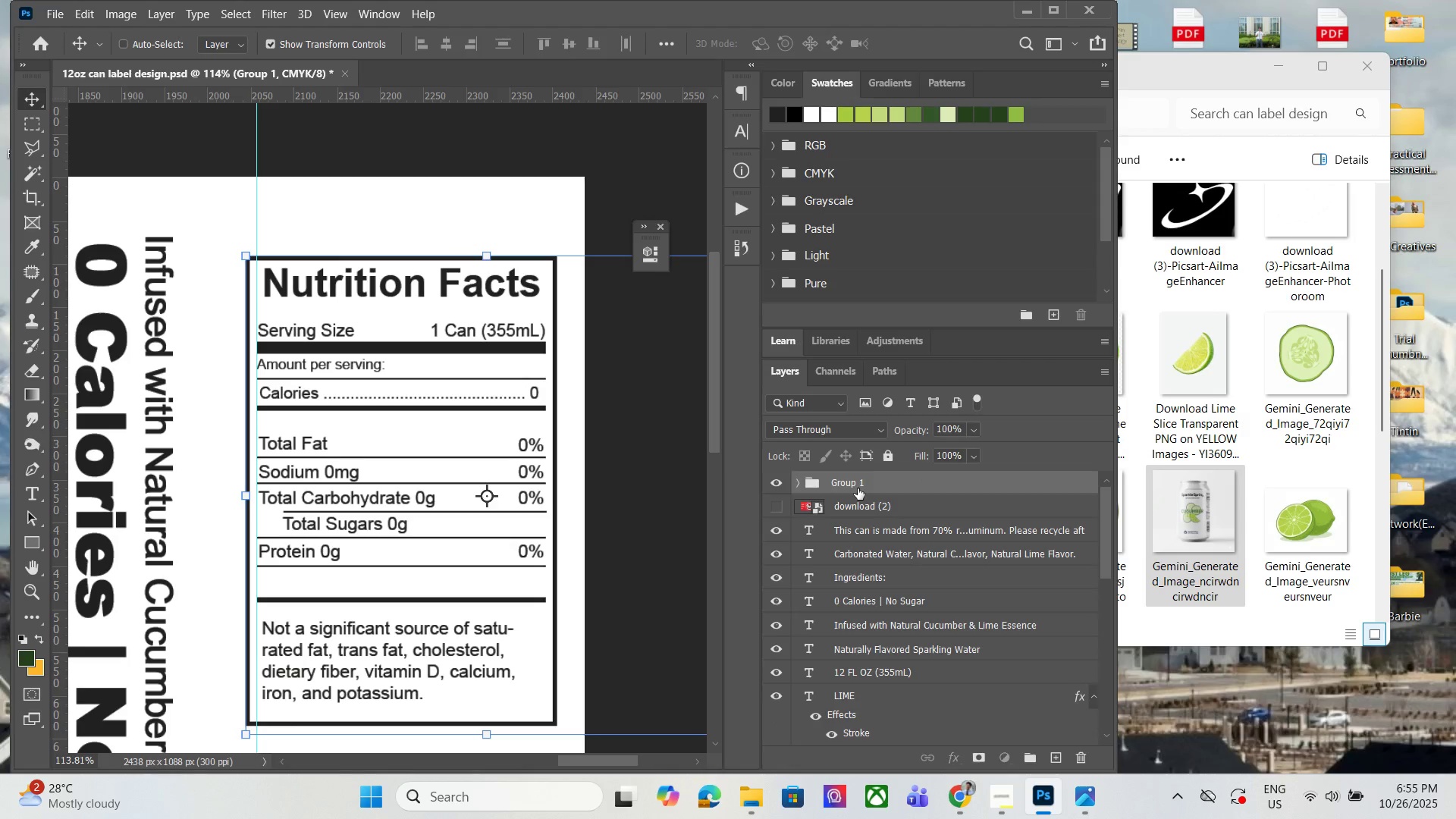 
double_click([858, 488])
 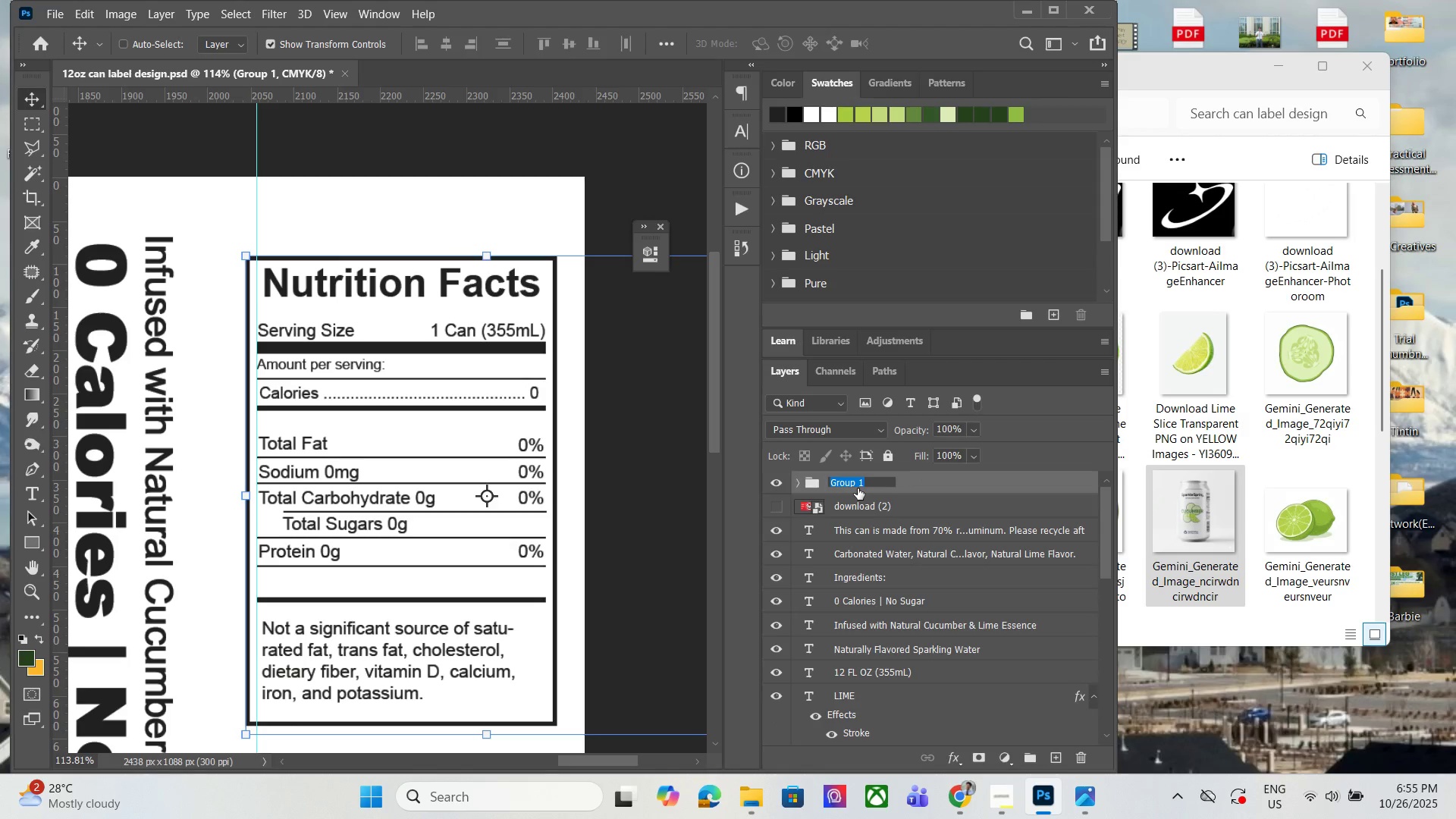 
type(Nutrition Facts)
 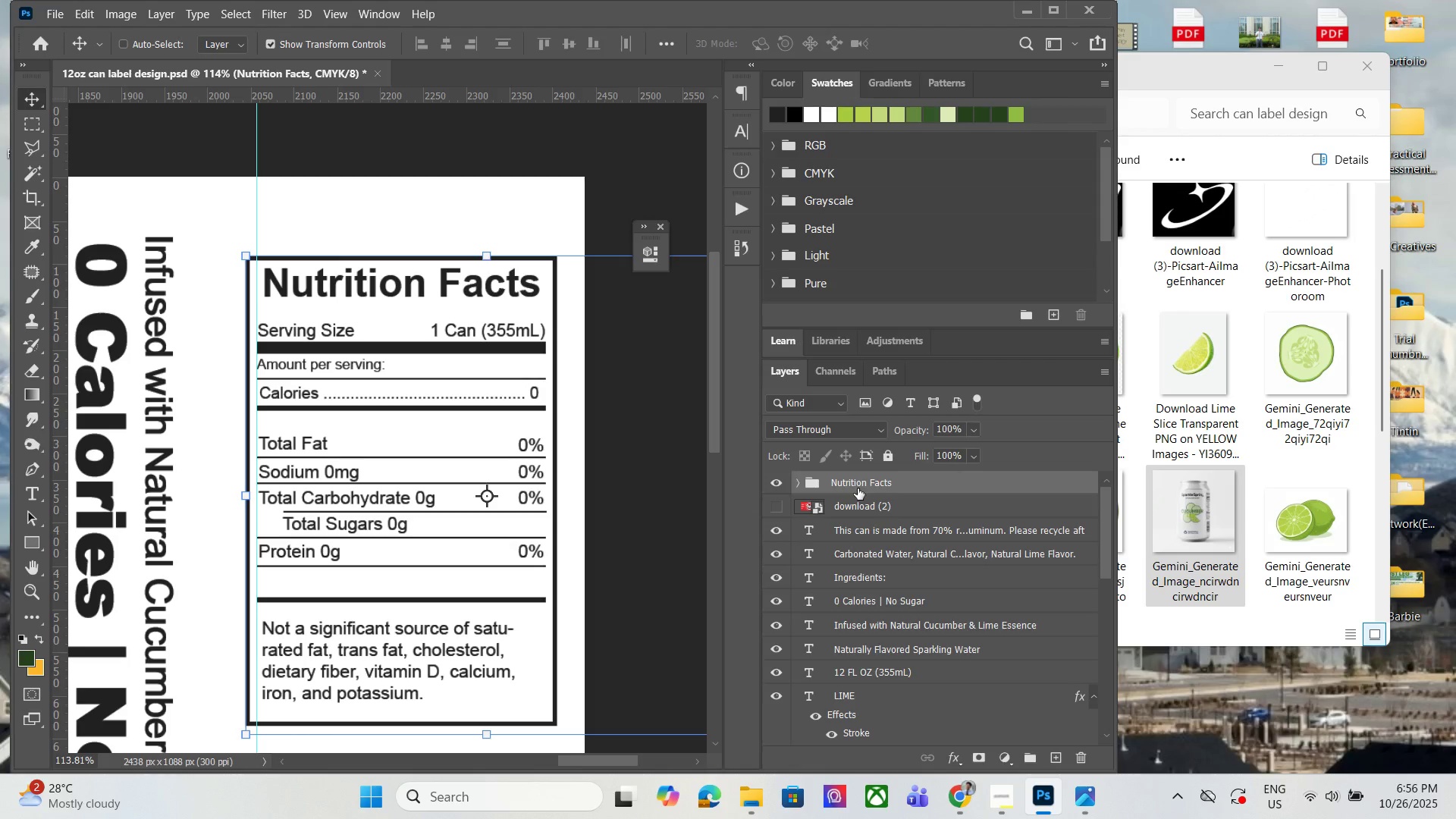 
 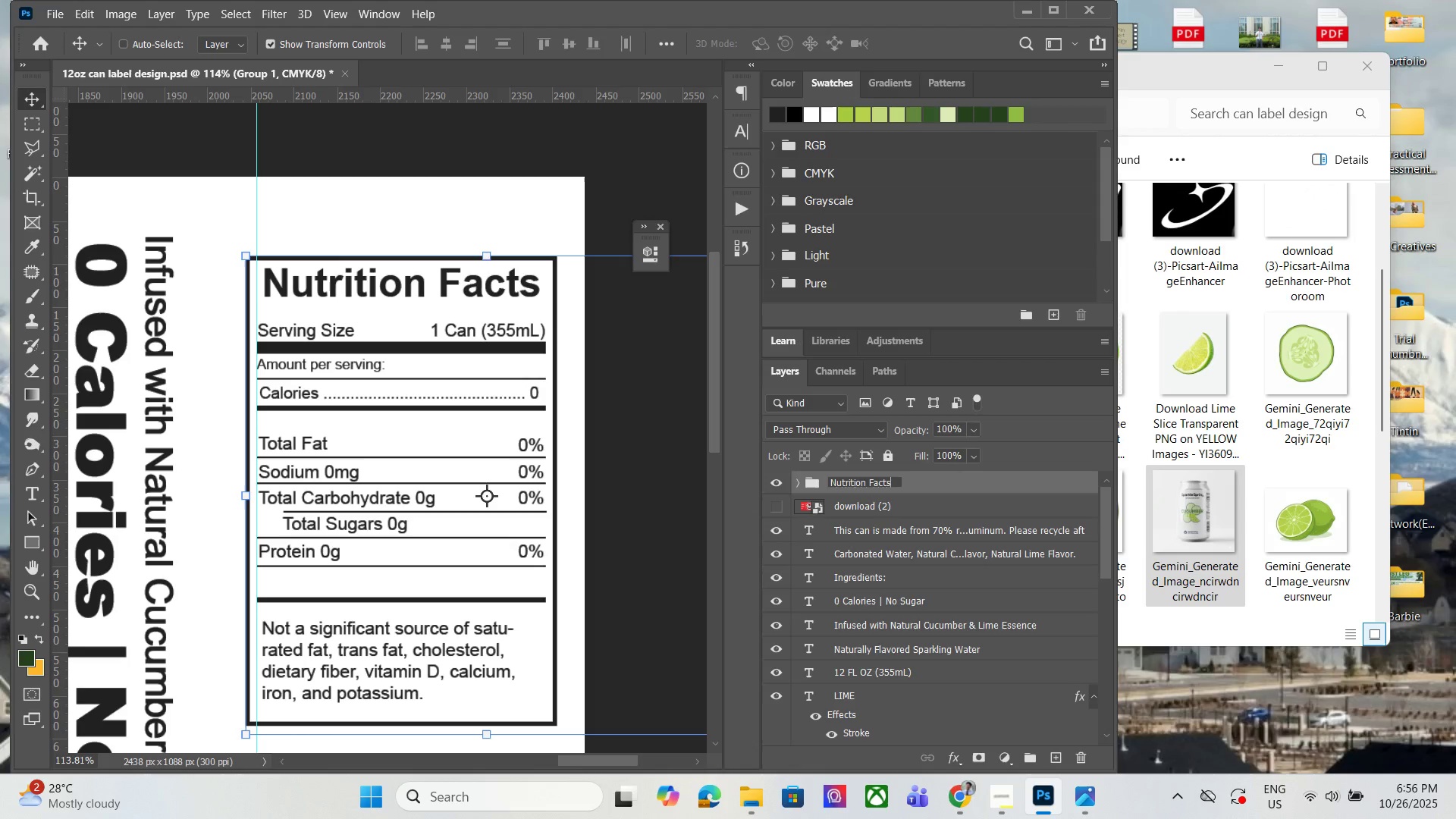 
key(Enter)
 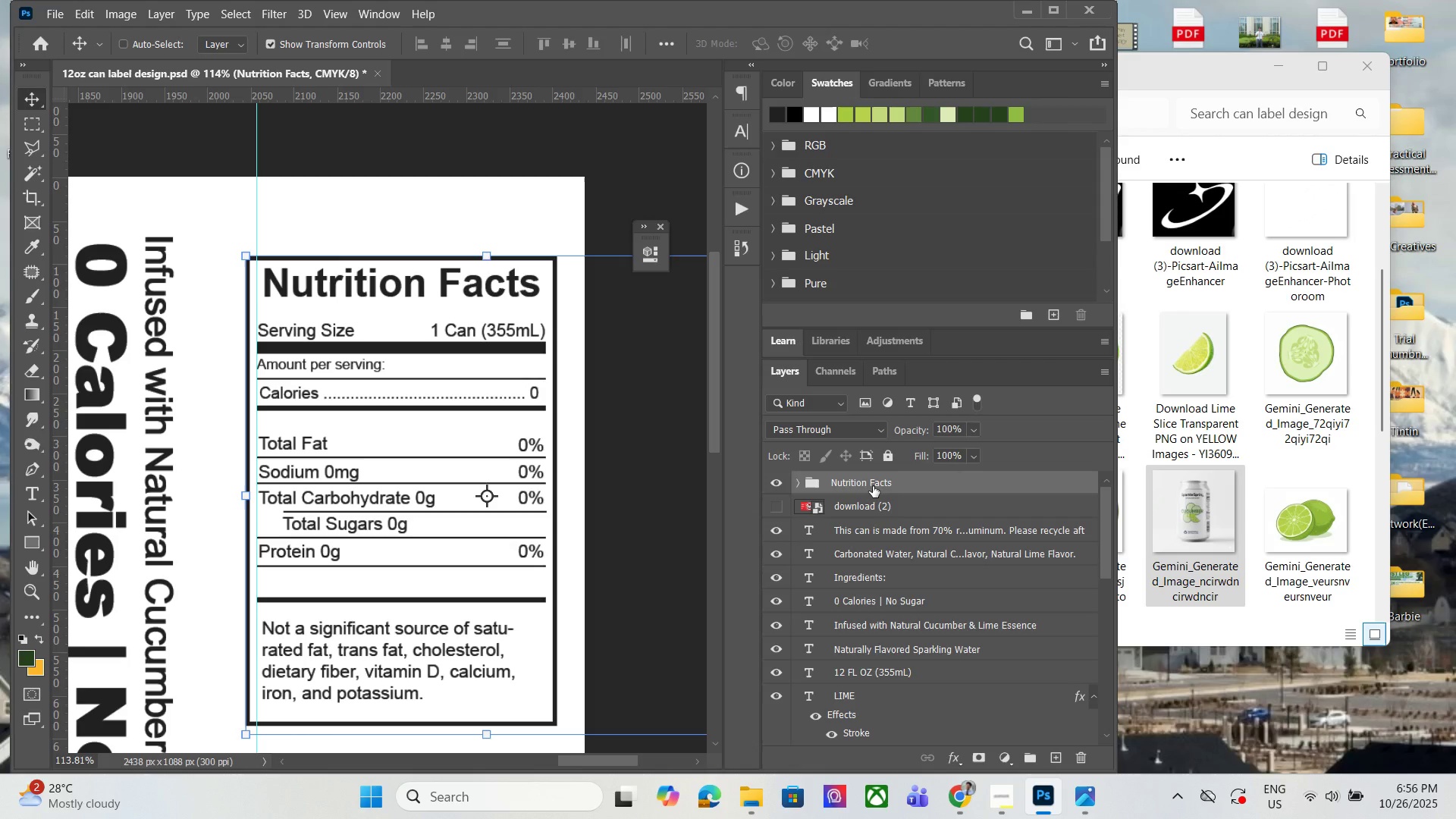 
left_click_drag(start_coordinate=[873, 486], to_coordinate=[874, 522])
 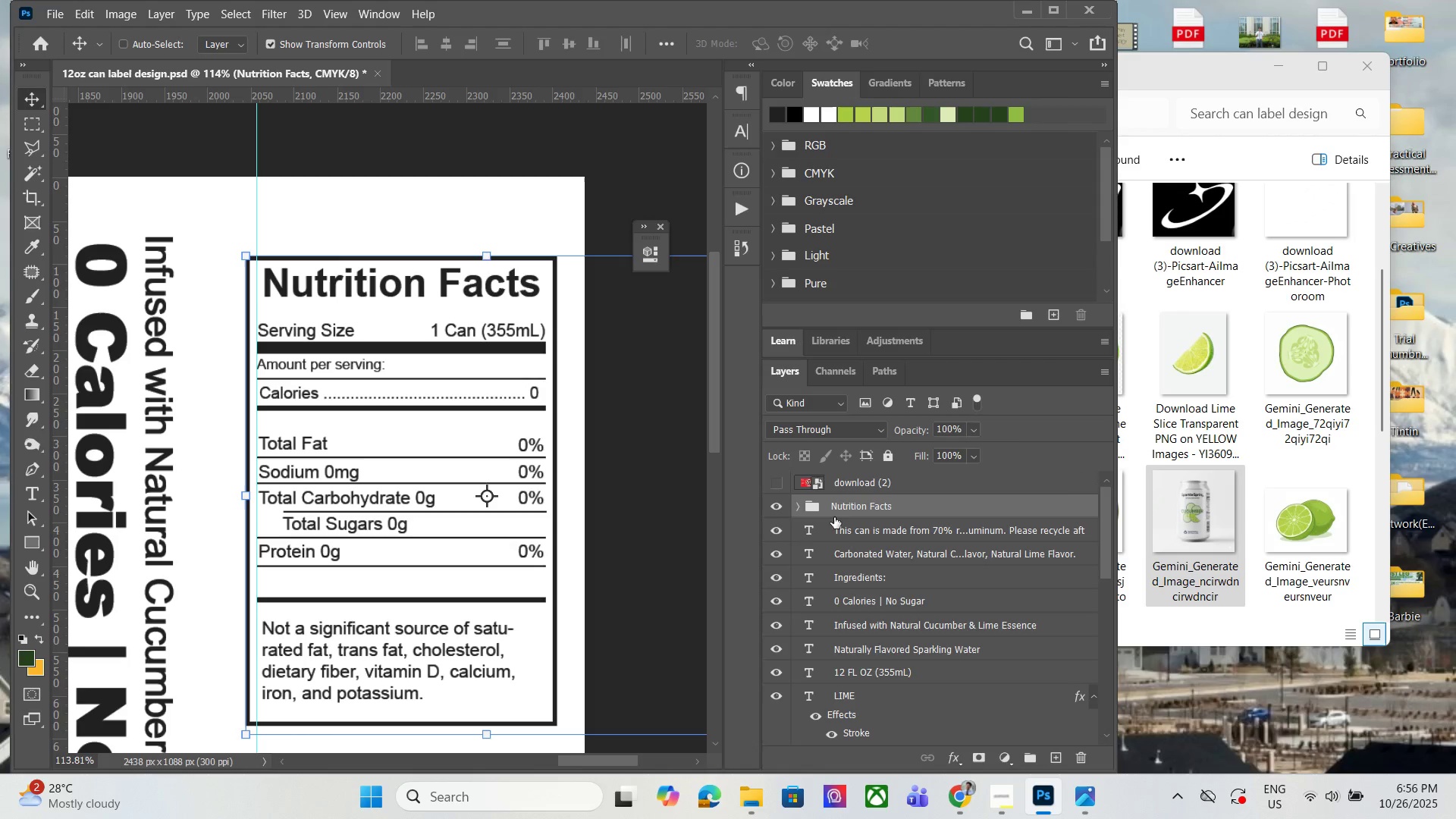 
hold_key(key=AltLeft, duration=1.17)
scroll: coordinate [592, 472], scroll_direction: down, amount: 6.0
 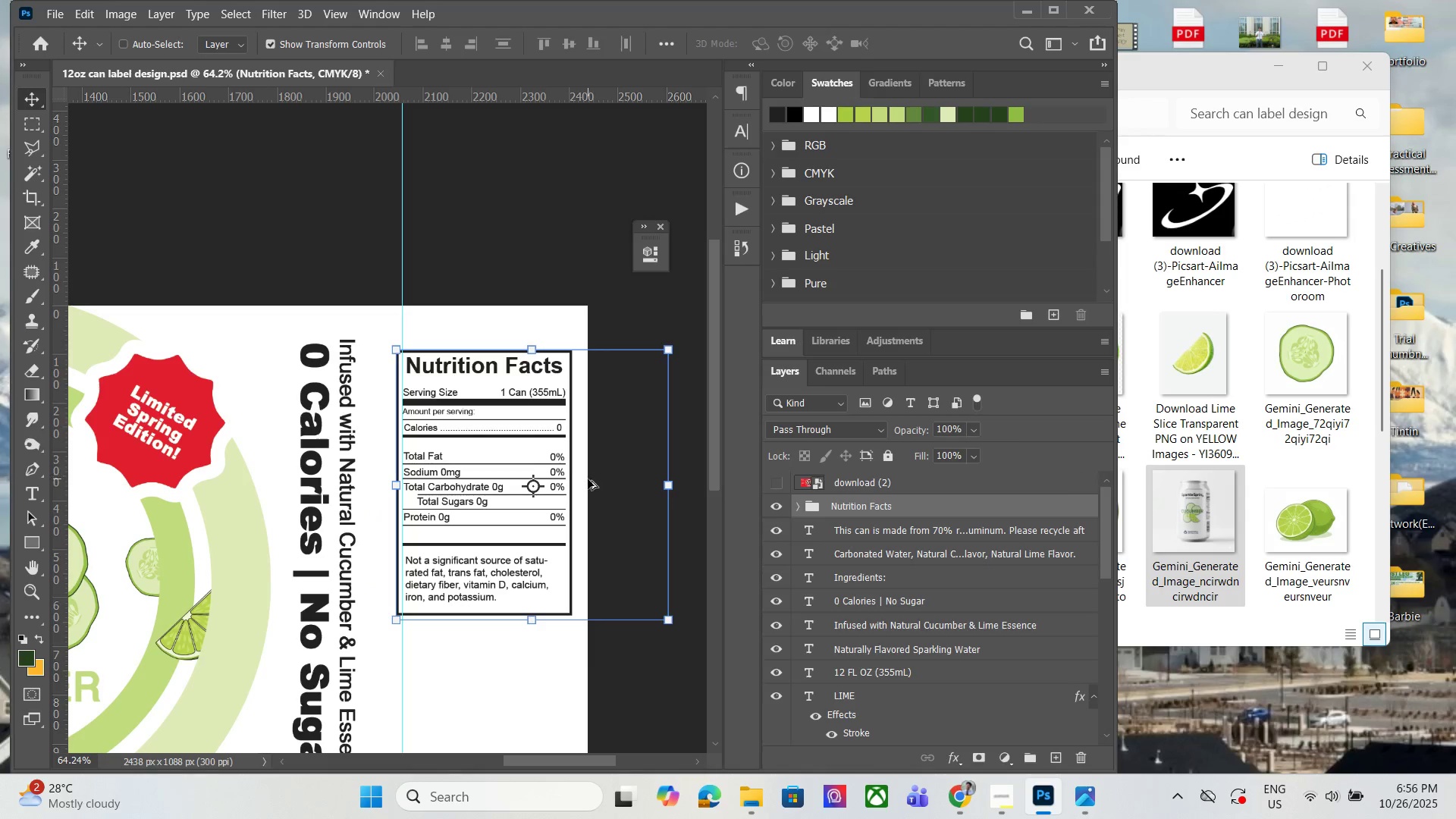 
scroll: coordinate [591, 494], scroll_direction: up, amount: 3.0
 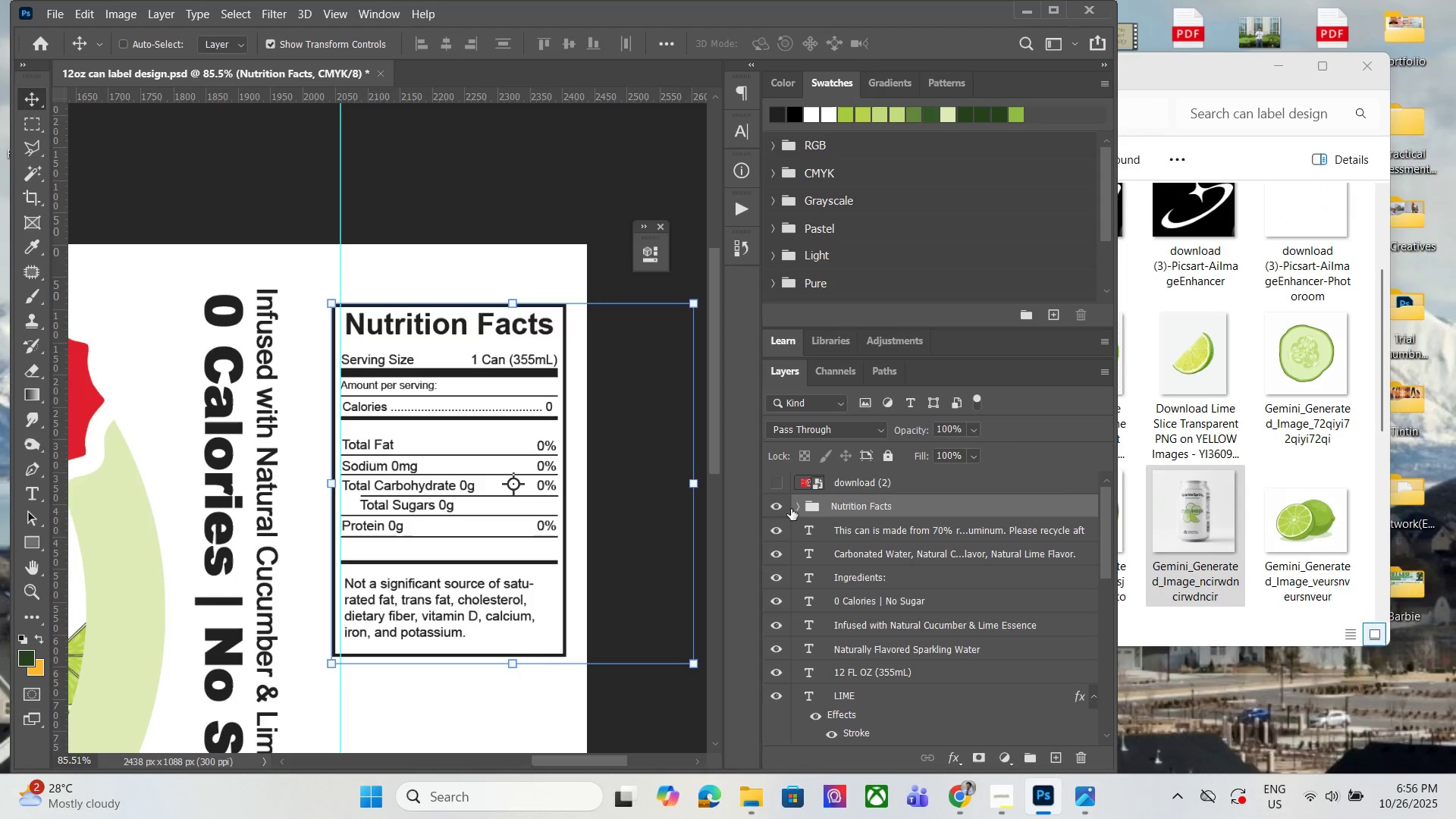 
left_click([796, 508])
 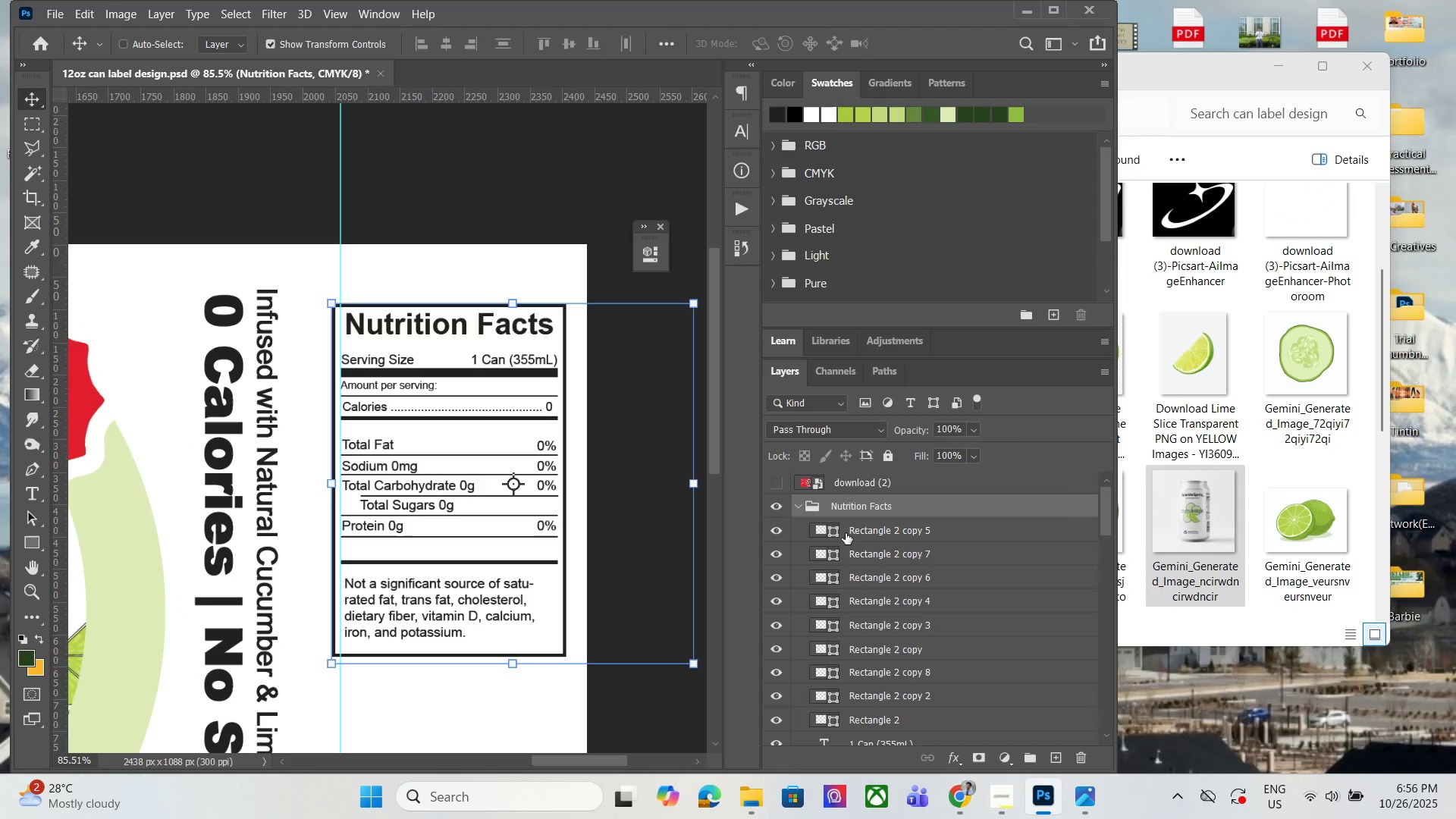 
left_click([850, 535])
 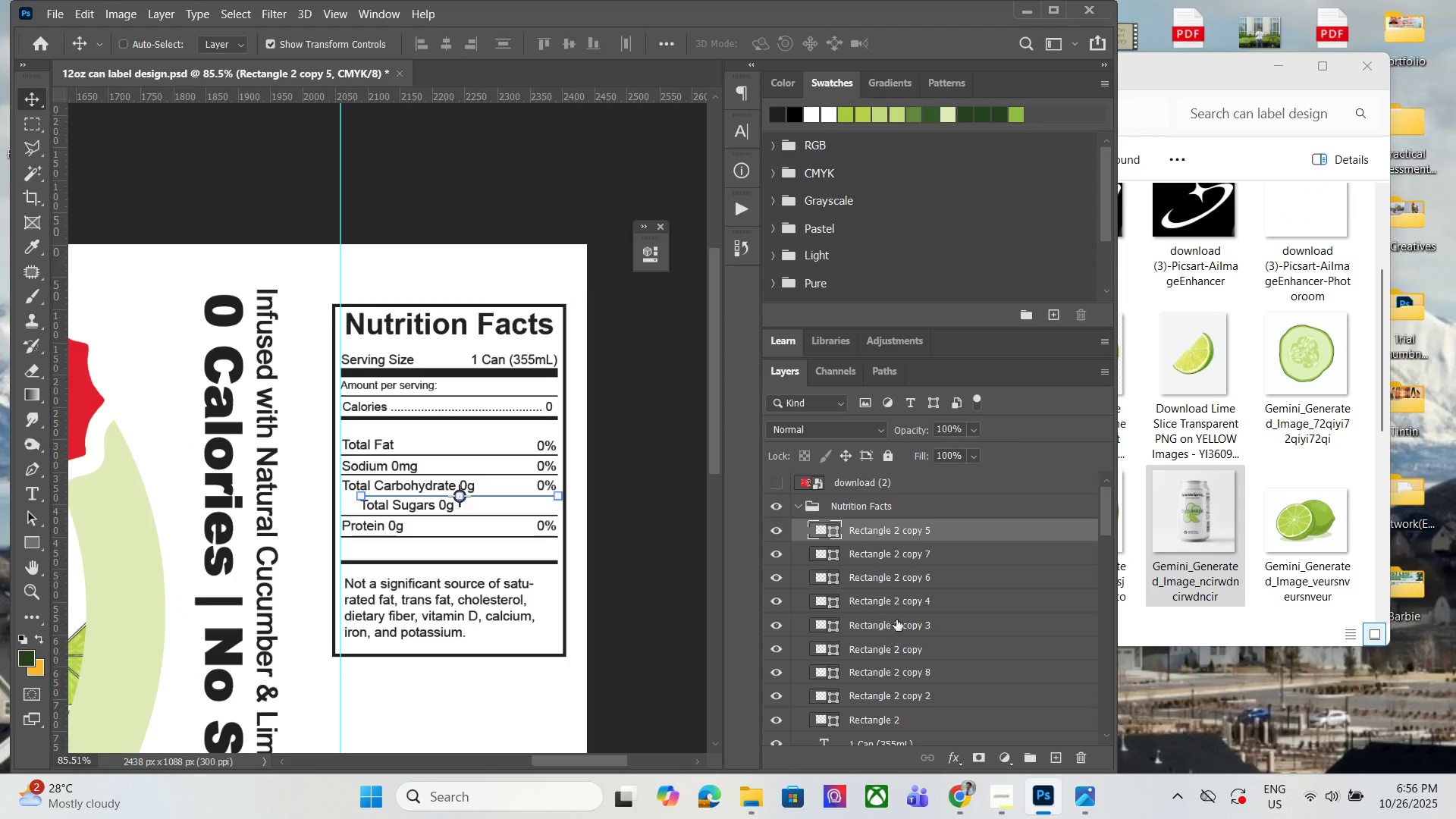 
scroll: coordinate [946, 668], scroll_direction: down, amount: 7.0
 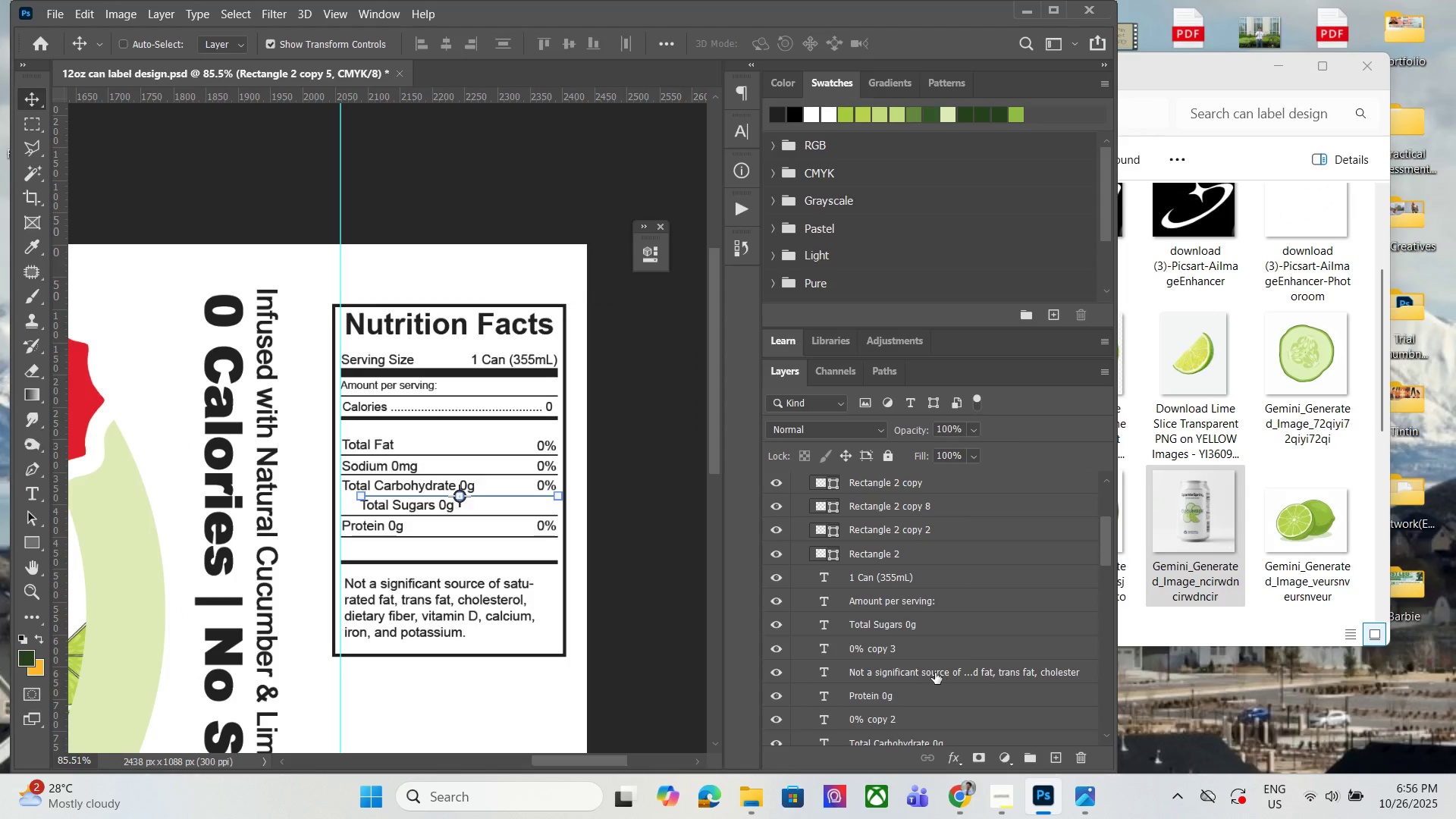 
left_click([935, 673])
 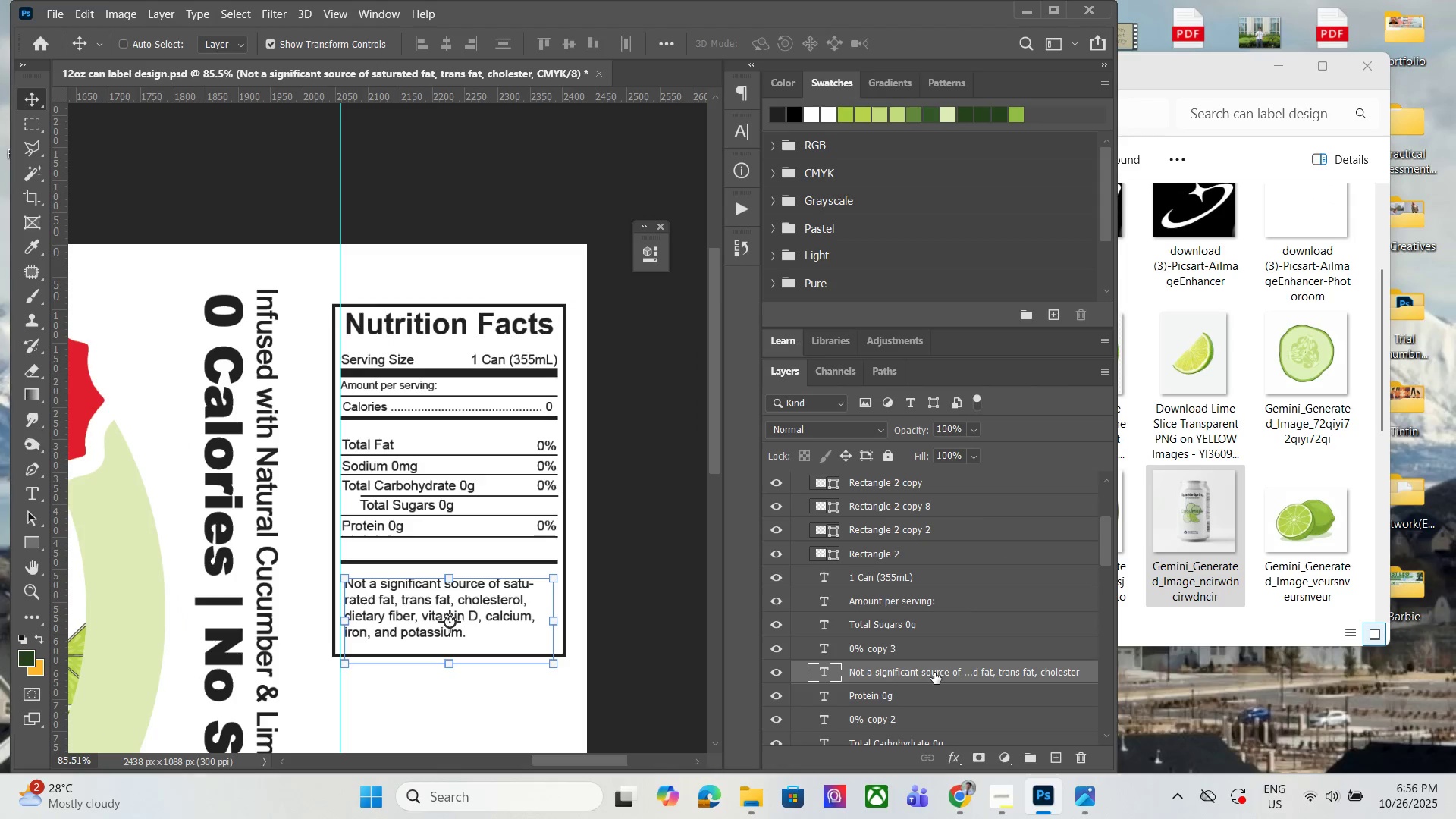 
key(Control+J)
 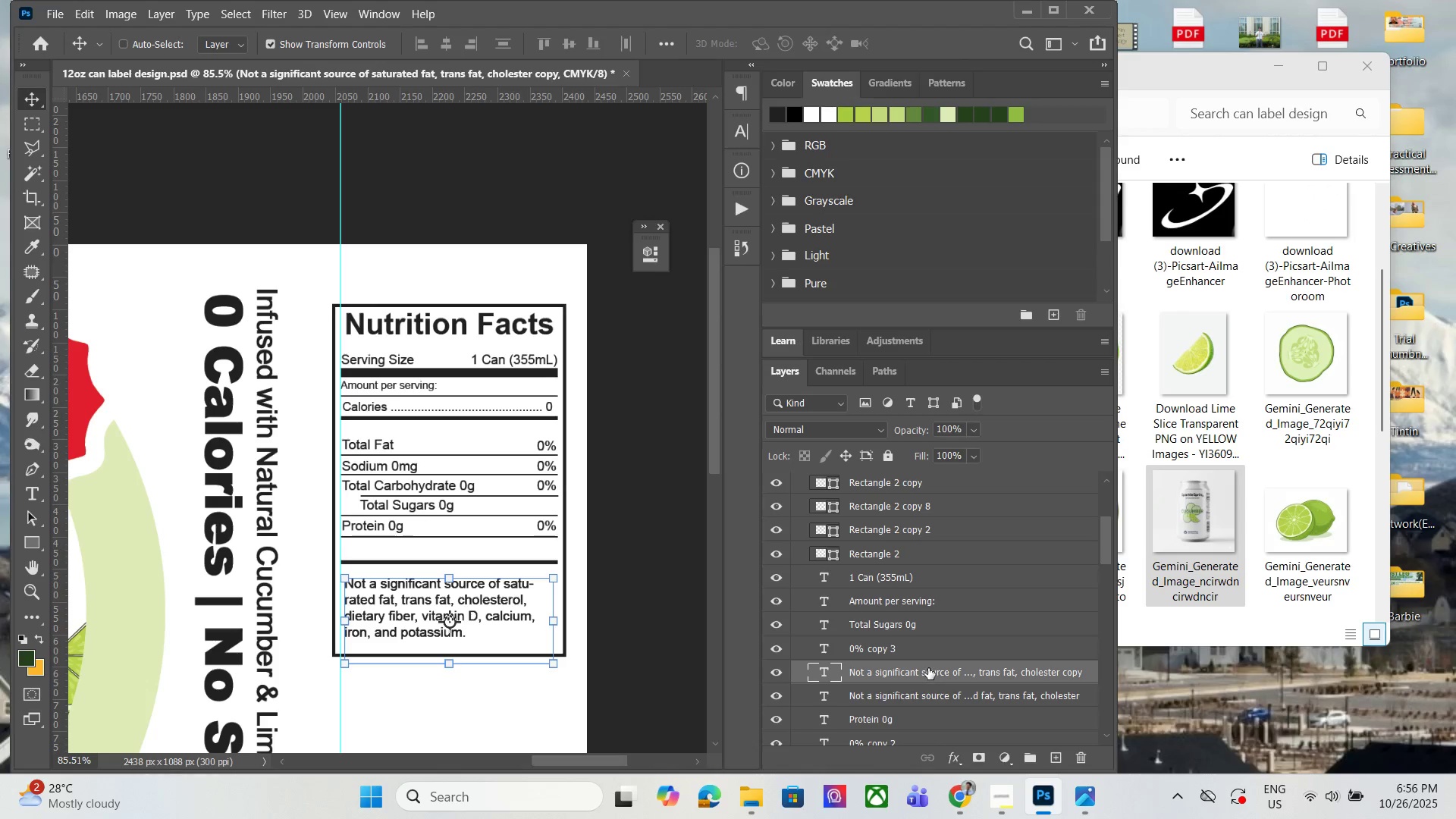 
left_click_drag(start_coordinate=[928, 669], to_coordinate=[918, 492])
 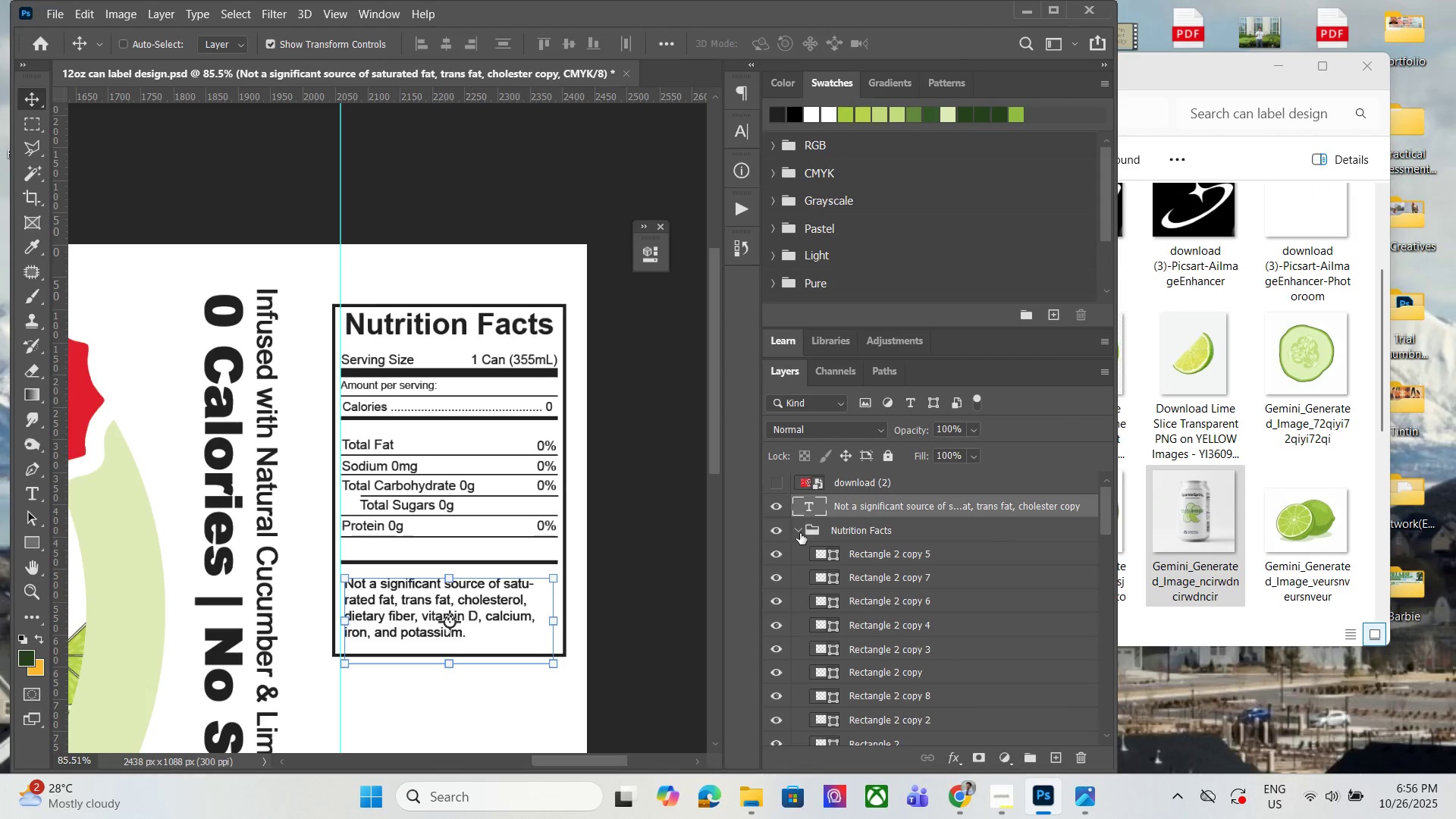 
left_click([800, 533])
 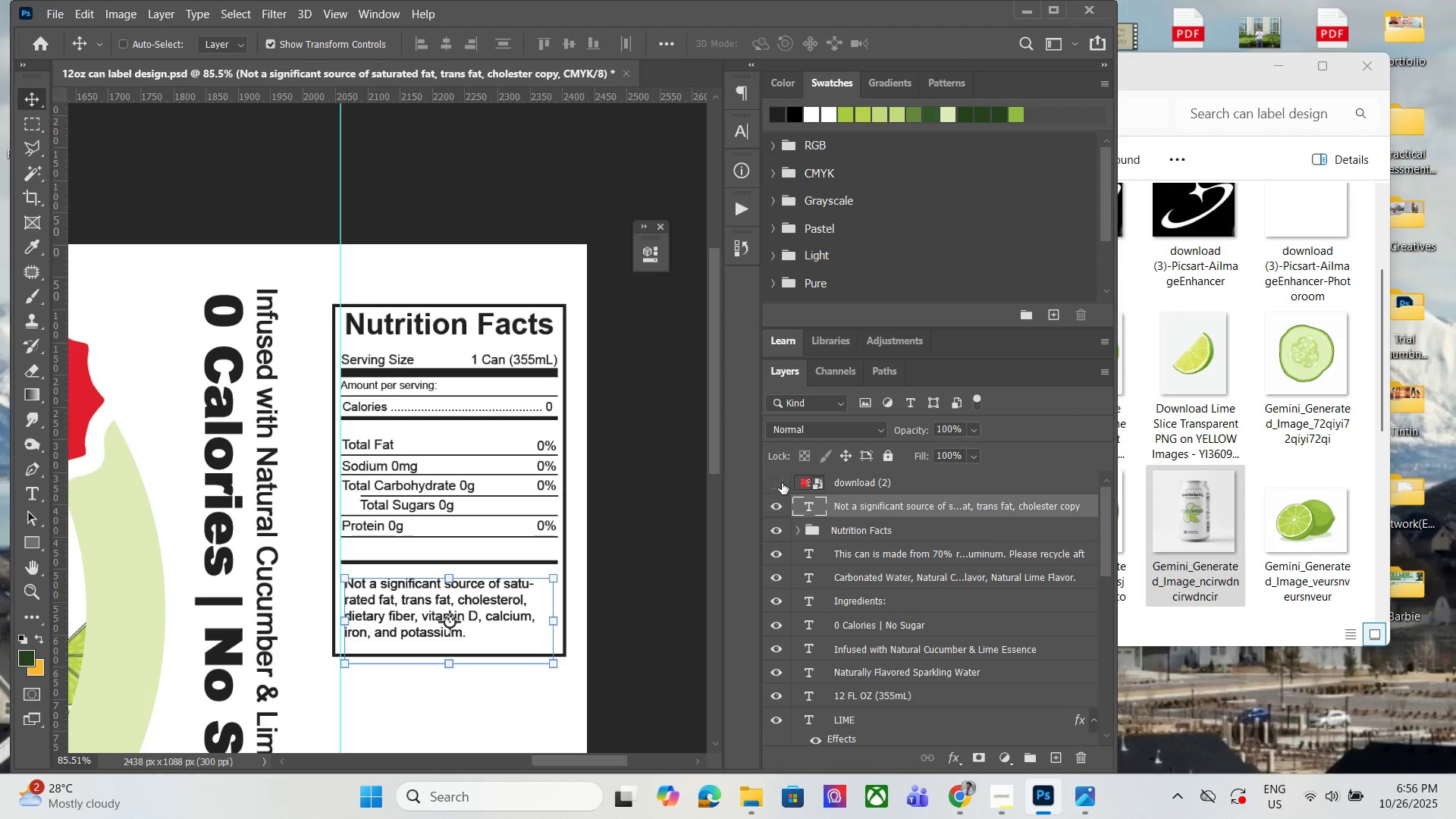 
left_click([782, 483])
 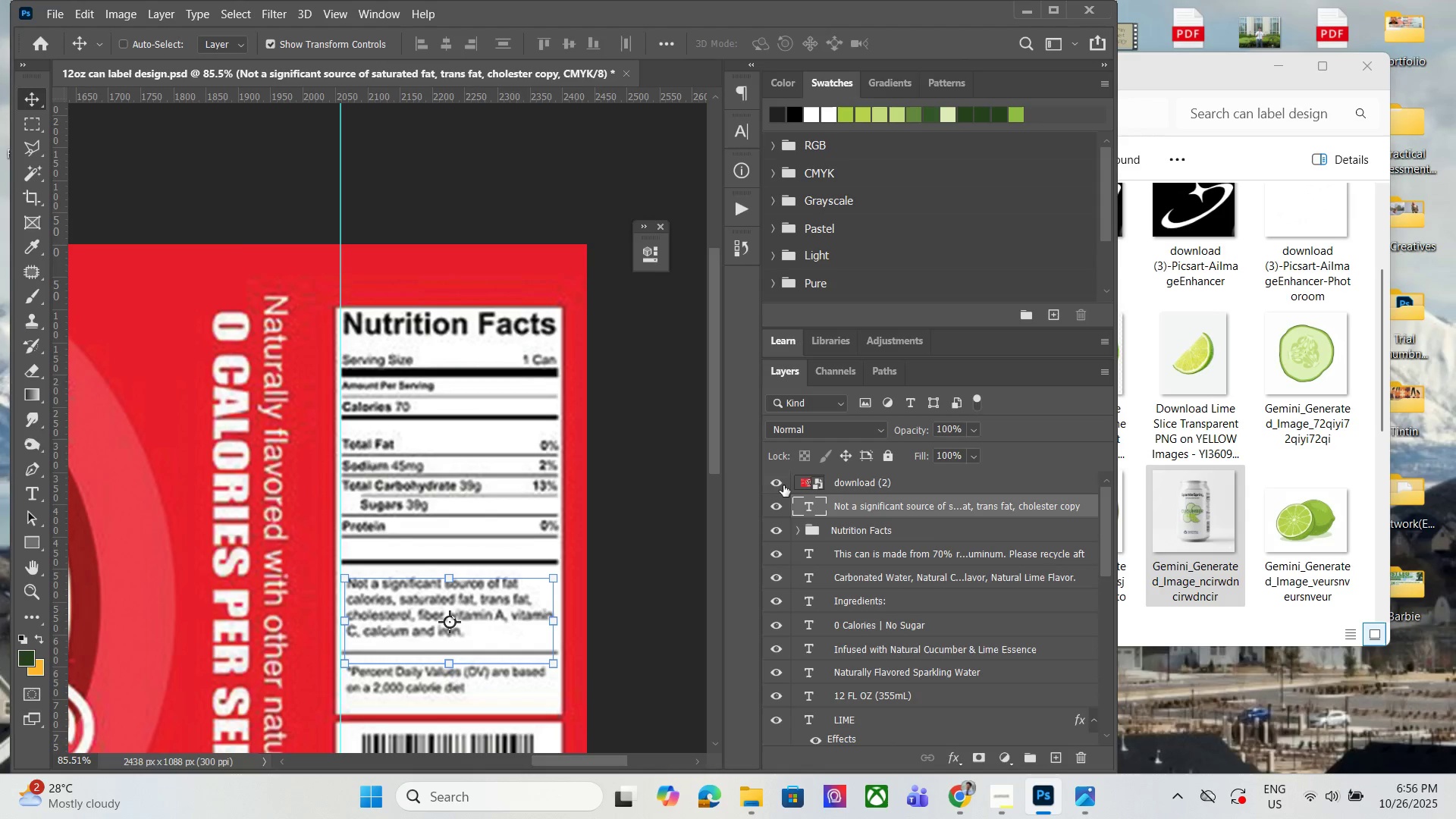 
left_click([783, 485])
 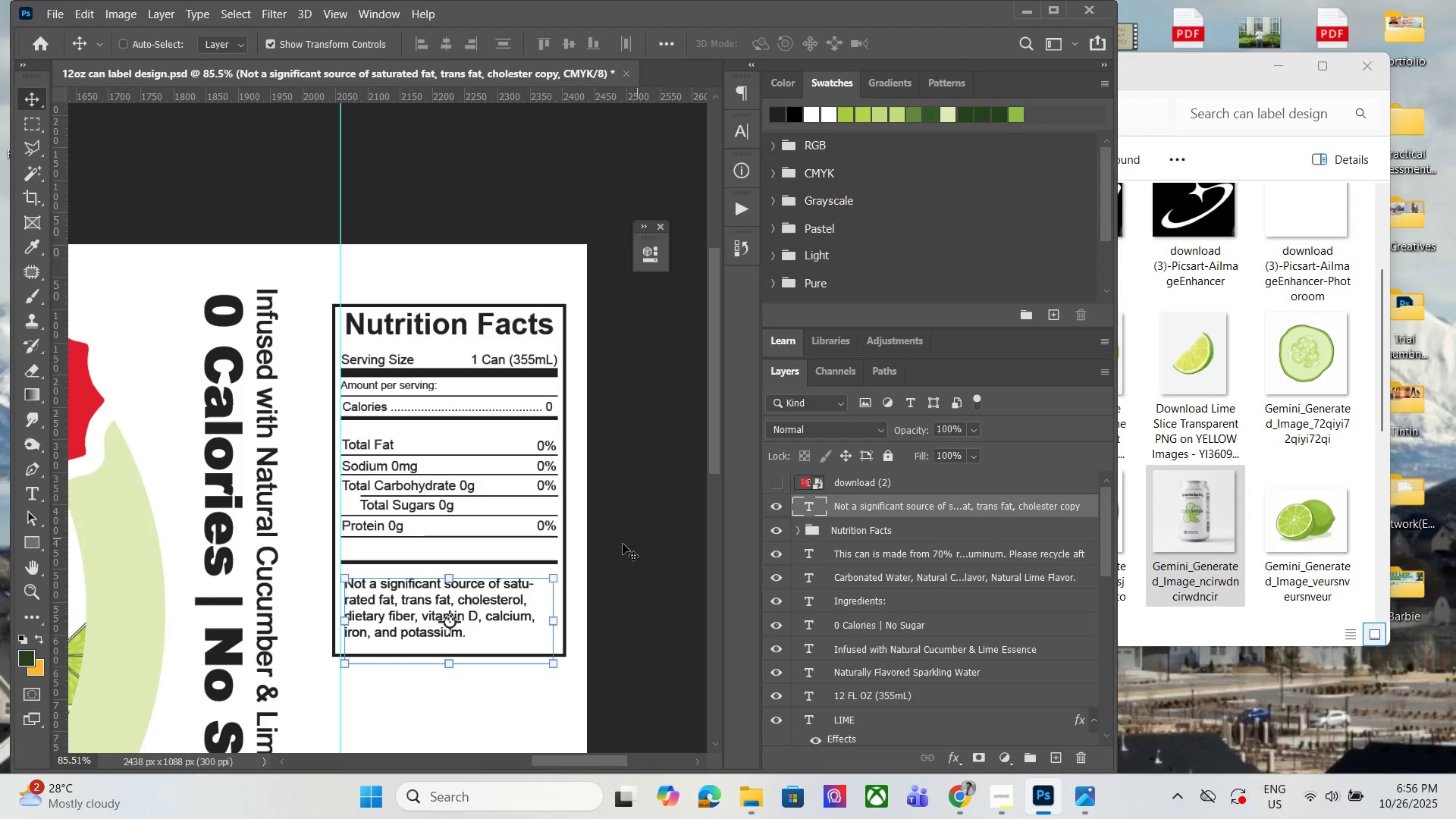 
scroll: coordinate [520, 500], scroll_direction: down, amount: 9.0
 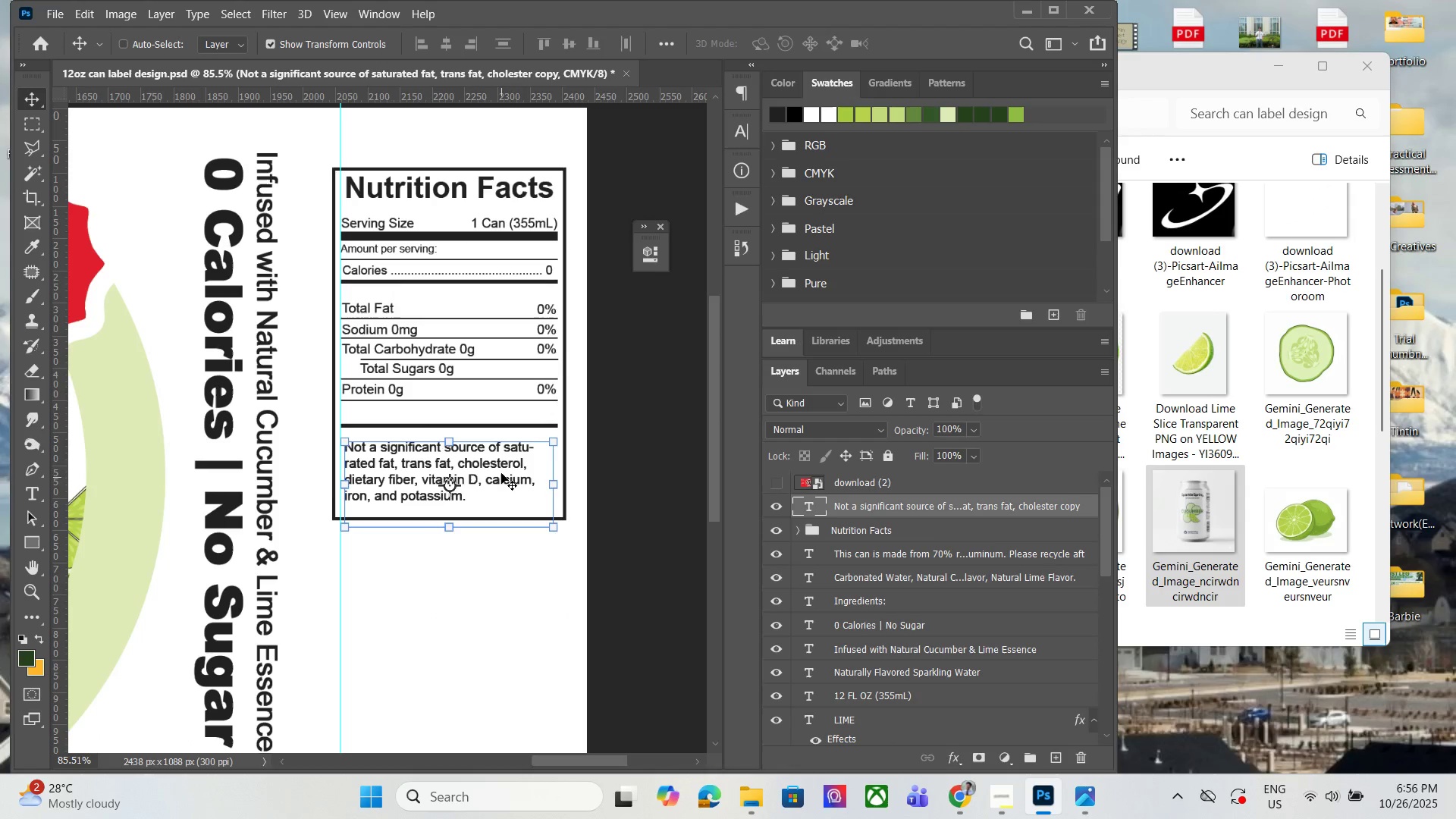 
left_click_drag(start_coordinate=[501, 467], to_coordinate=[498, 558])
 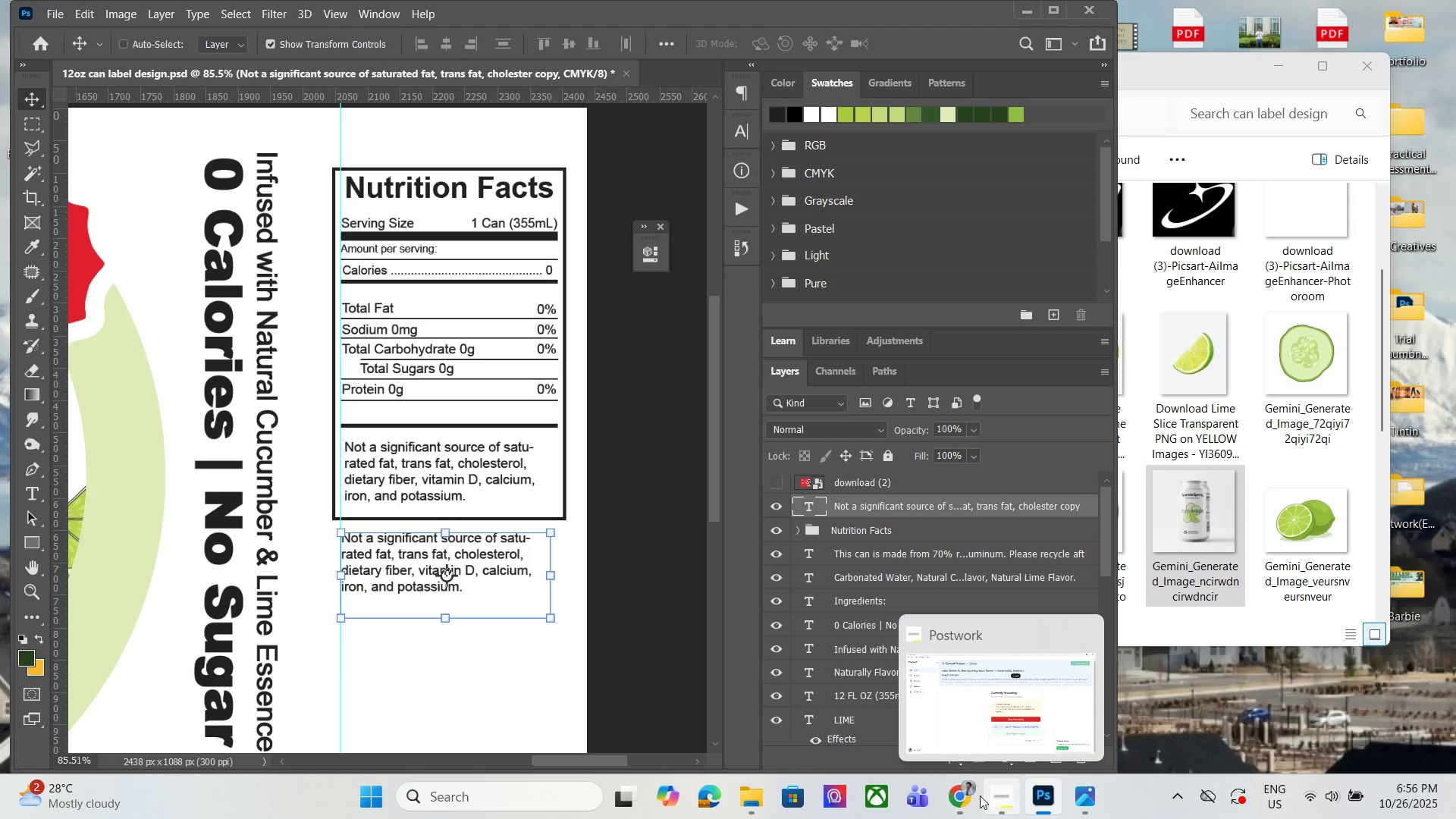 
left_click([965, 795])
 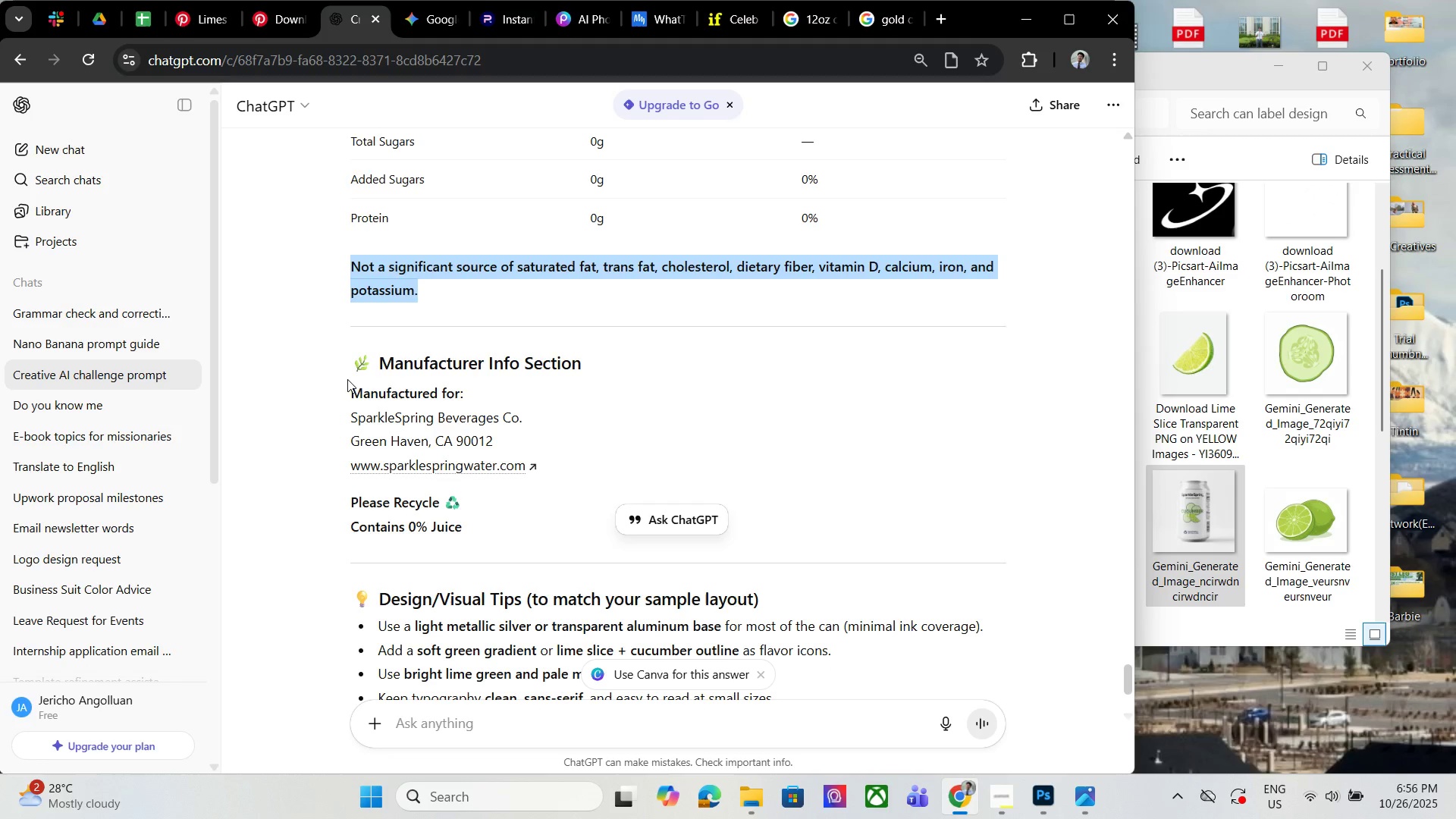 
left_click_drag(start_coordinate=[344, 384], to_coordinate=[539, 467])
 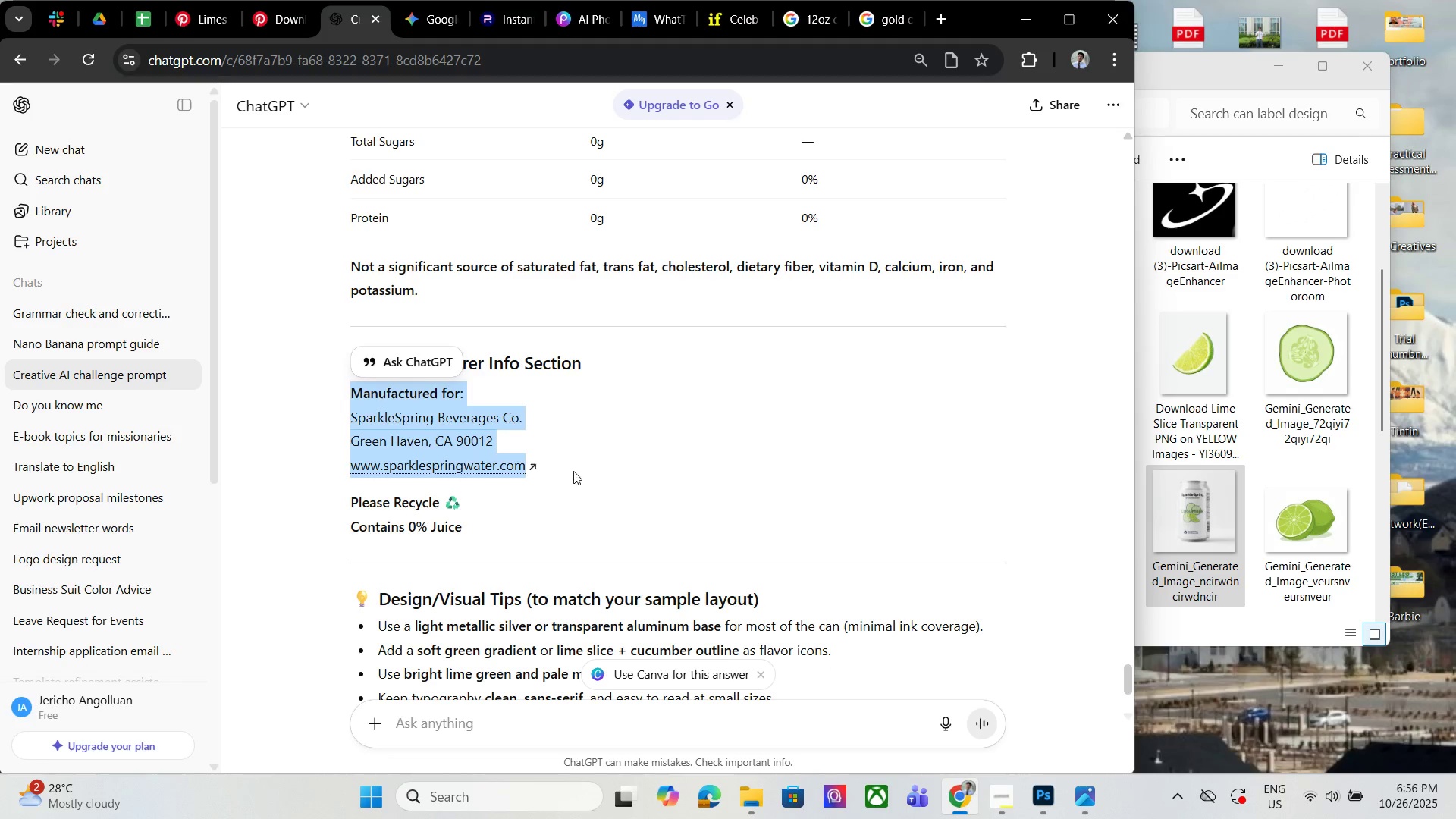 
key(Control+C)
 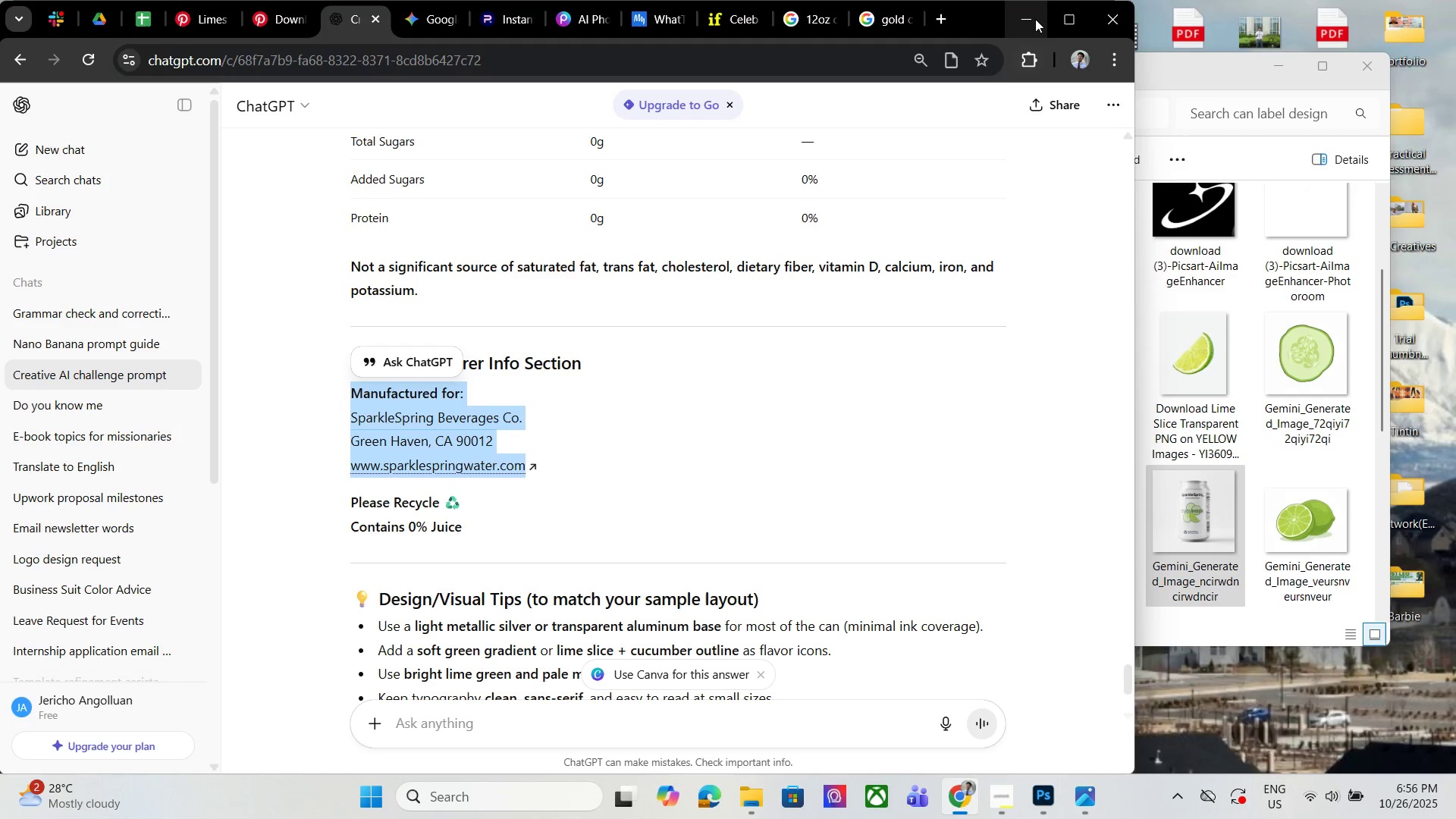 
left_click([1035, 19])
 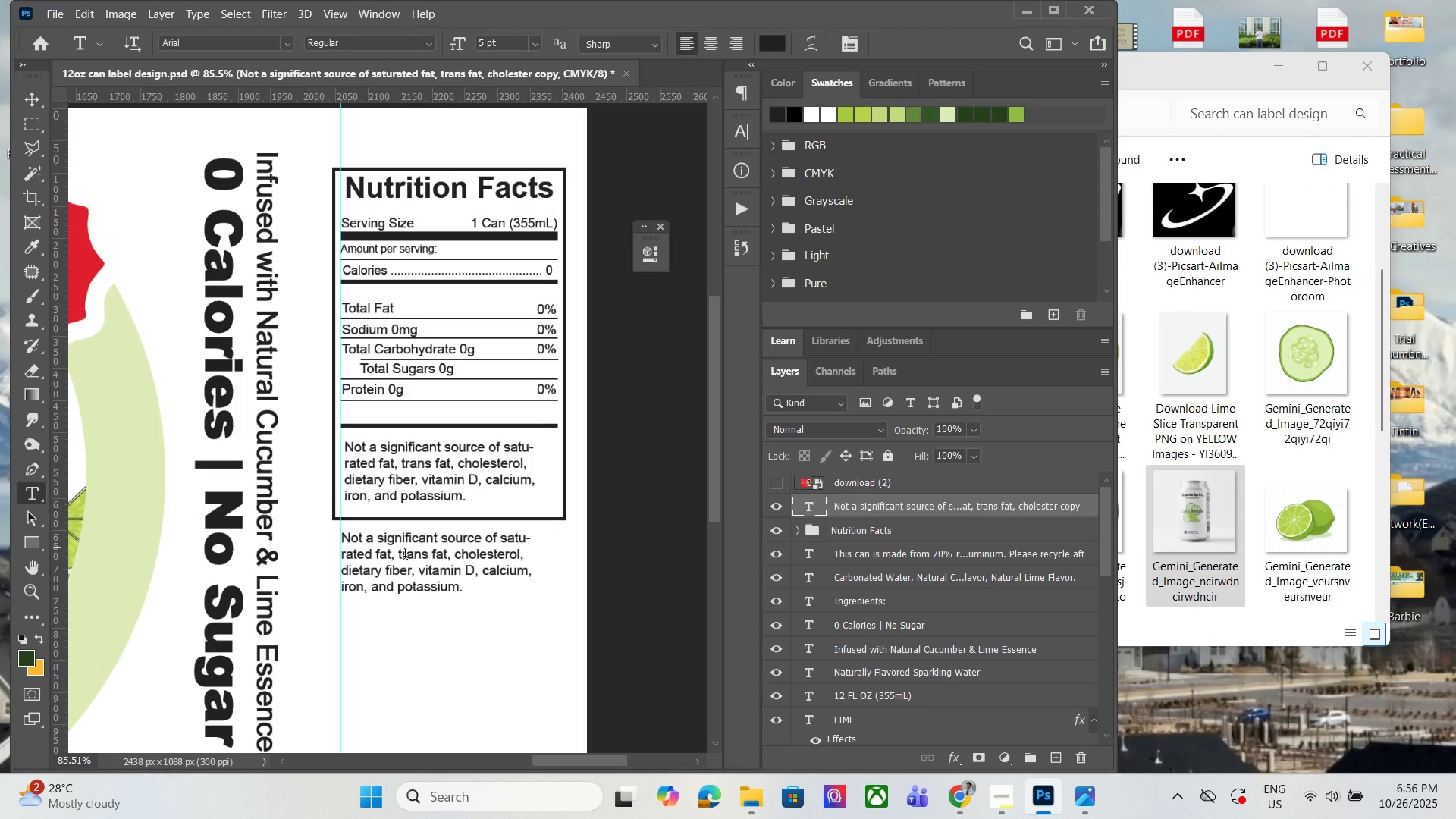 
left_click([463, 568])
 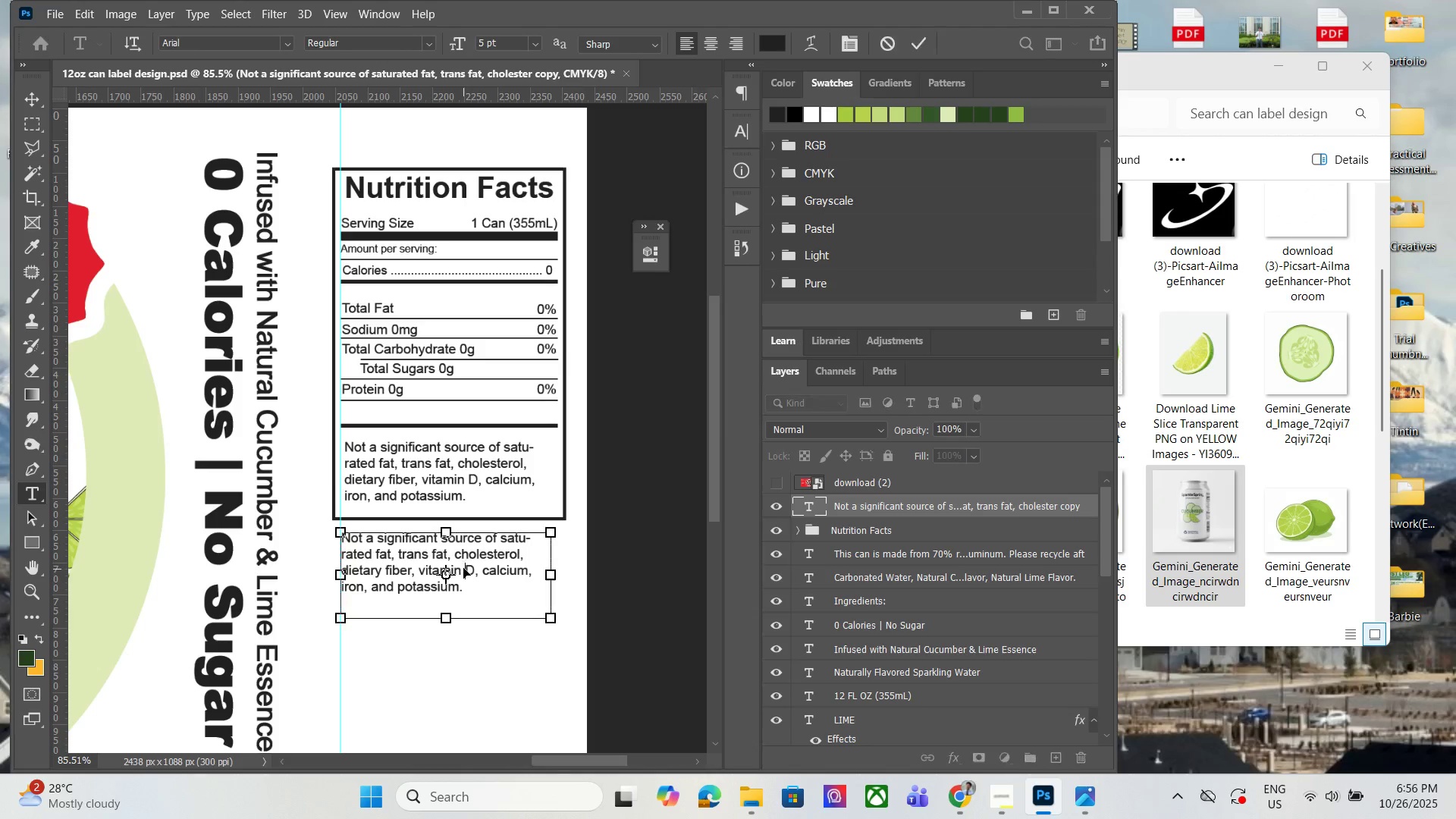 
key(Control+A)
 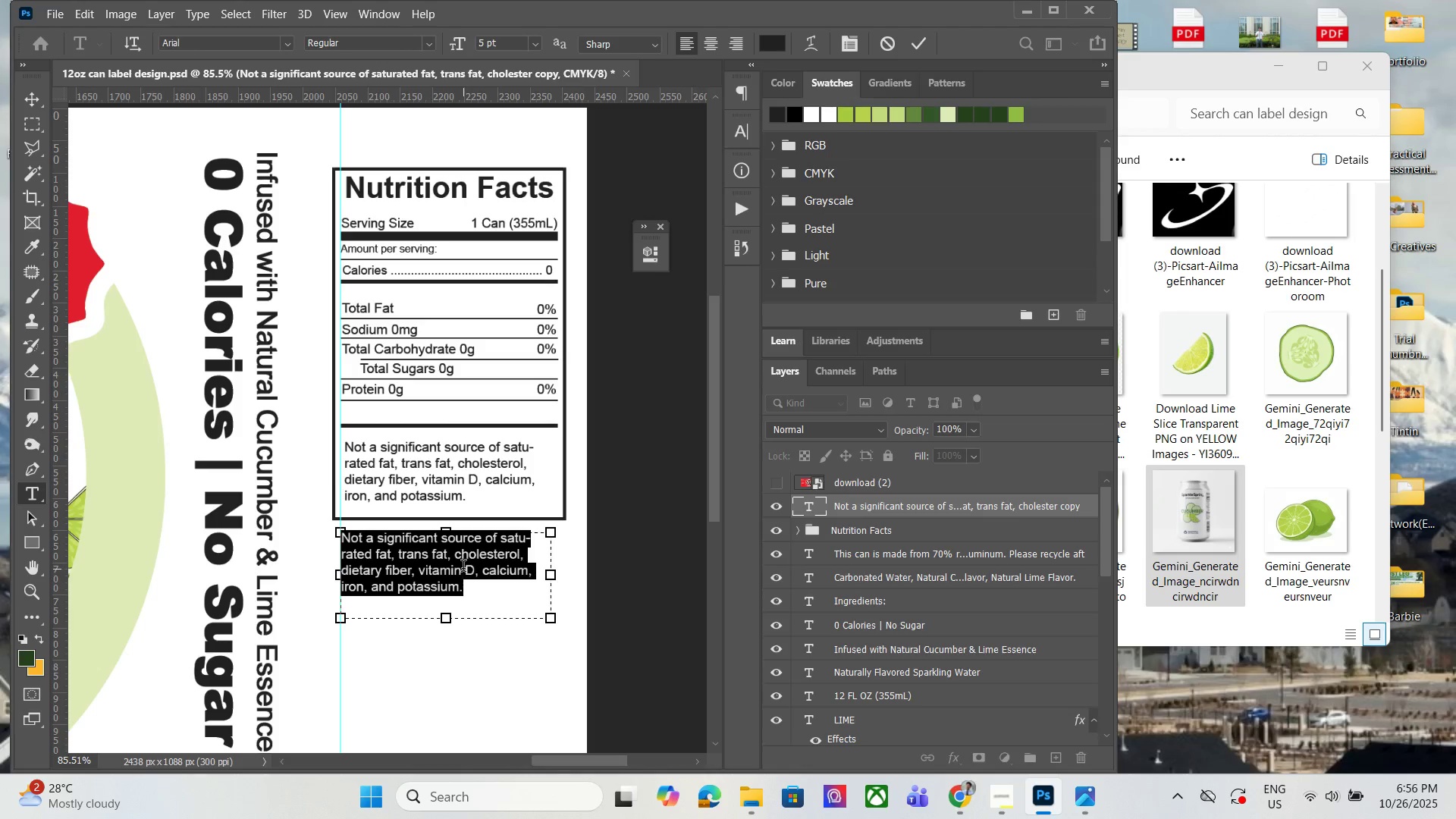 
key(Control+V)
 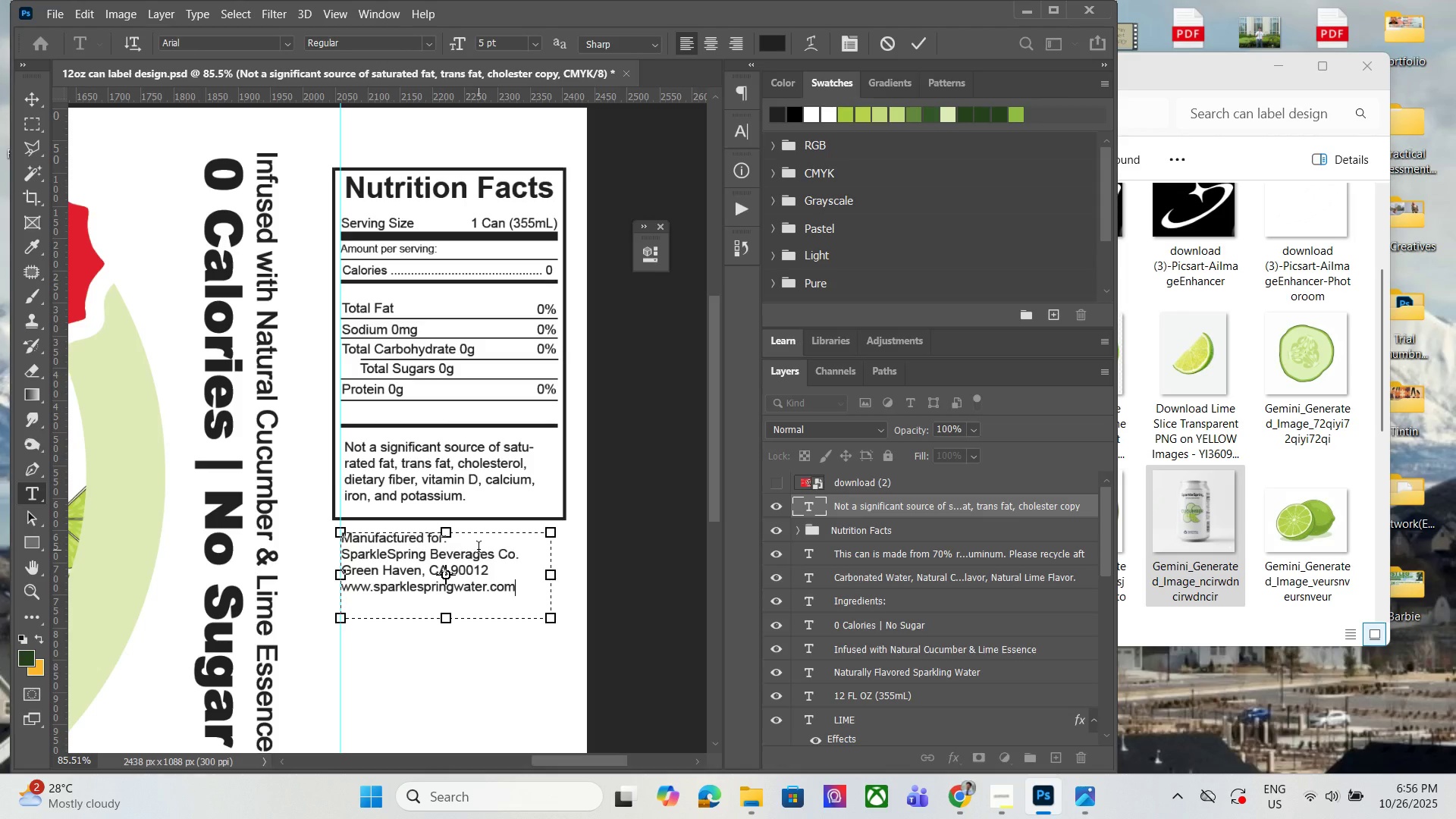 
left_click_drag(start_coordinate=[554, 572], to_coordinate=[563, 572])
 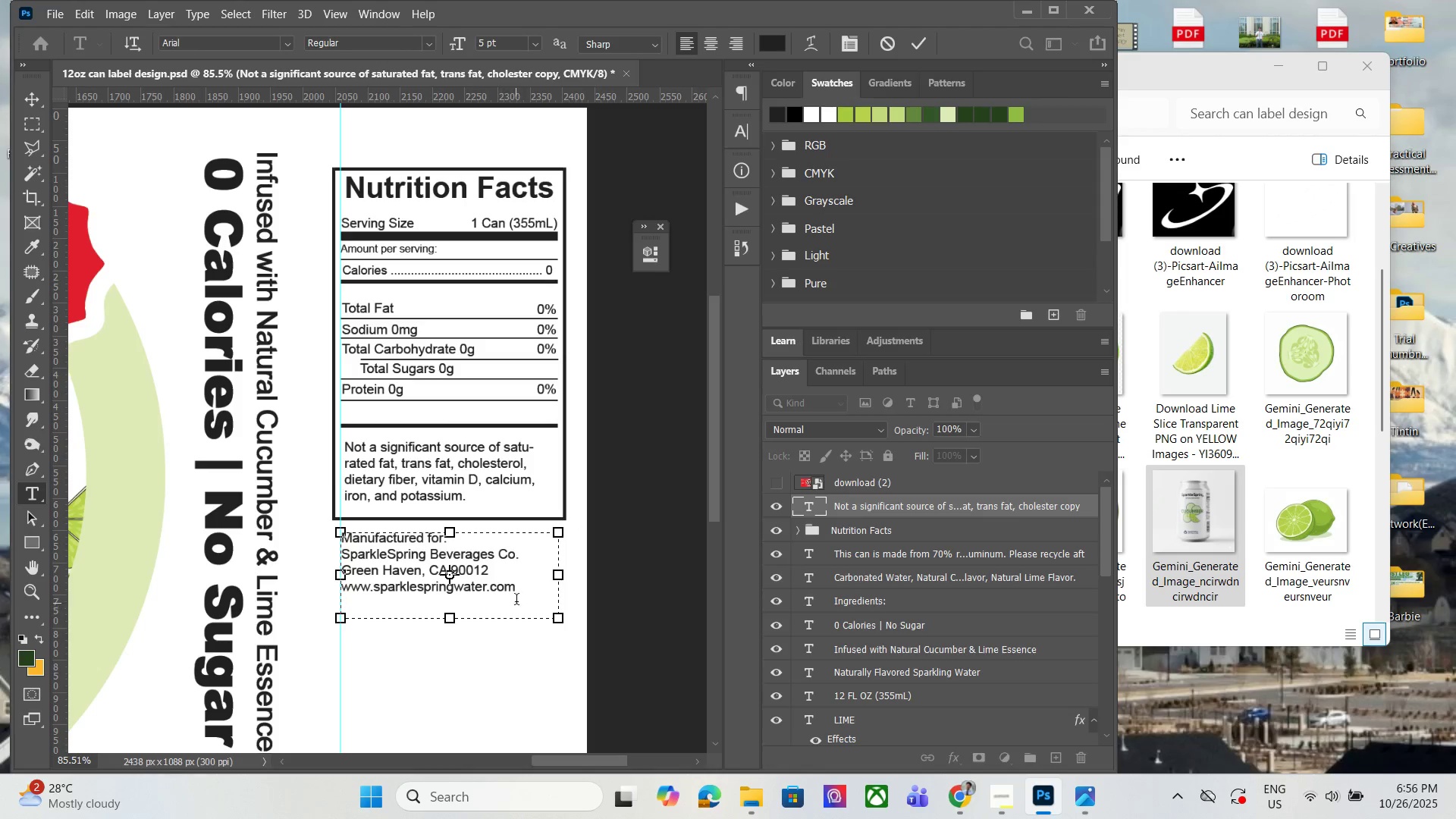 
left_click_drag(start_coordinate=[519, 599], to_coordinate=[295, 460])
 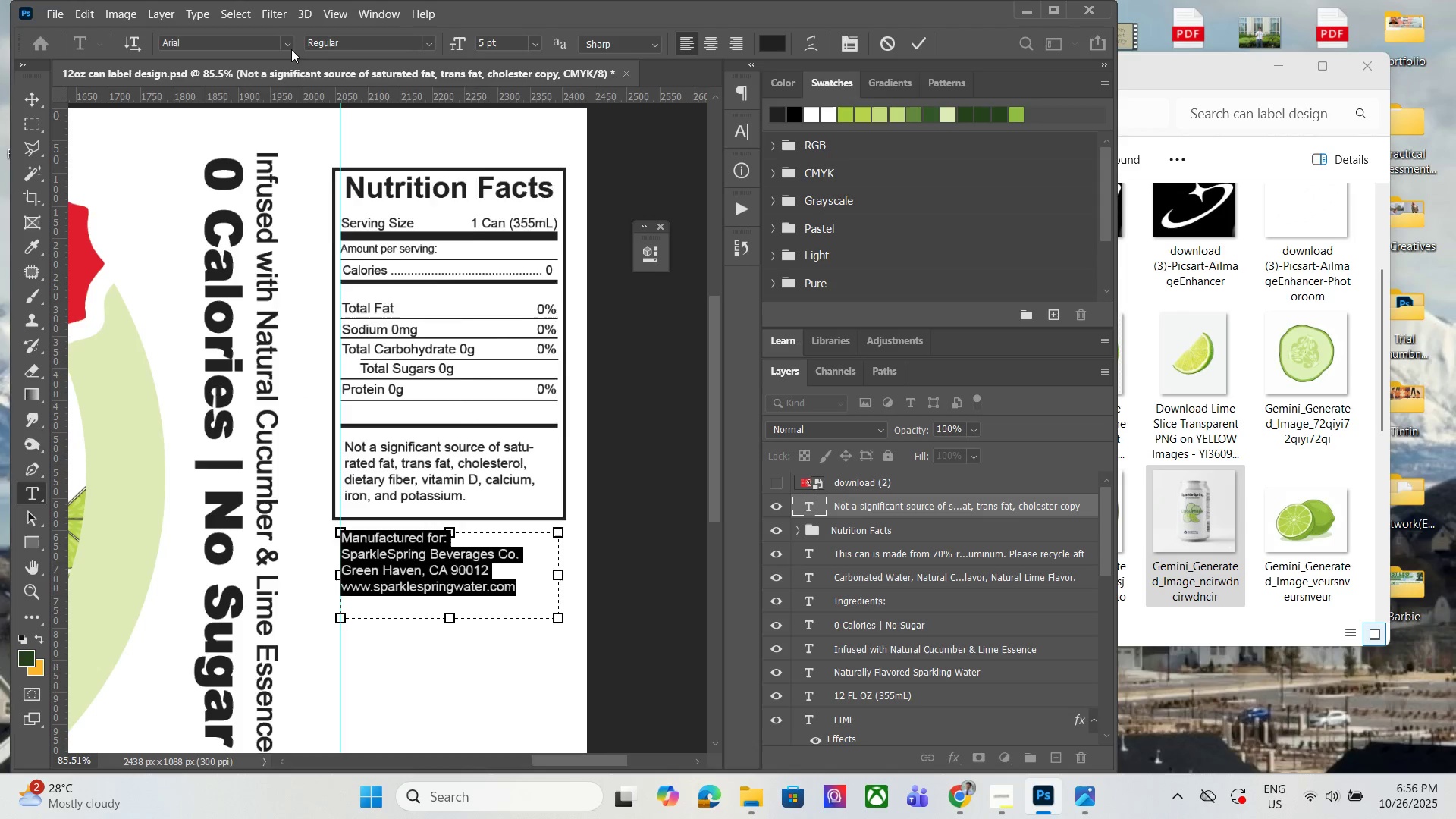 
left_click([291, 47])
 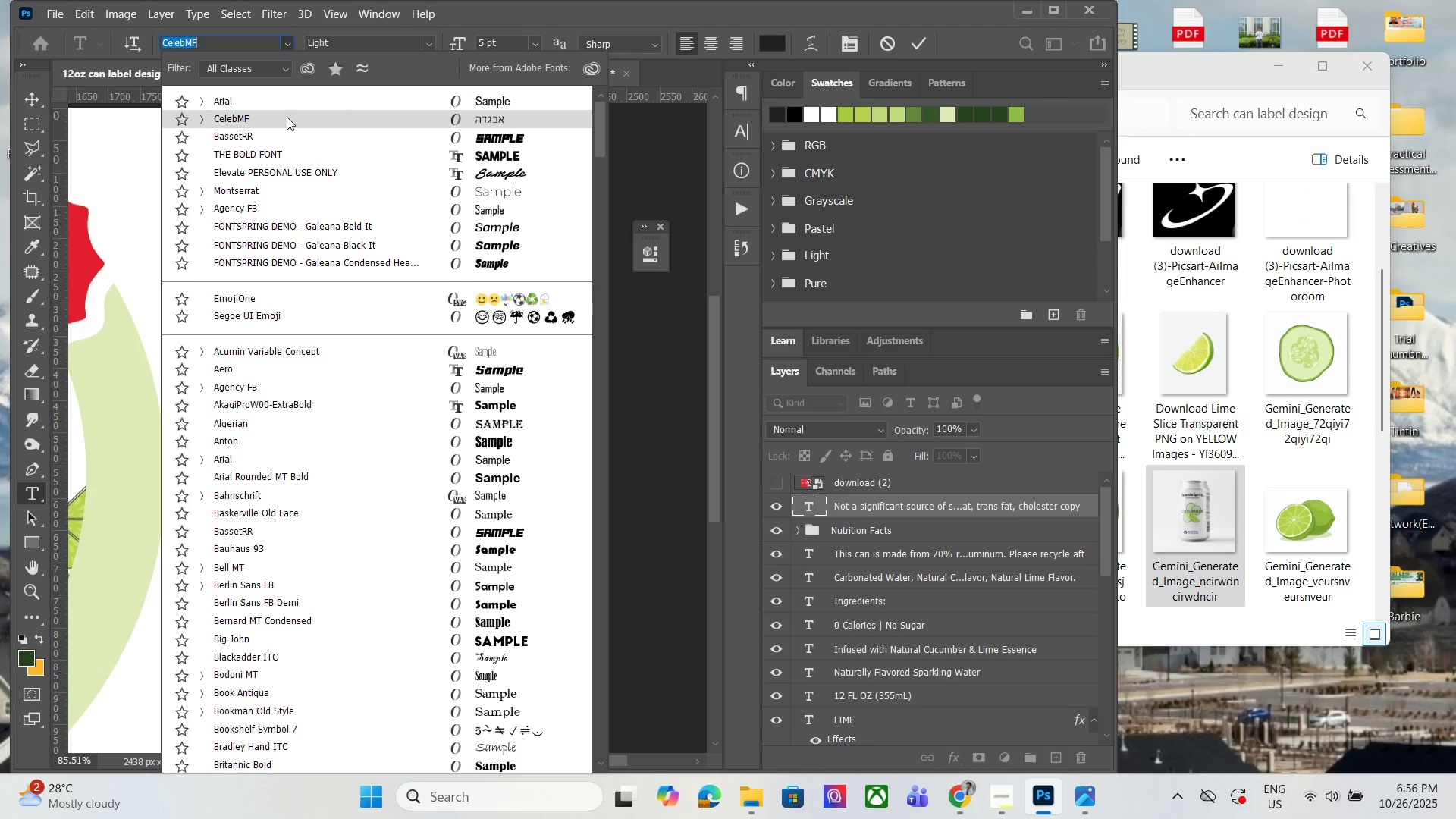 
left_click([287, 117])
 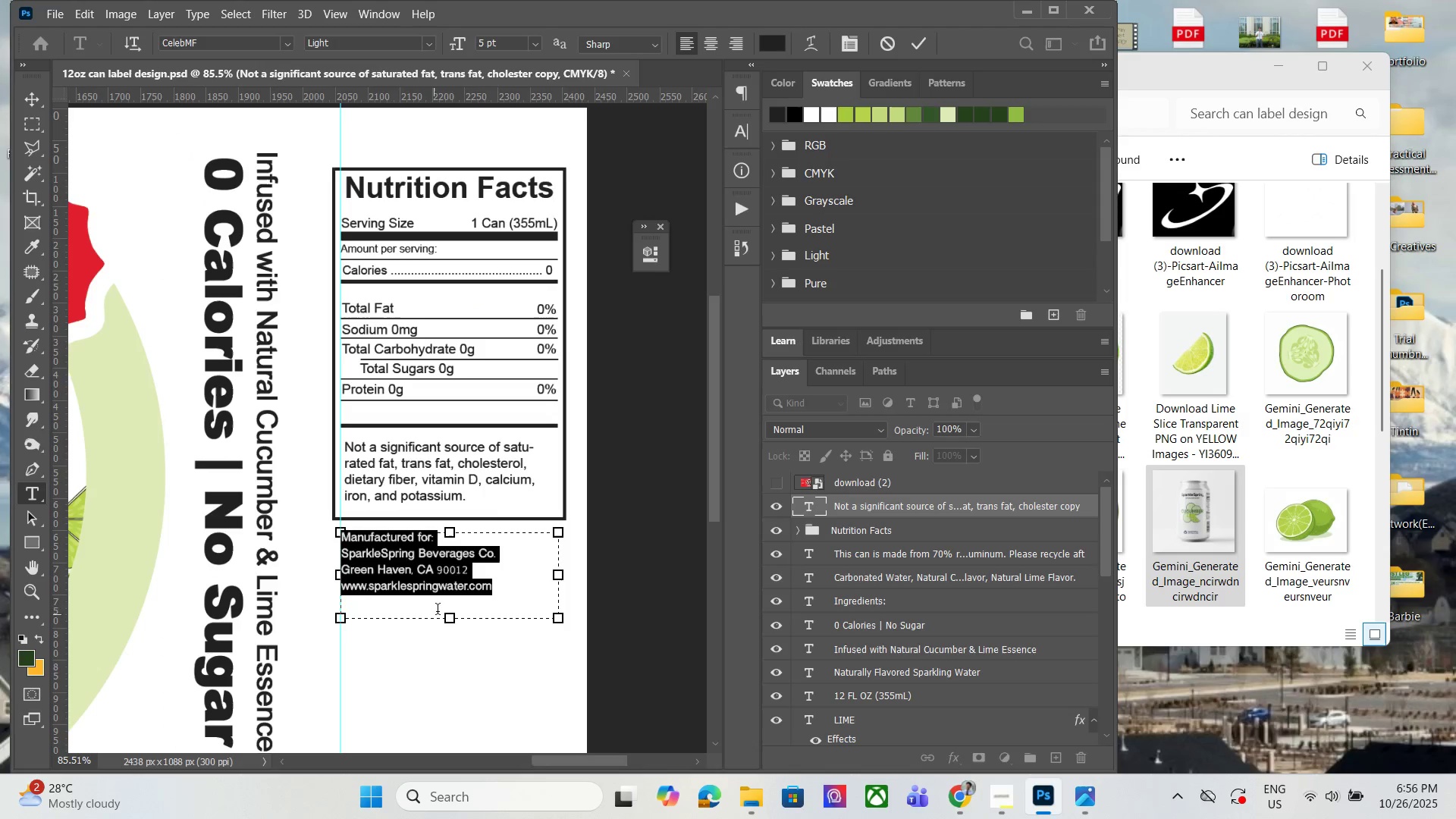 
left_click([455, 590])
 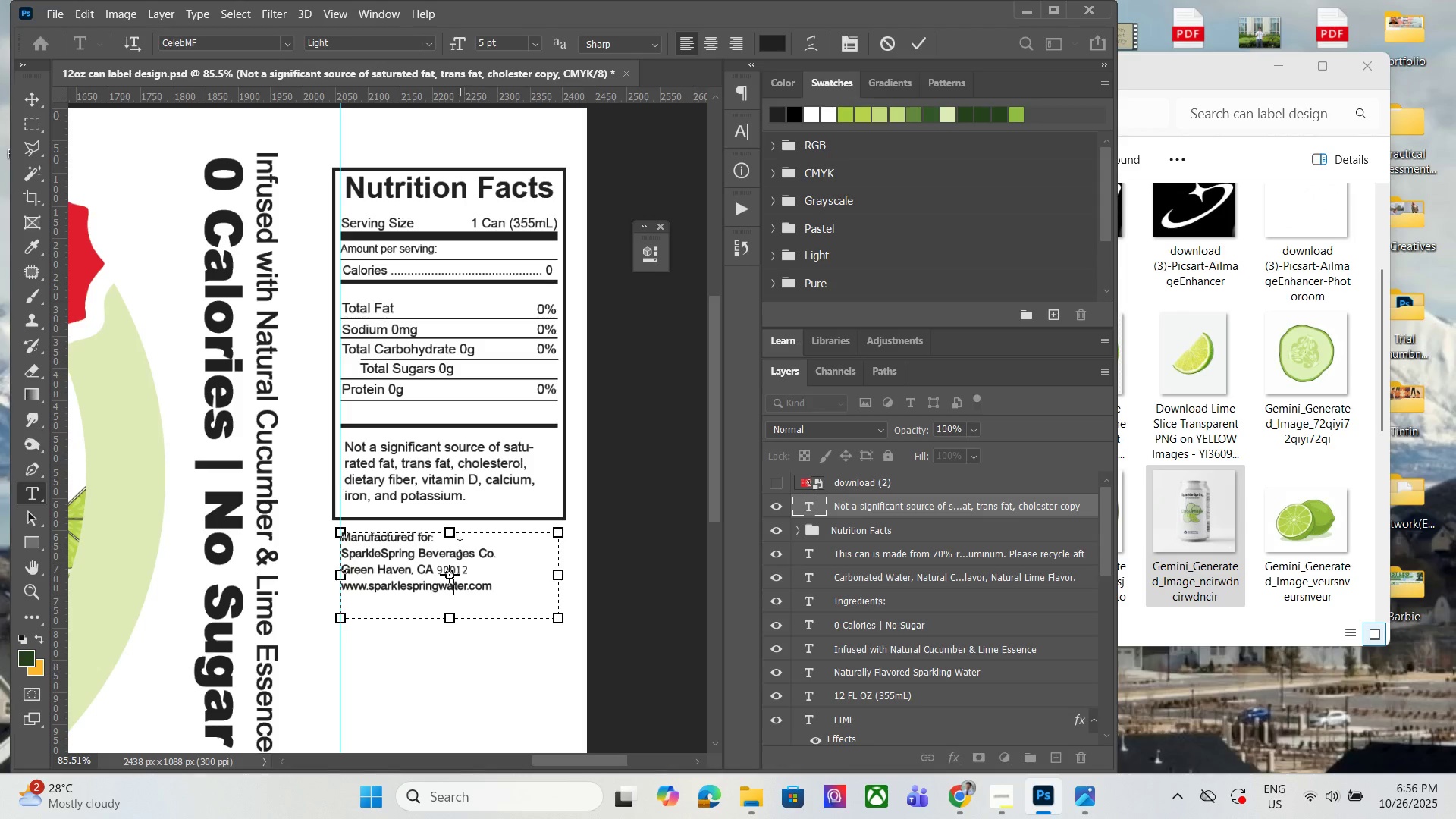 
left_click_drag(start_coordinate=[449, 544], to_coordinate=[246, 521])
 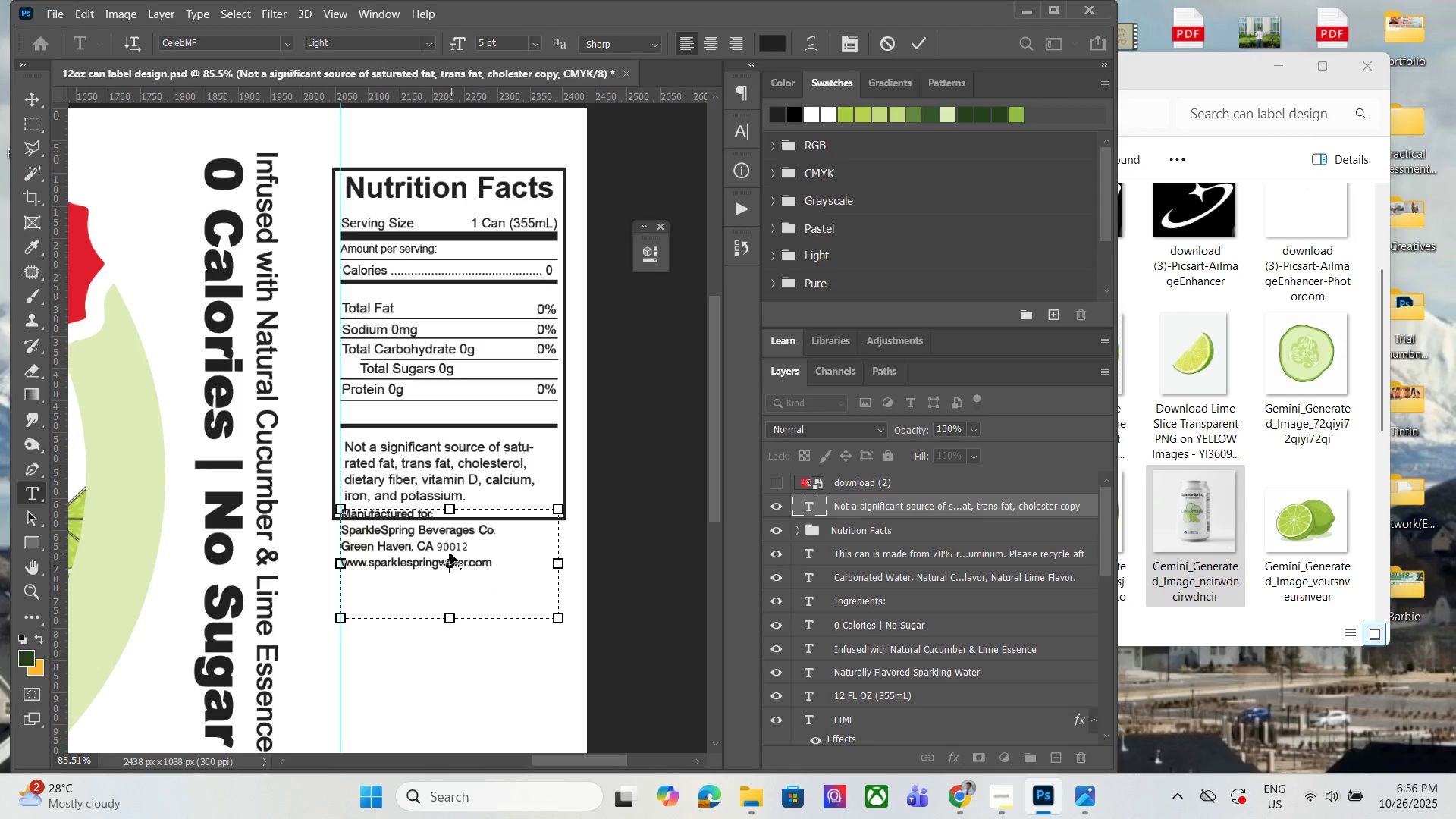 
key(Control+ControlLeft)
 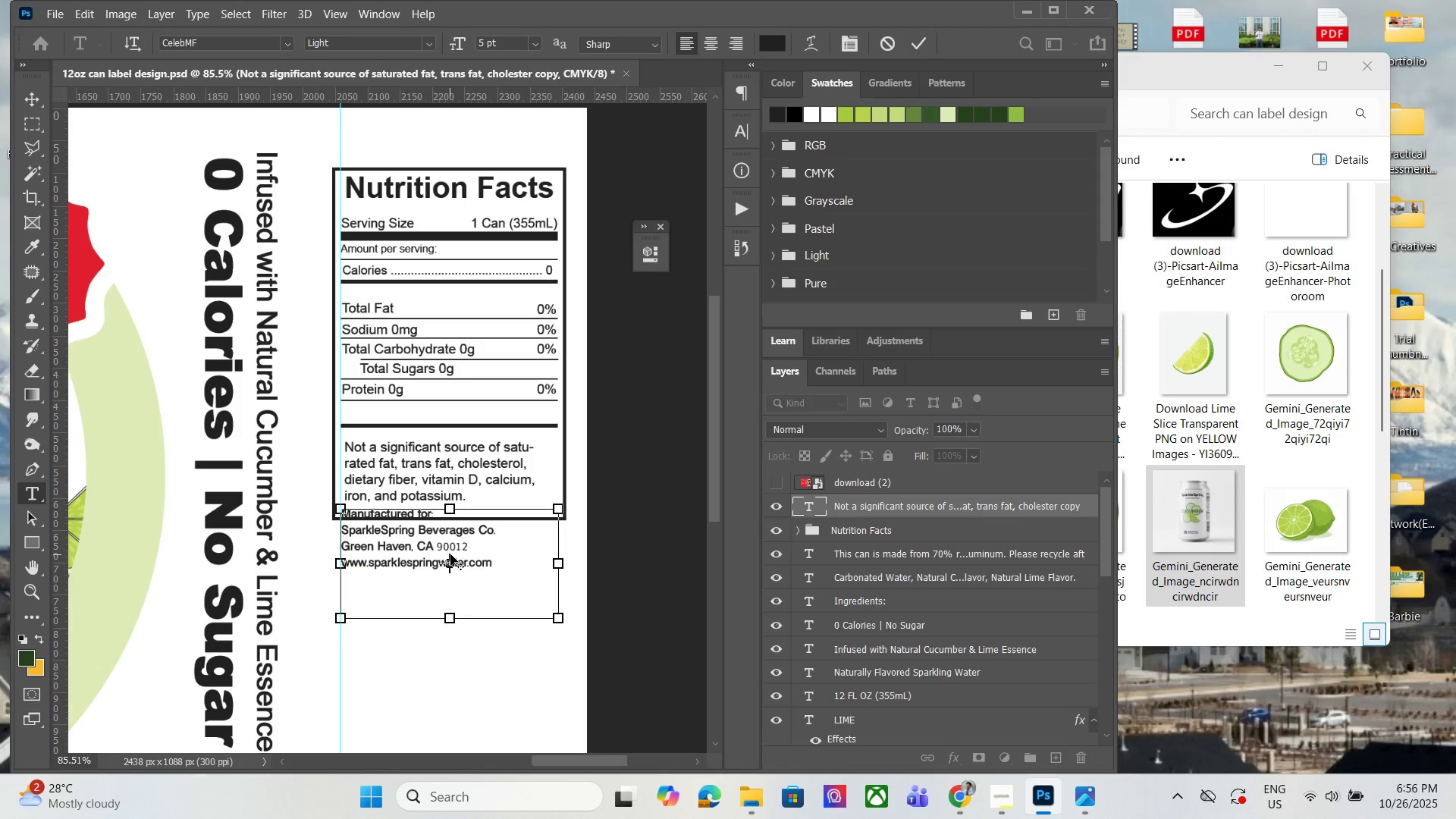 
key(Control+Z)
 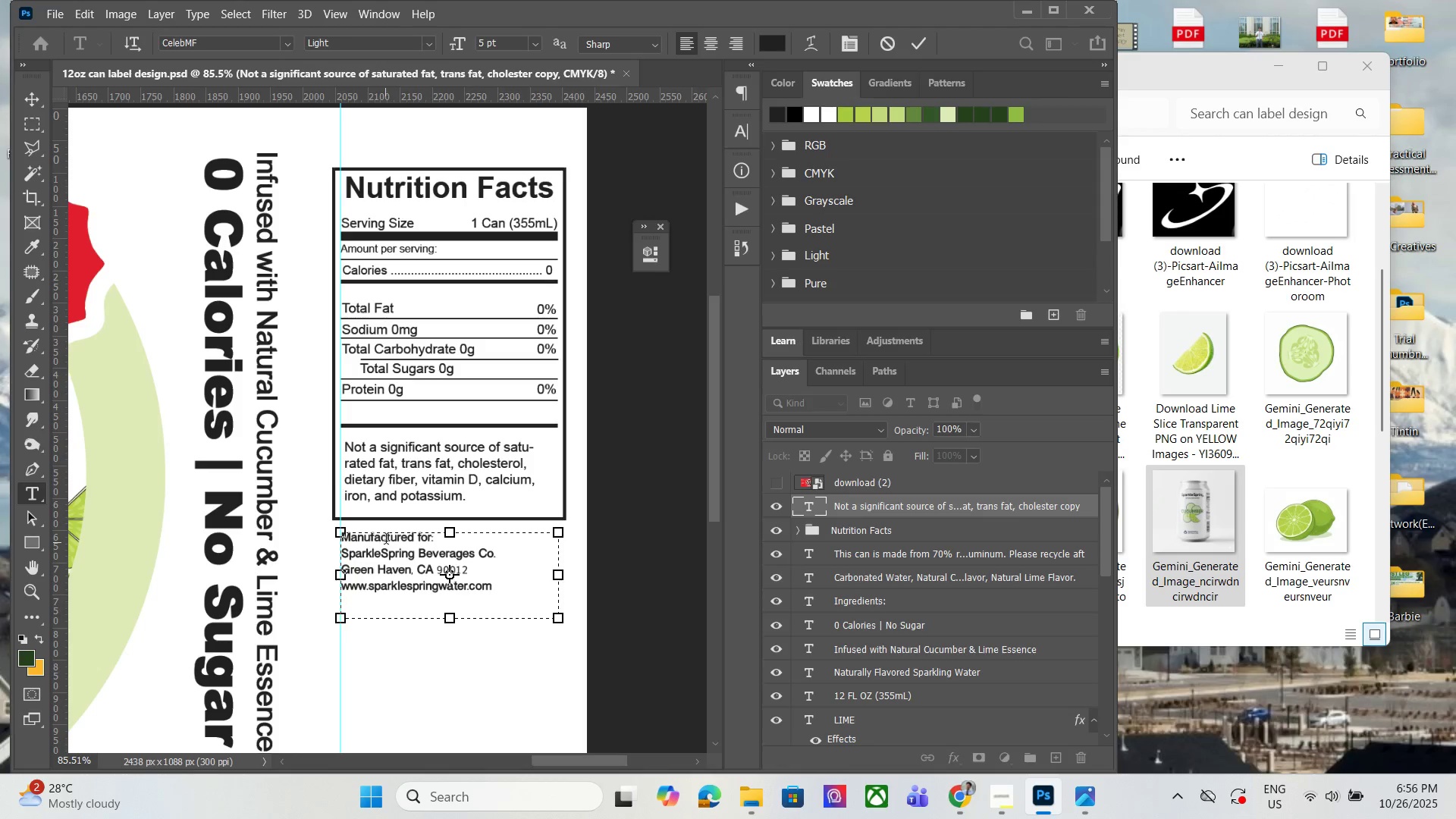 
left_click([386, 541])
 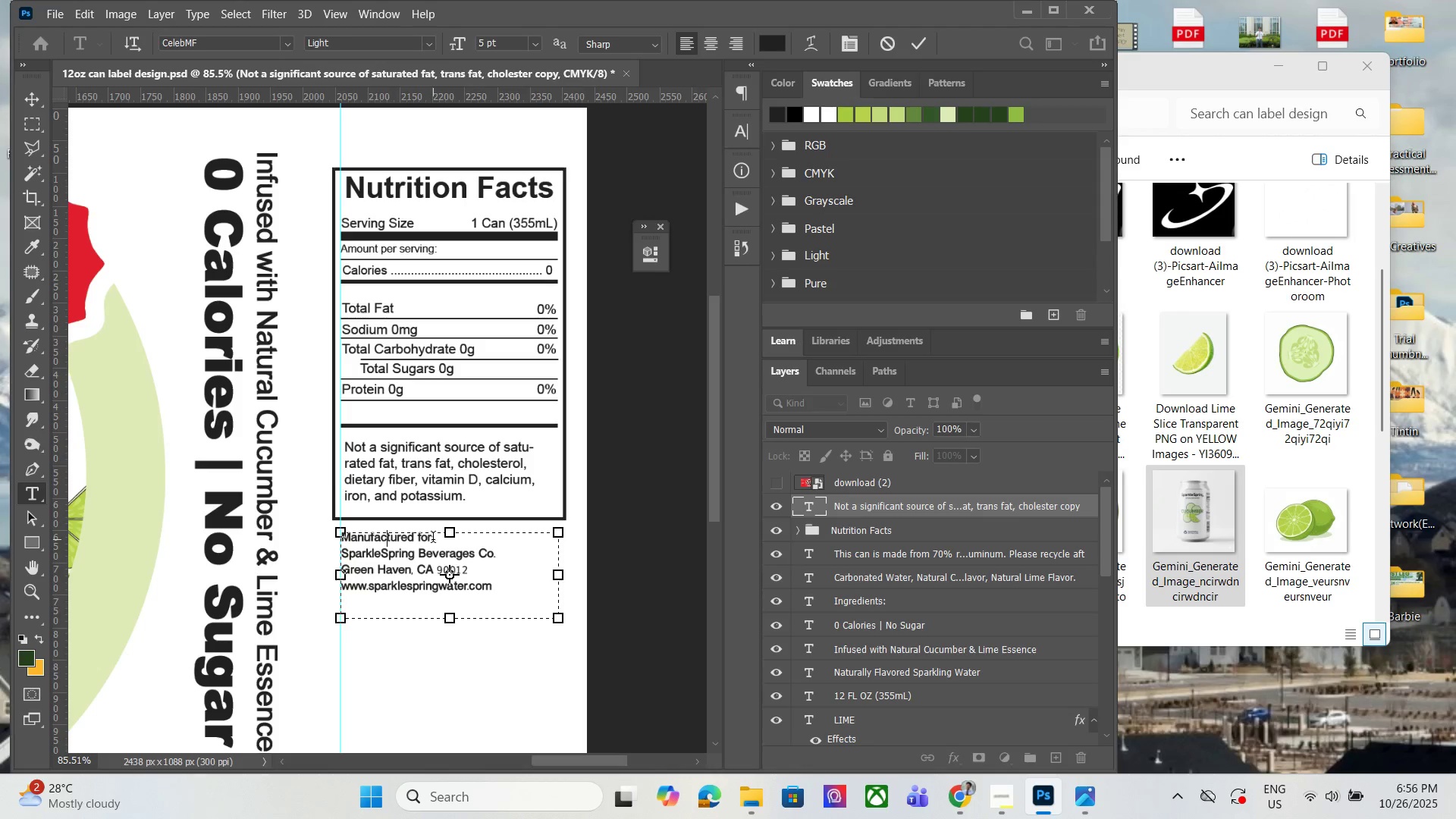 
left_click_drag(start_coordinate=[435, 538], to_coordinate=[232, 529])
 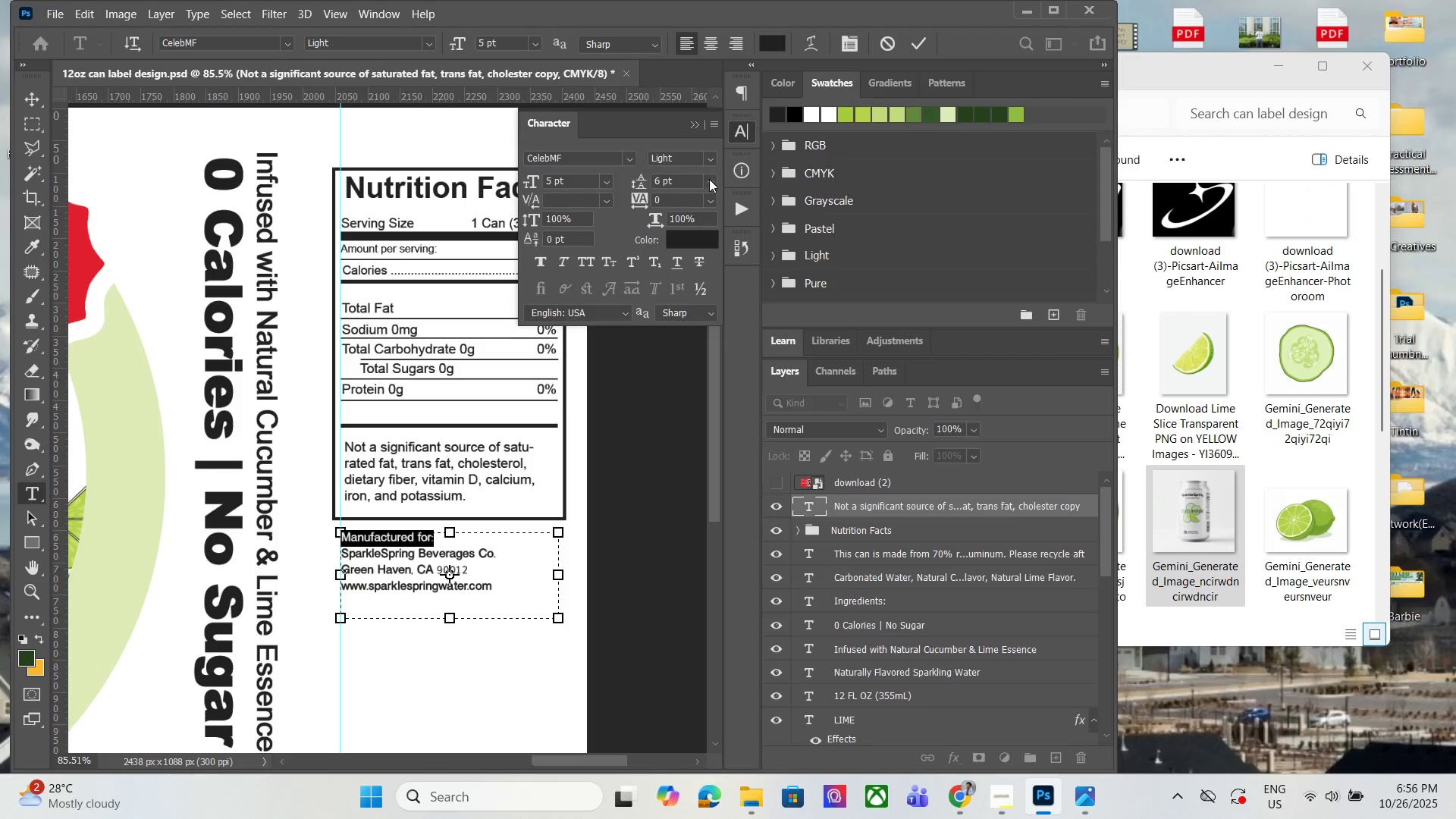 
left_click([541, 265])
 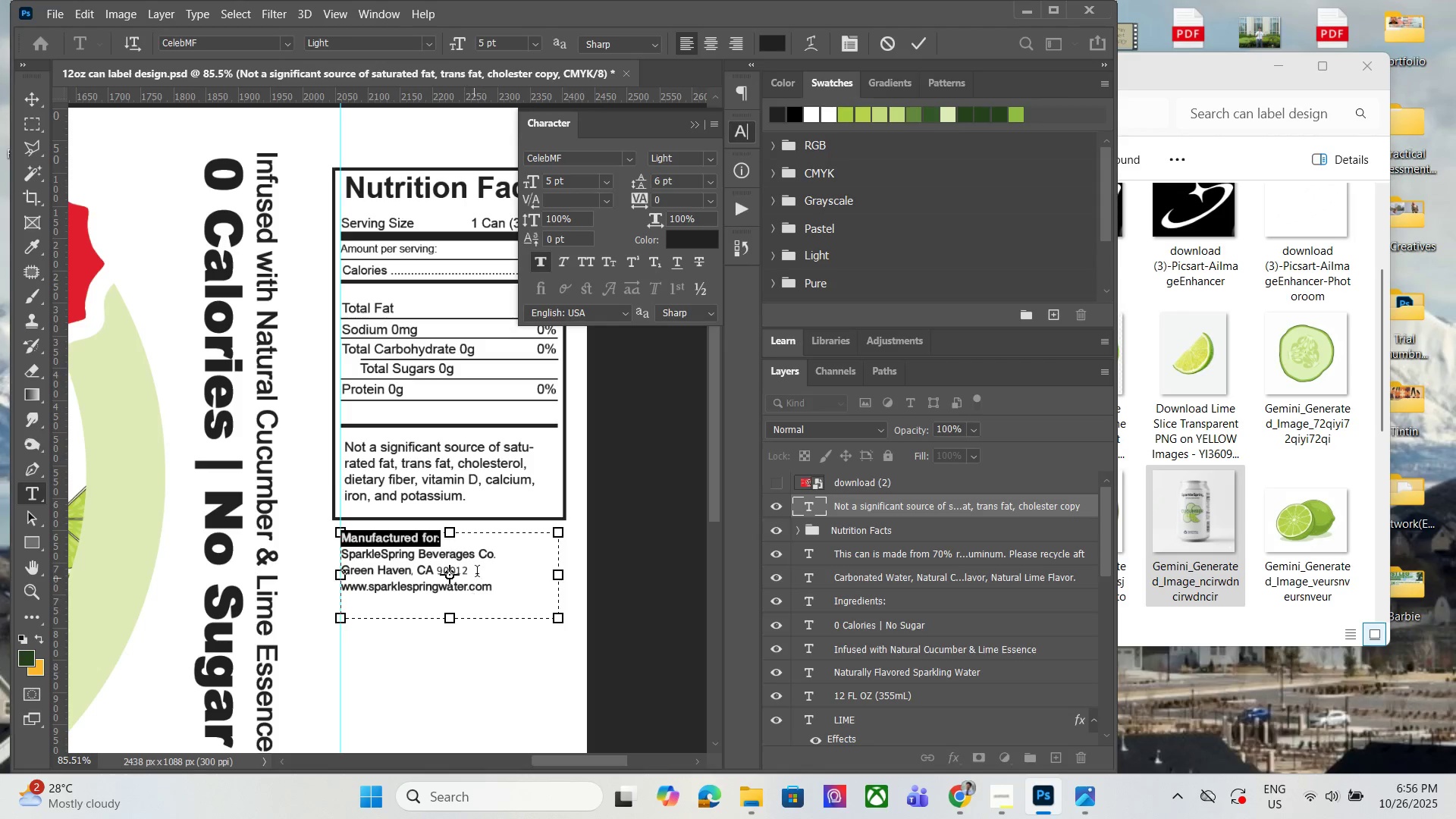 
left_click([481, 560])
 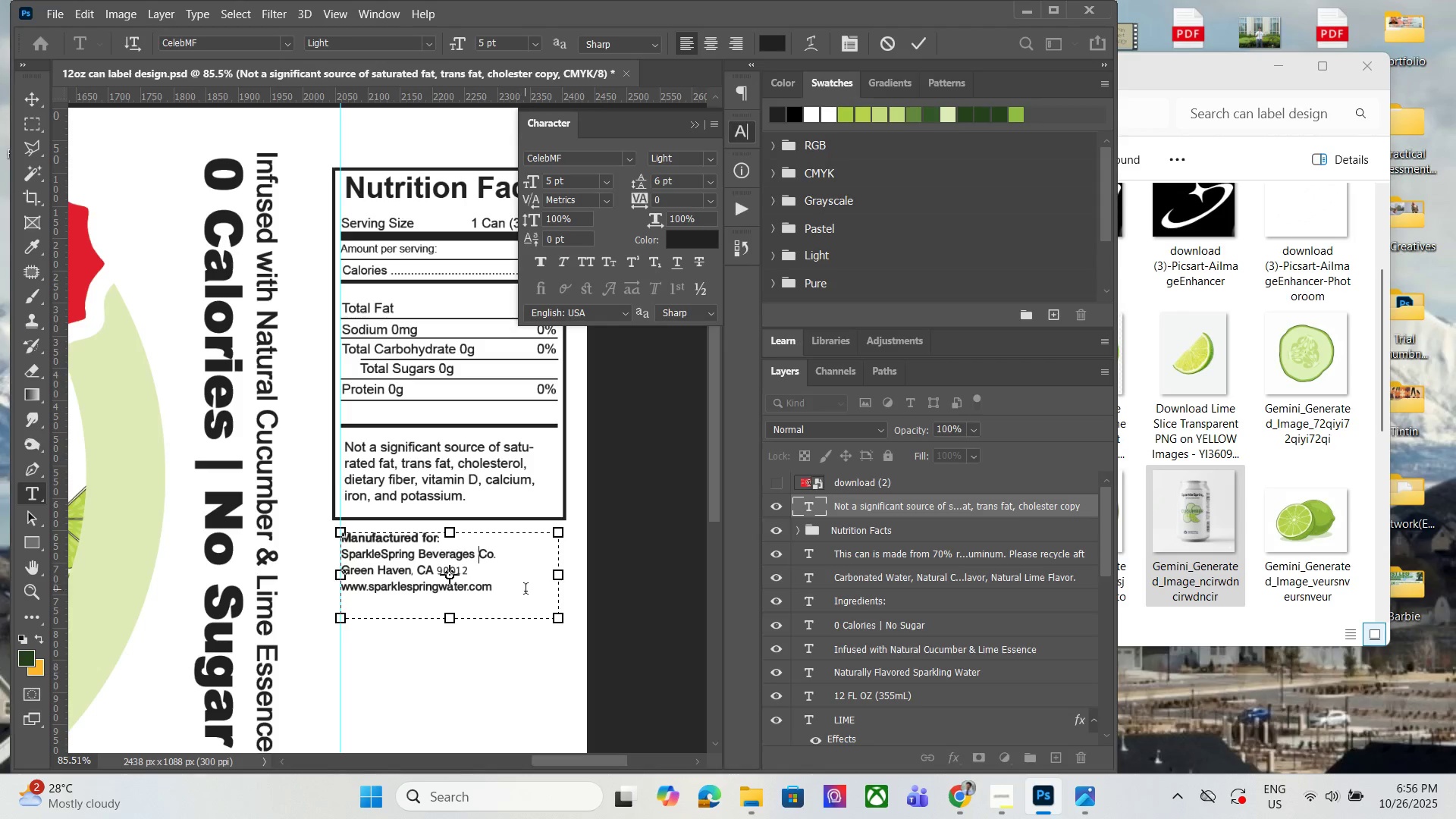 
left_click_drag(start_coordinate=[524, 593], to_coordinate=[314, 522])
 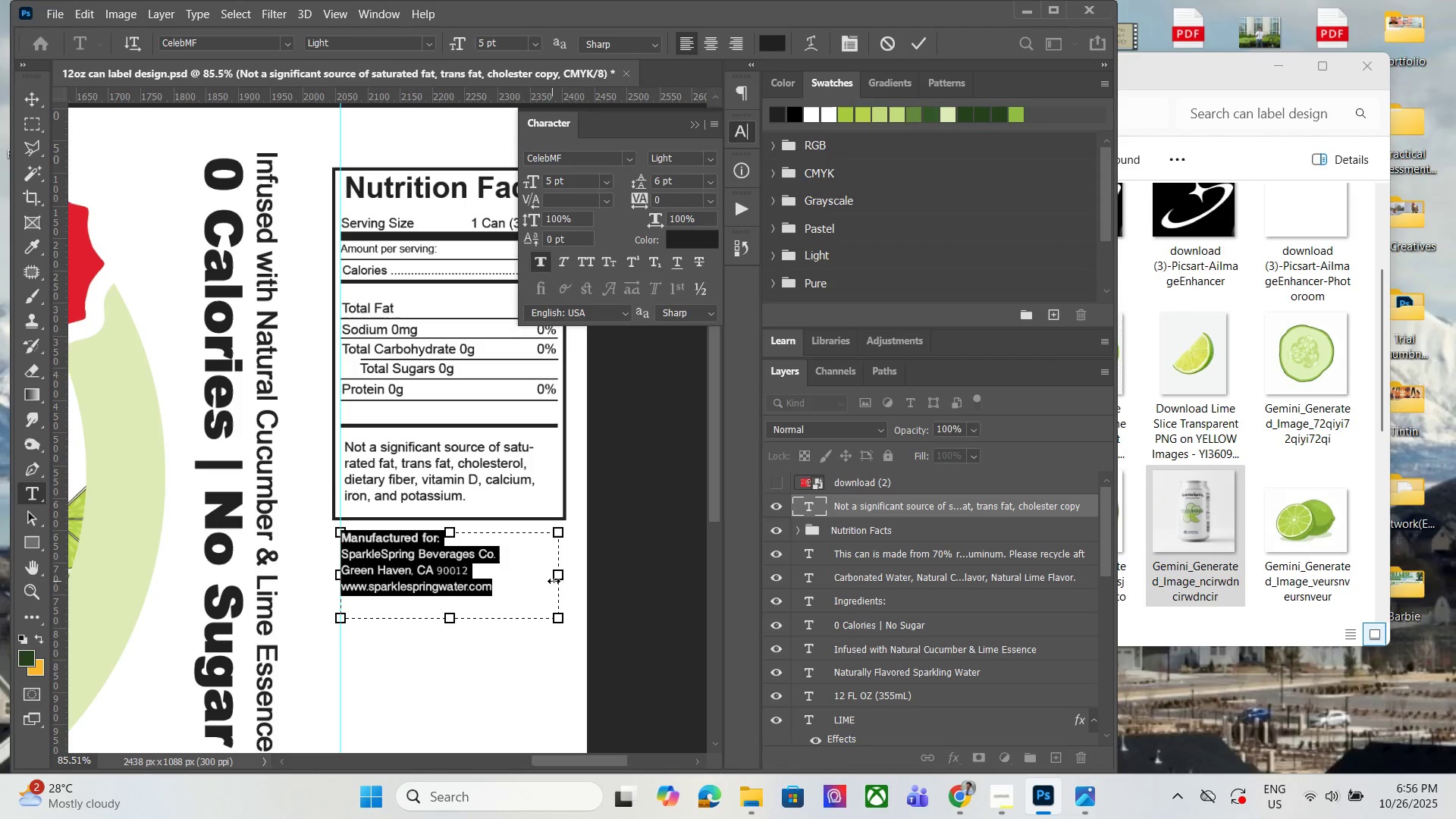 
left_click_drag(start_coordinate=[558, 577], to_coordinate=[576, 575])
 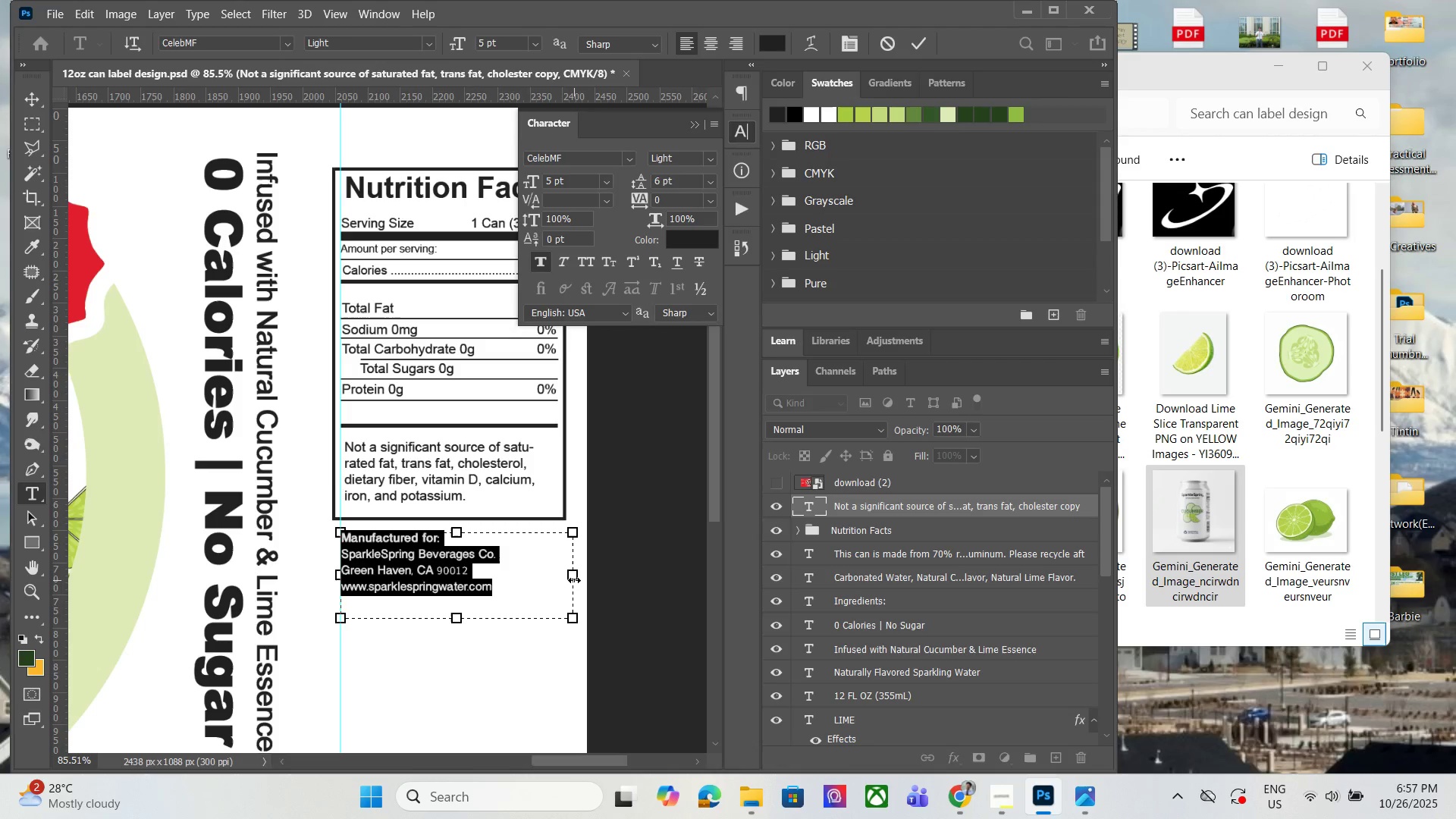 
left_click_drag(start_coordinate=[576, 579], to_coordinate=[559, 578])
 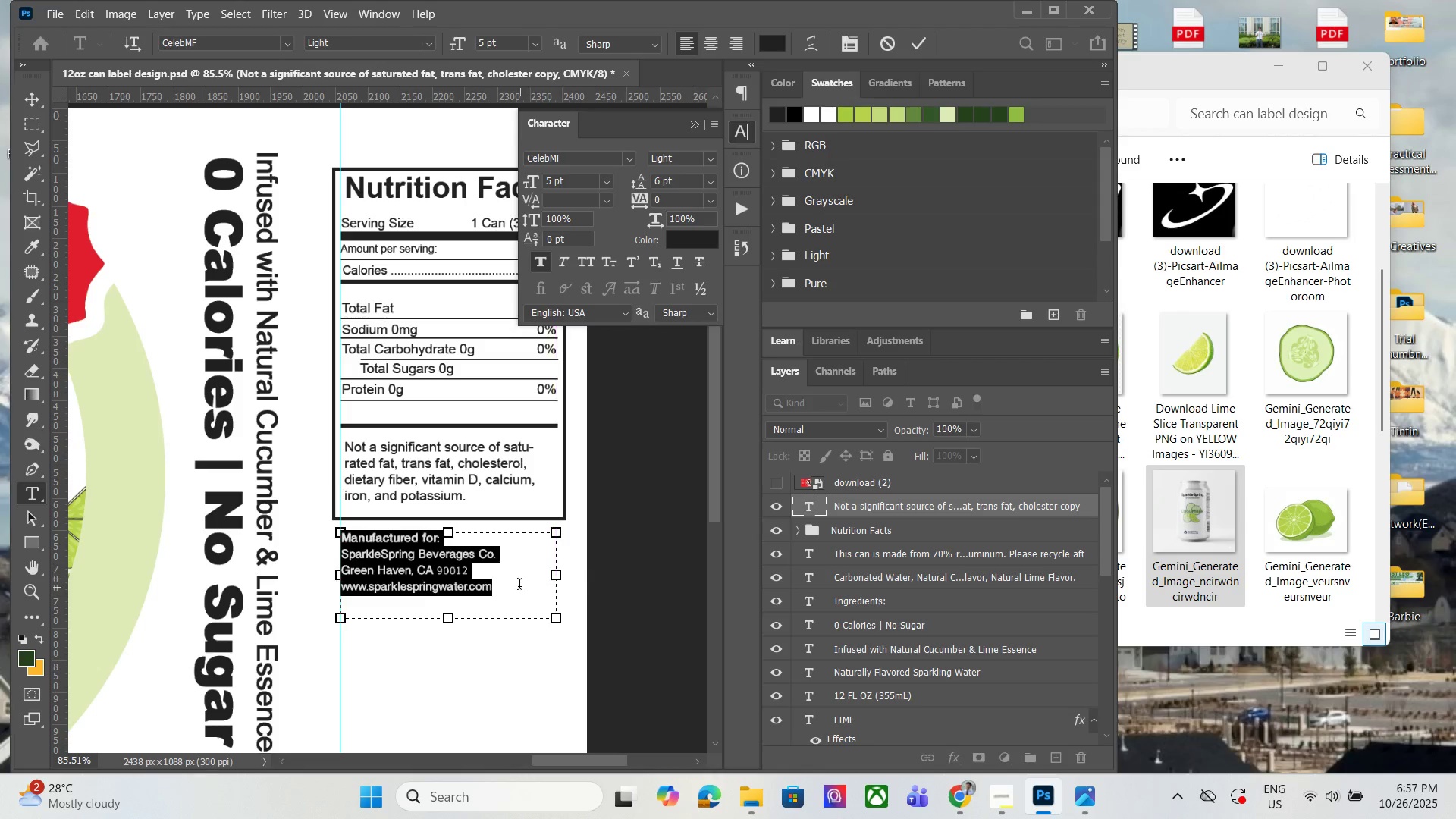 
left_click([519, 586])
 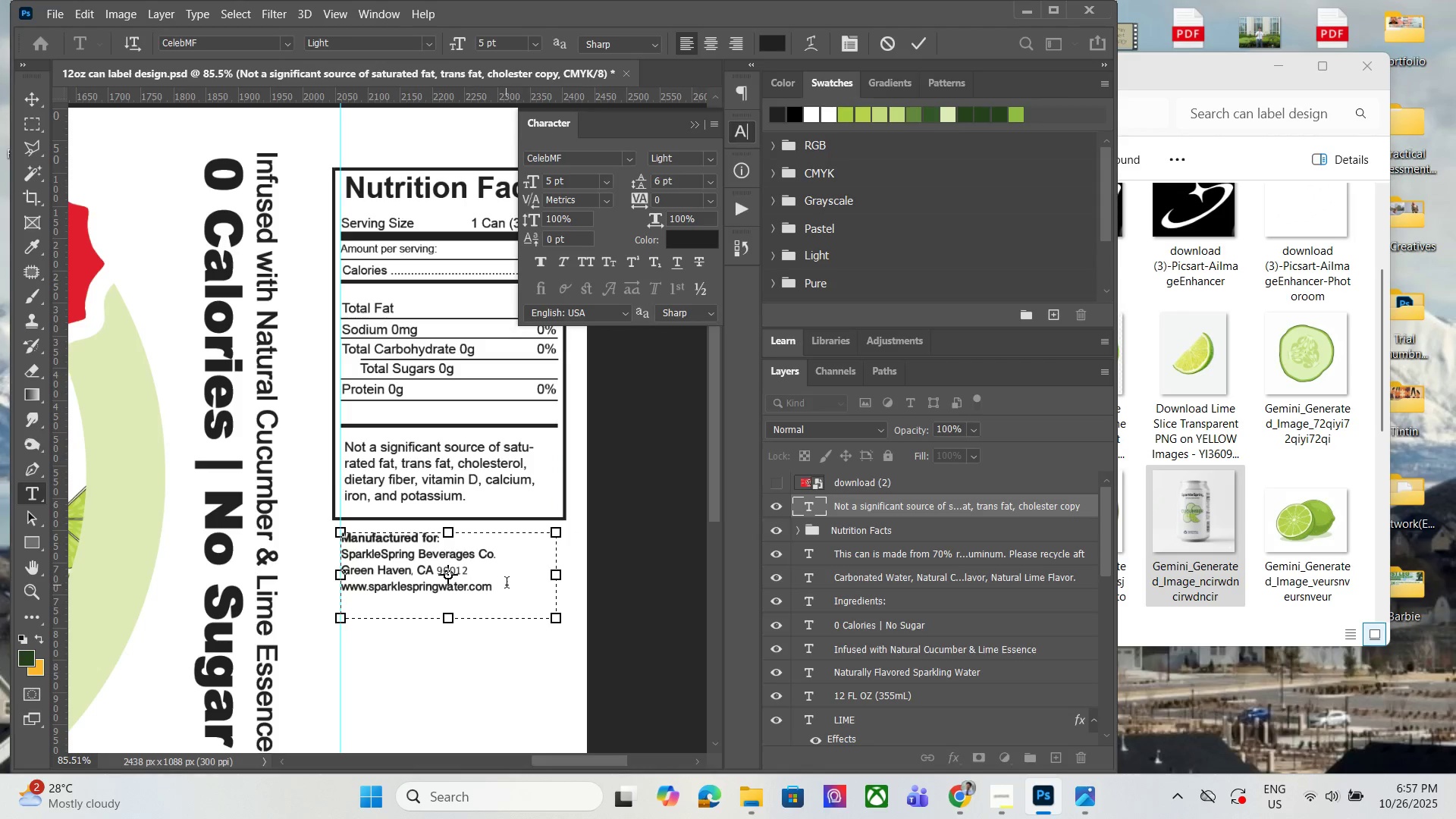 
left_click_drag(start_coordinate=[509, 591], to_coordinate=[319, 588])
 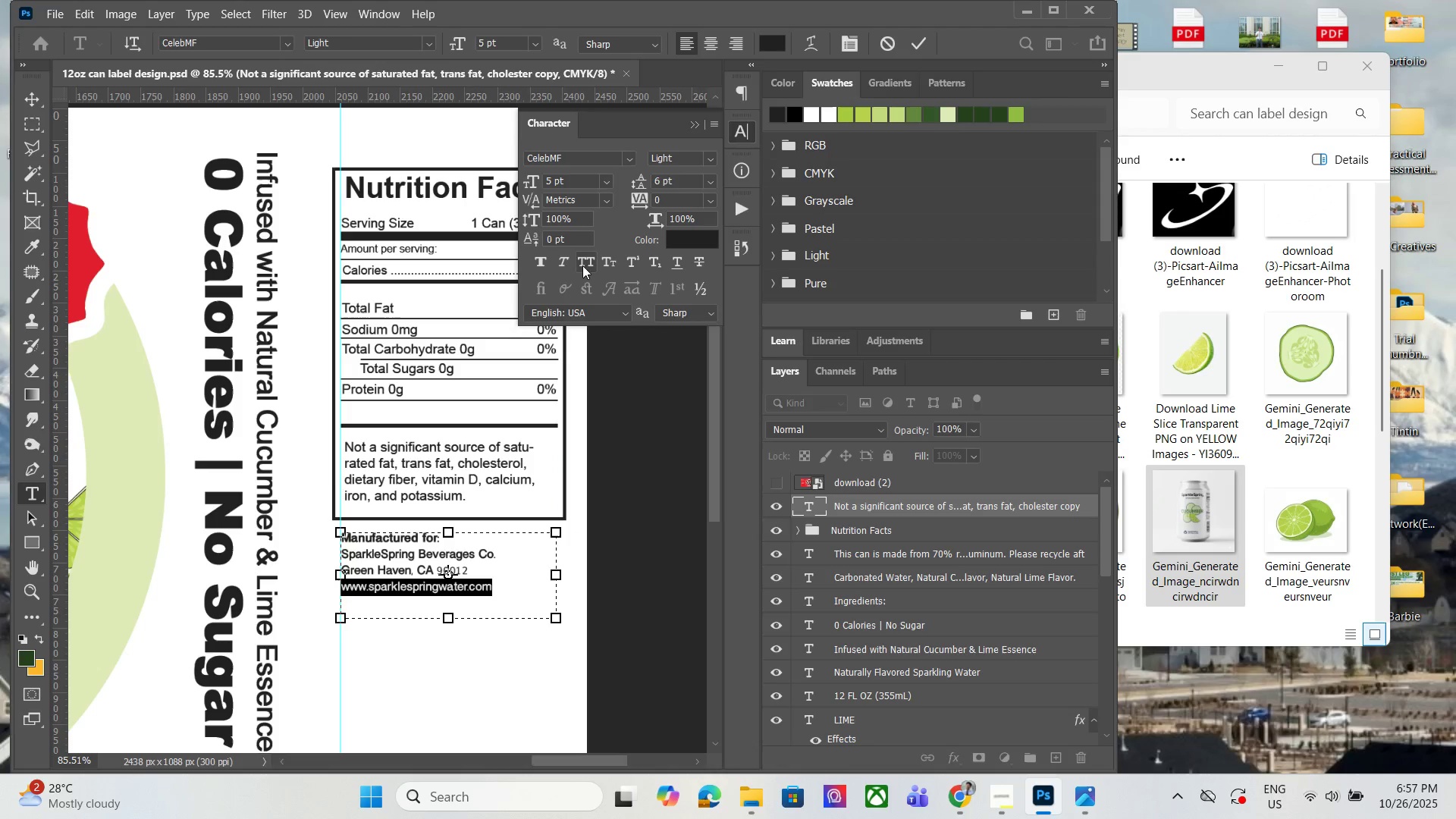 
left_click([562, 253])
 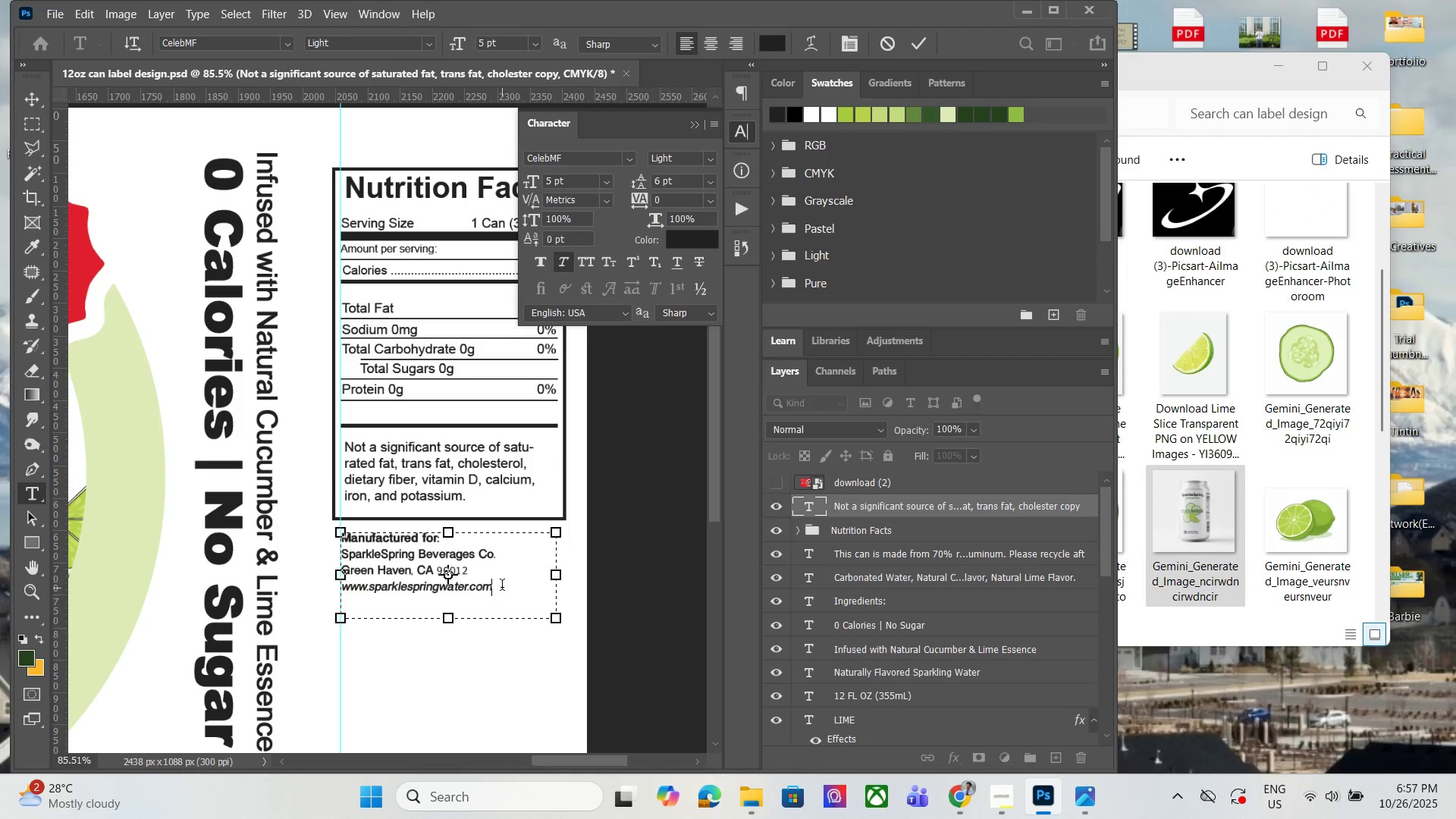 
left_click_drag(start_coordinate=[510, 592], to_coordinate=[309, 522])
 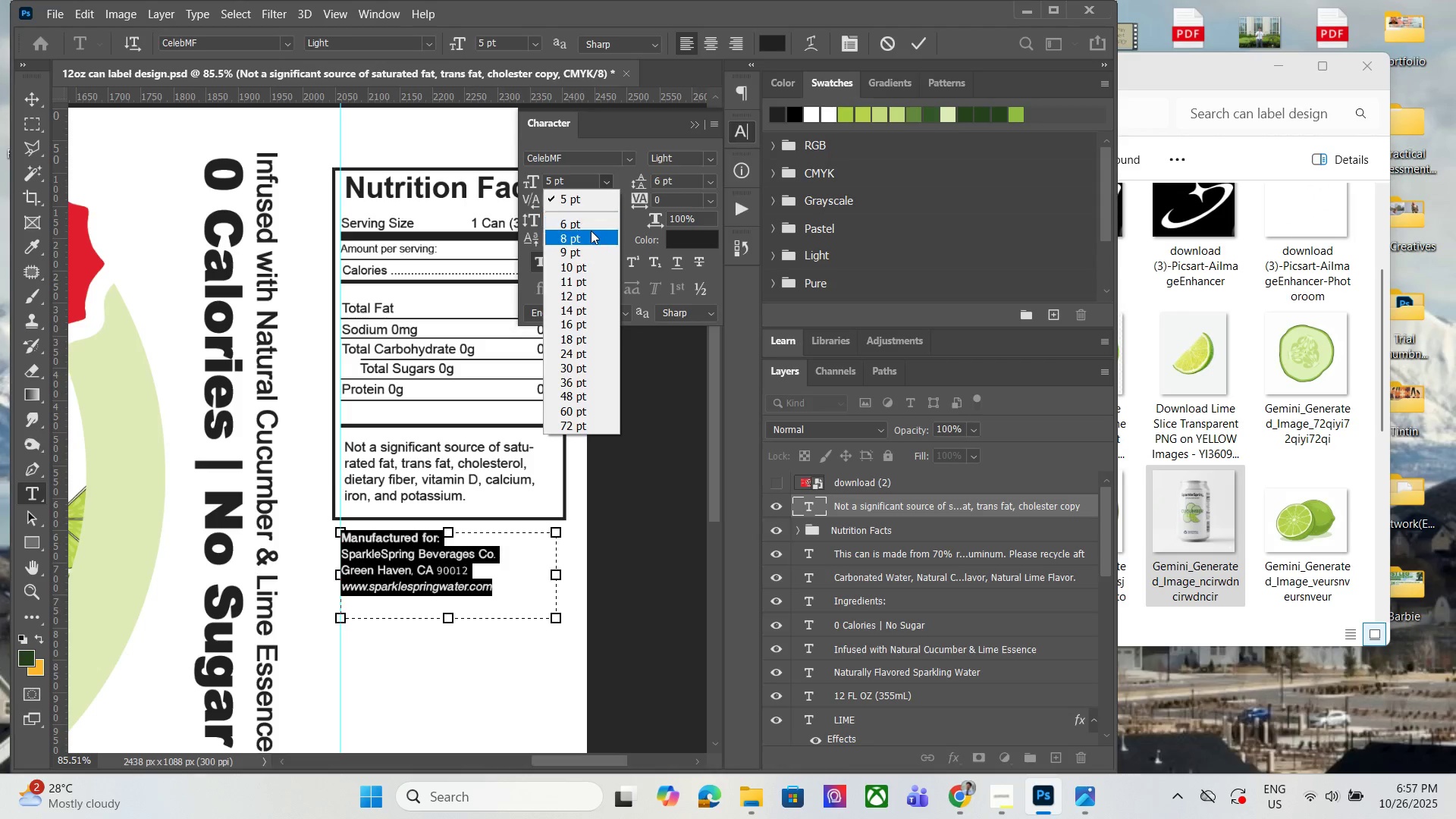 
left_click([588, 222])
 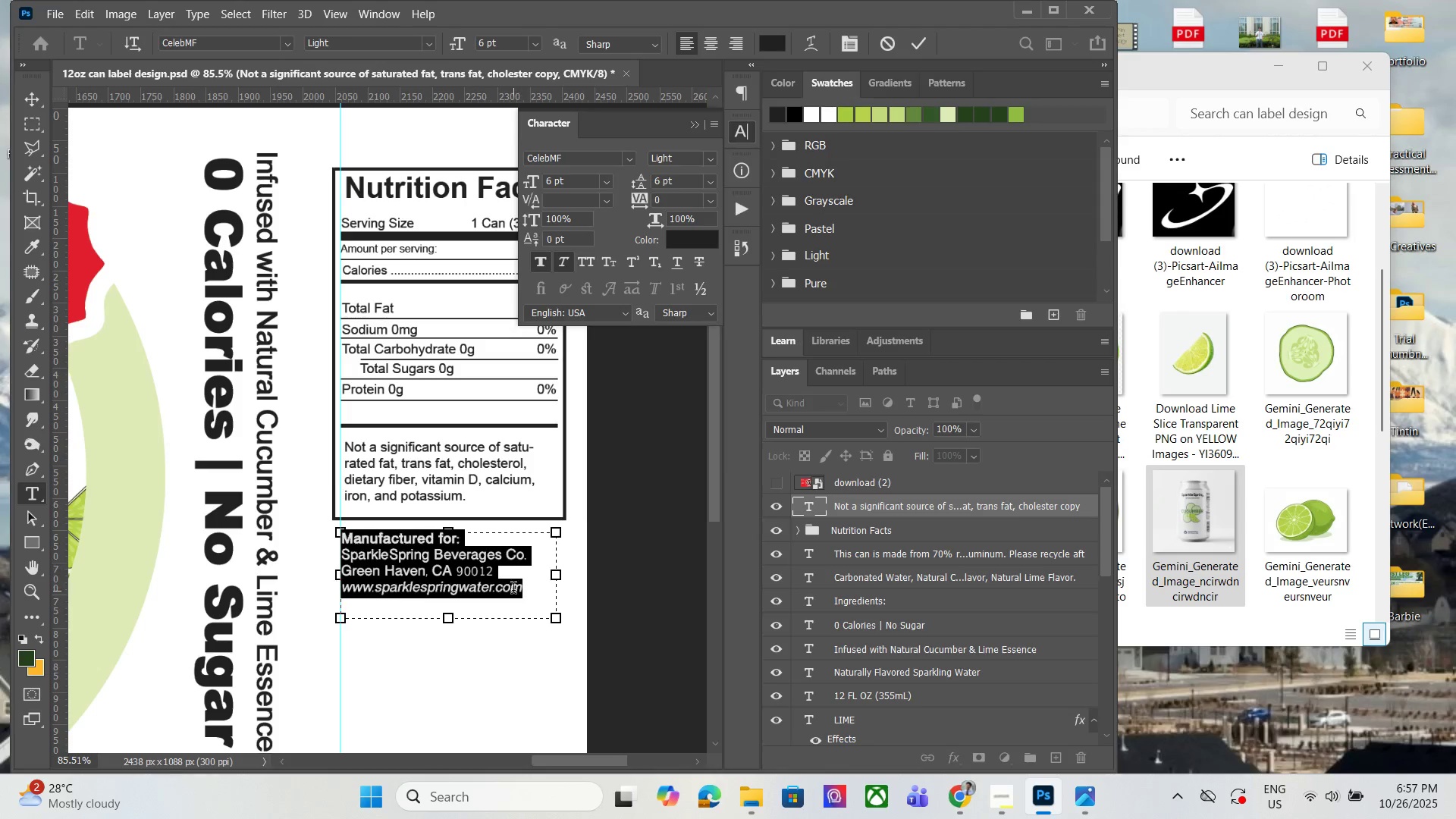 
left_click([513, 590])
 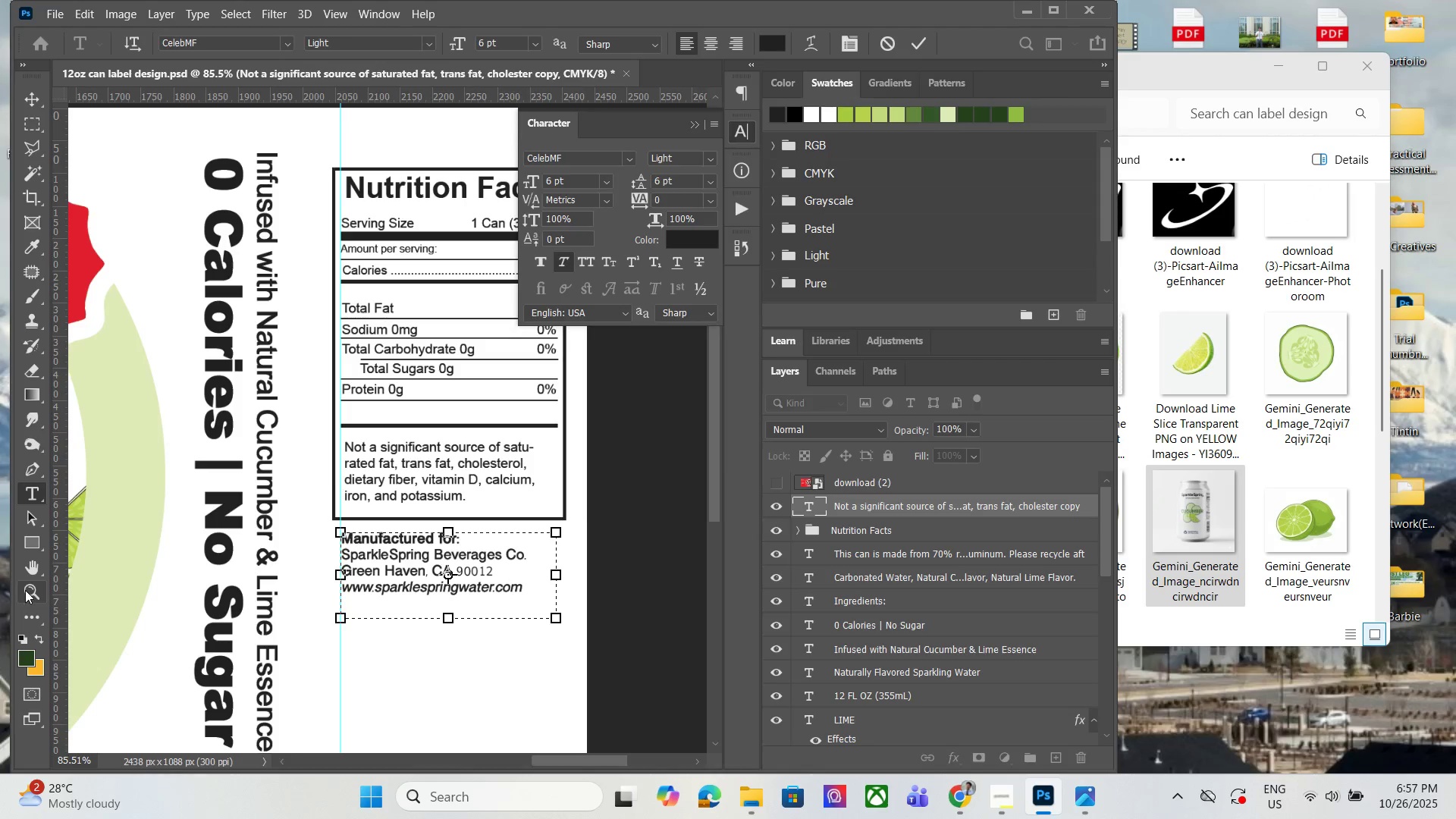 
hold_key(key=AltLeft, duration=1.51)
scroll: coordinate [436, 538], scroll_direction: down, amount: 3.0
 